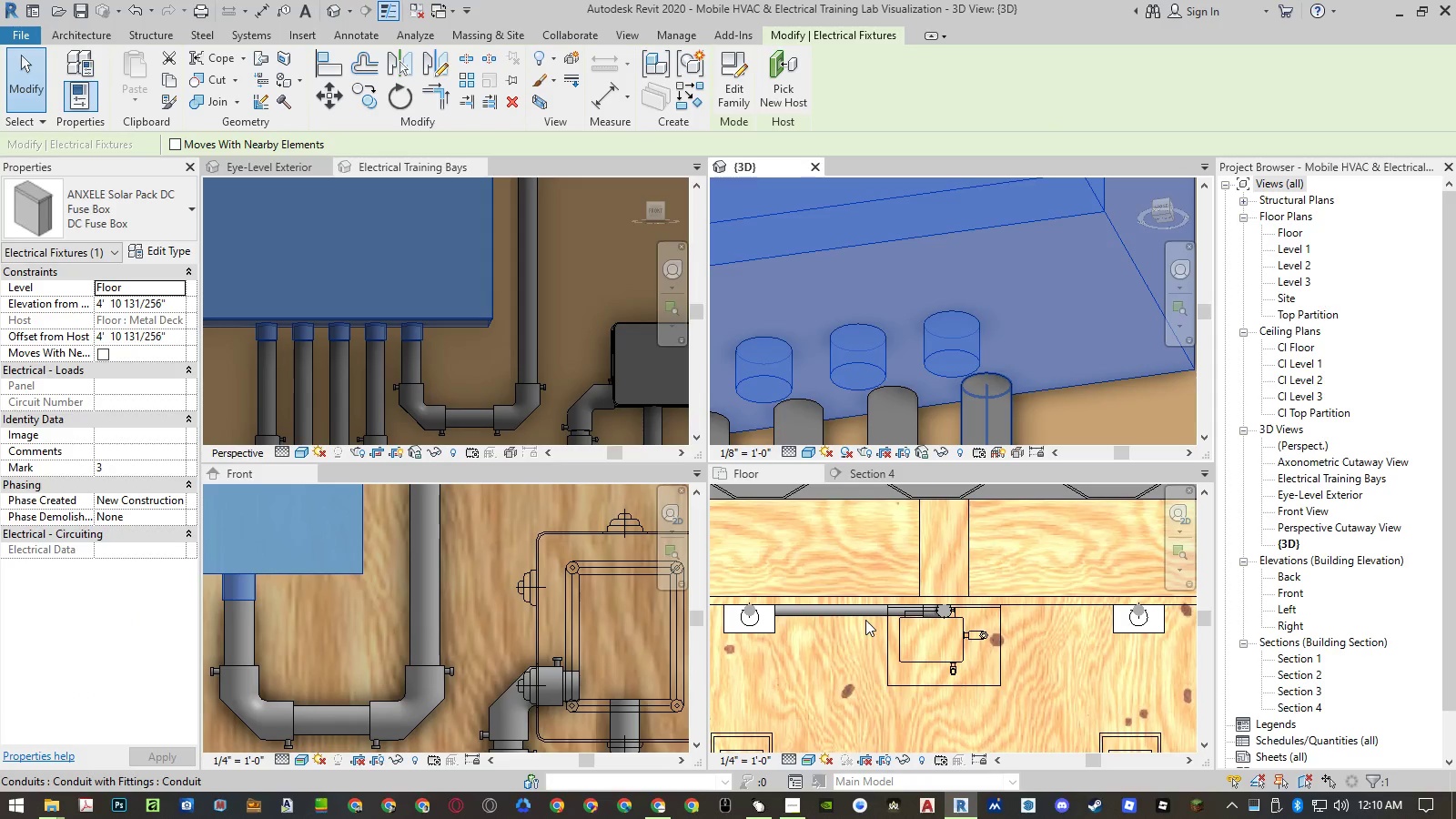 
scroll: coordinate [875, 605], scroll_direction: down, amount: 10.0
 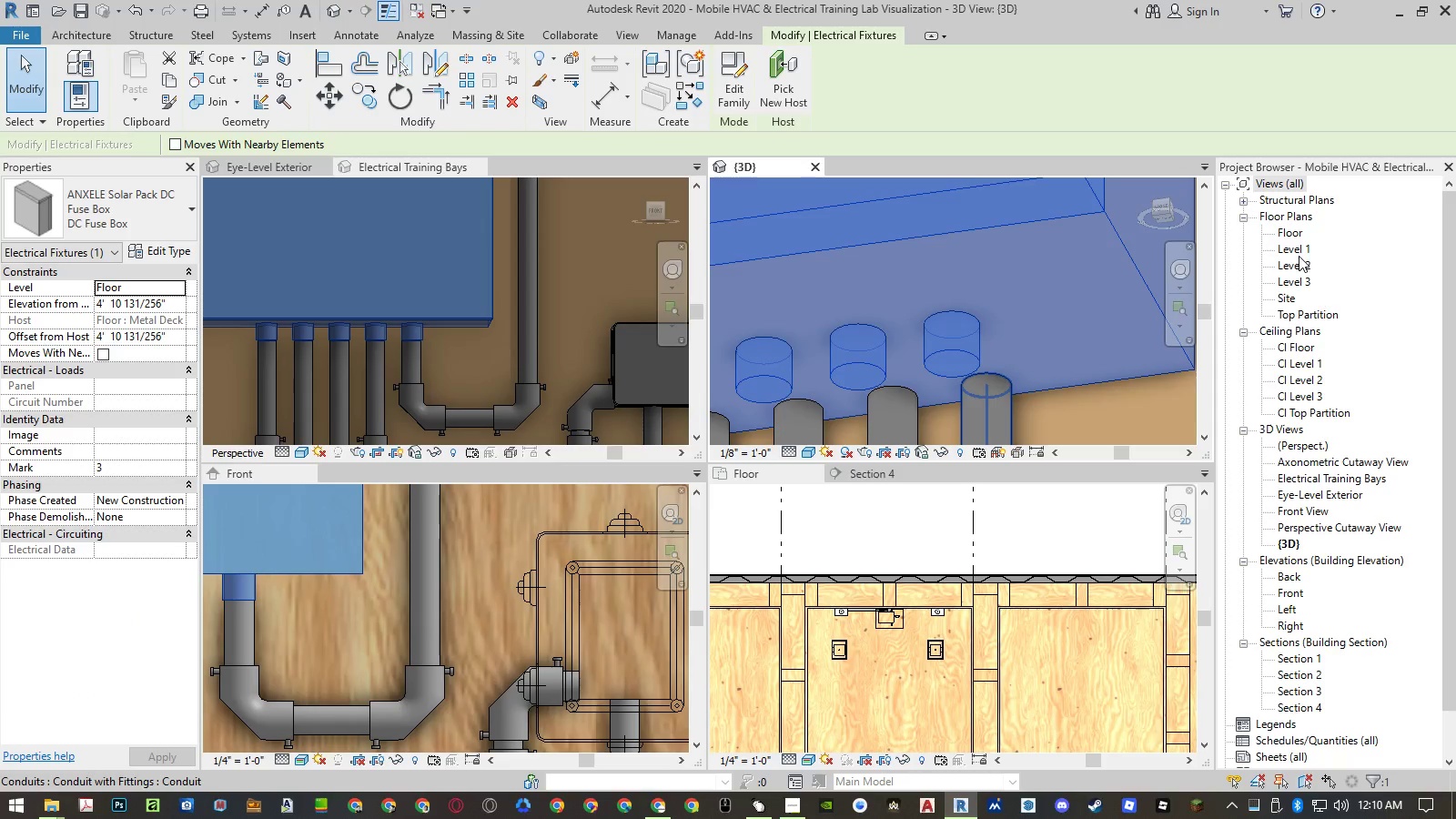 
double_click([1299, 256])
 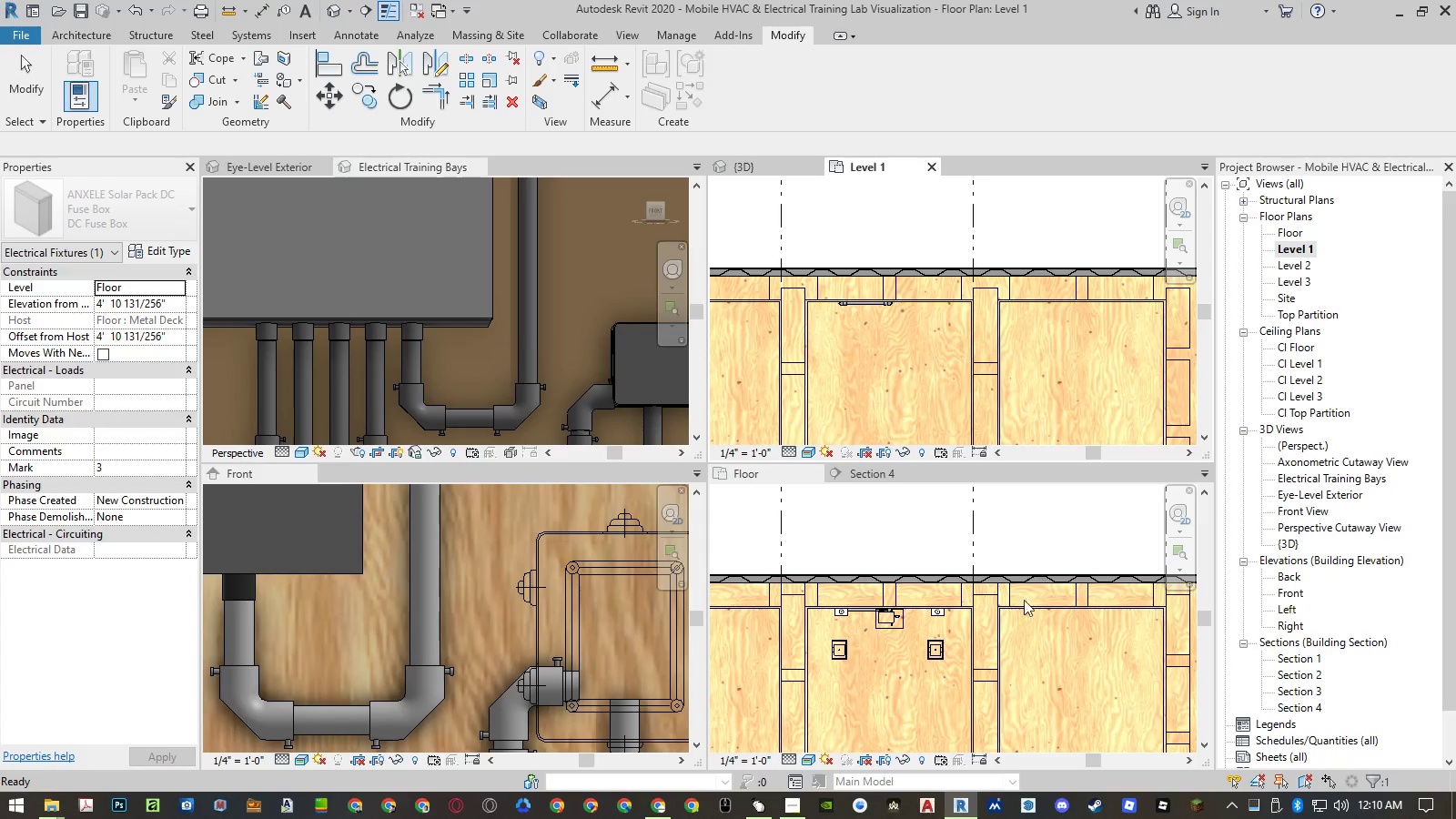 
scroll: coordinate [887, 622], scroll_direction: up, amount: 7.0
 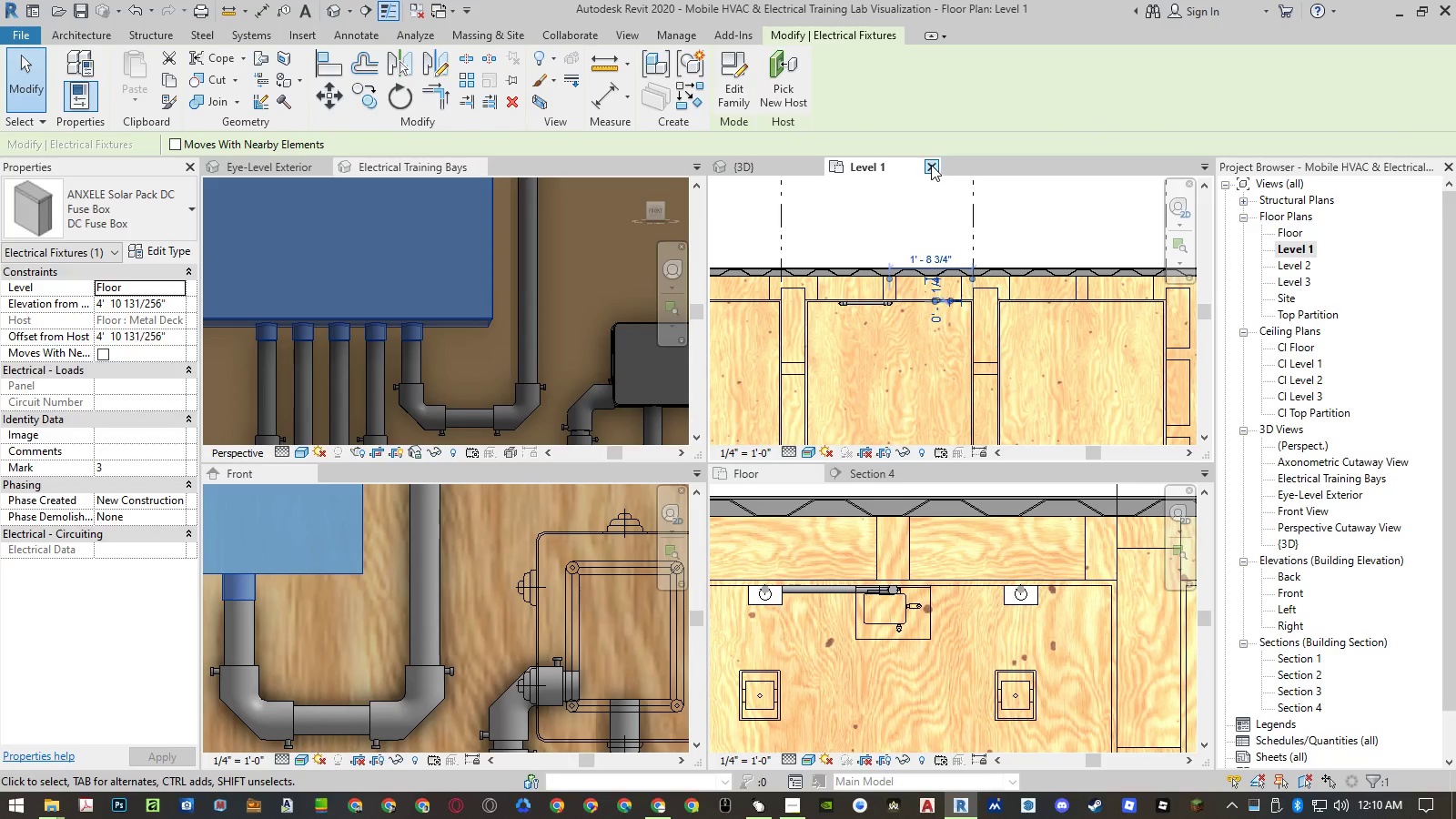 
left_click([931, 165])
 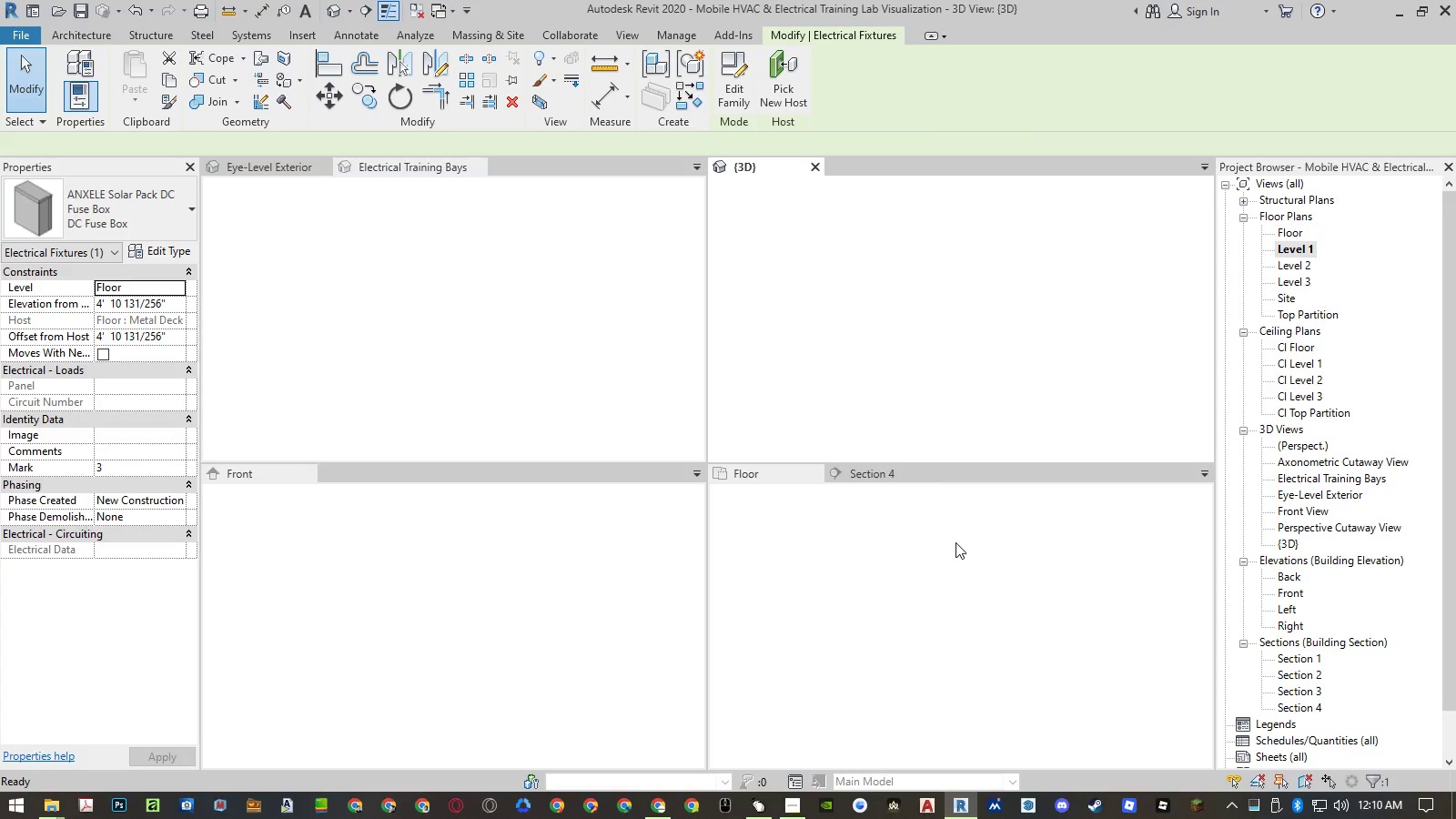 
left_click([956, 542])
 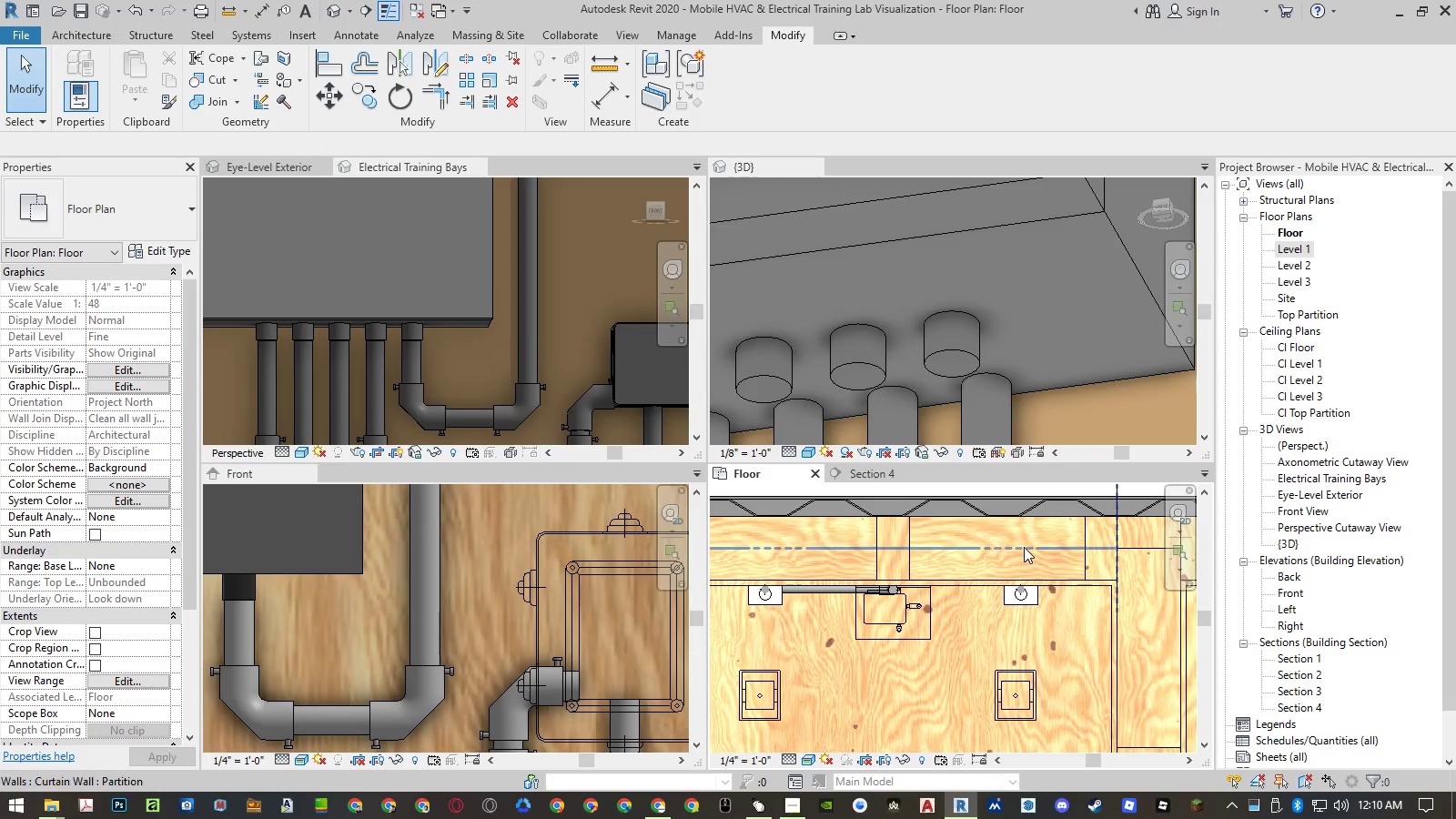 
left_click([1017, 555])
 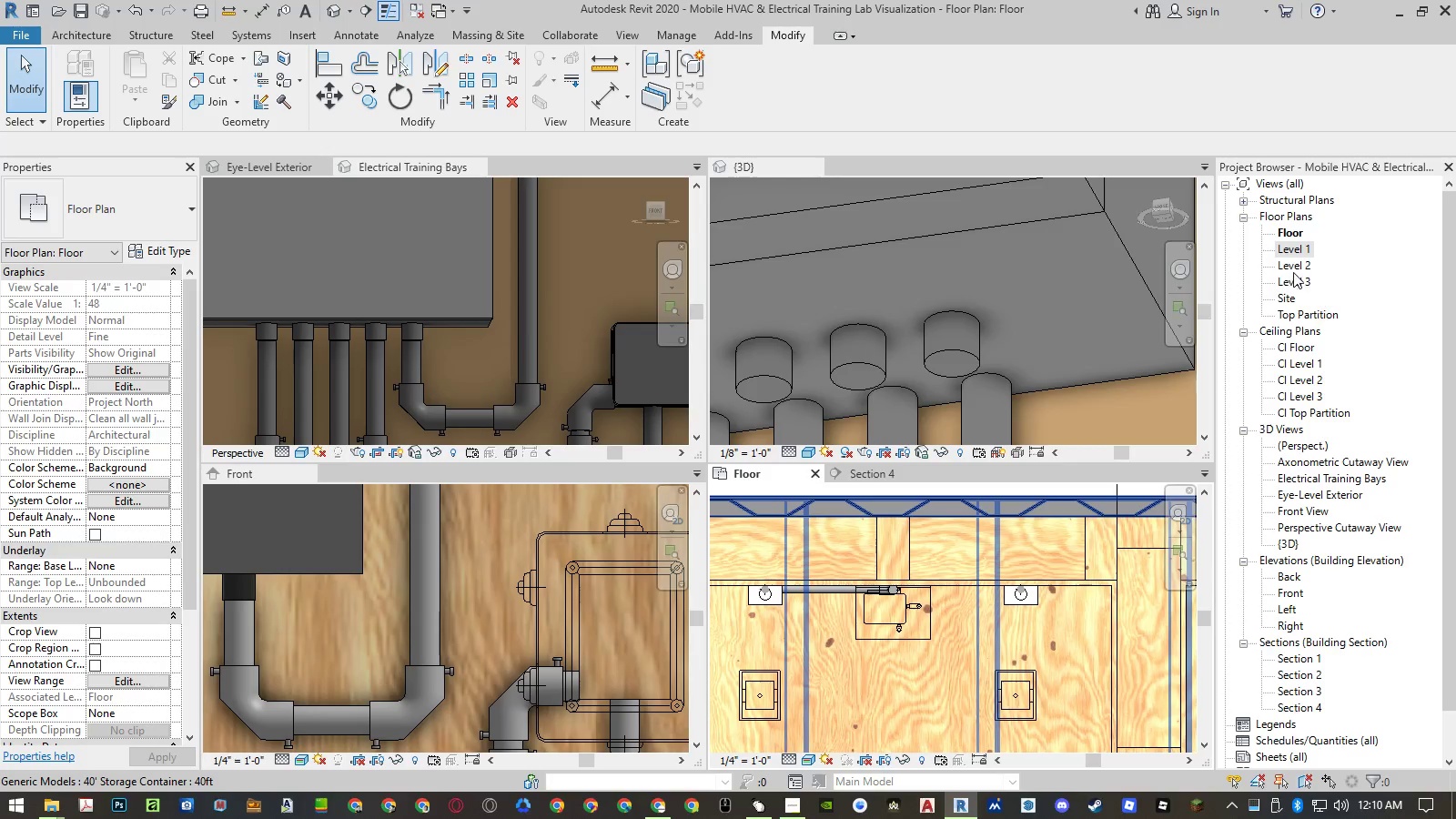 
double_click([1293, 266])
 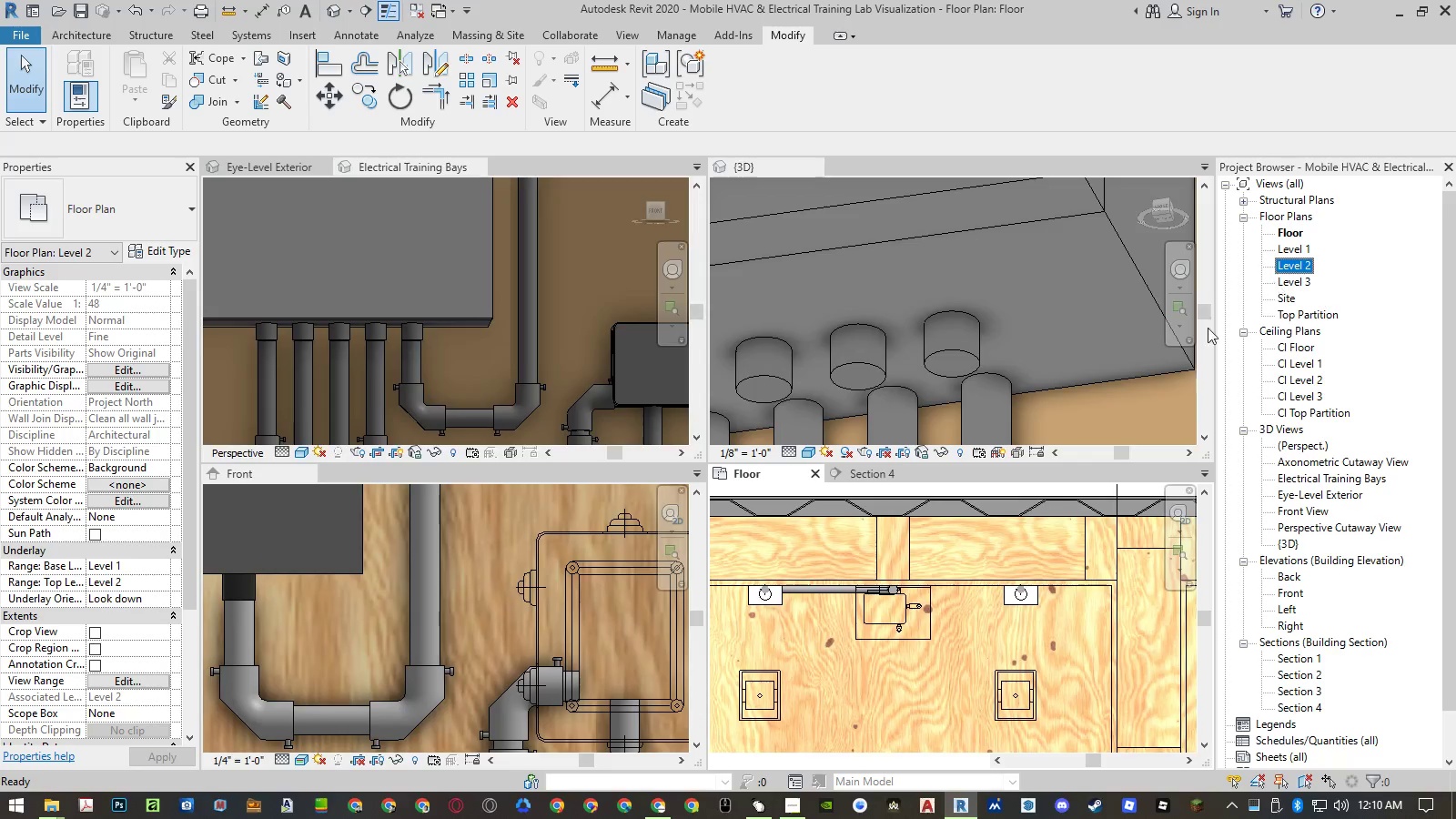 
mouse_move([979, 538])
 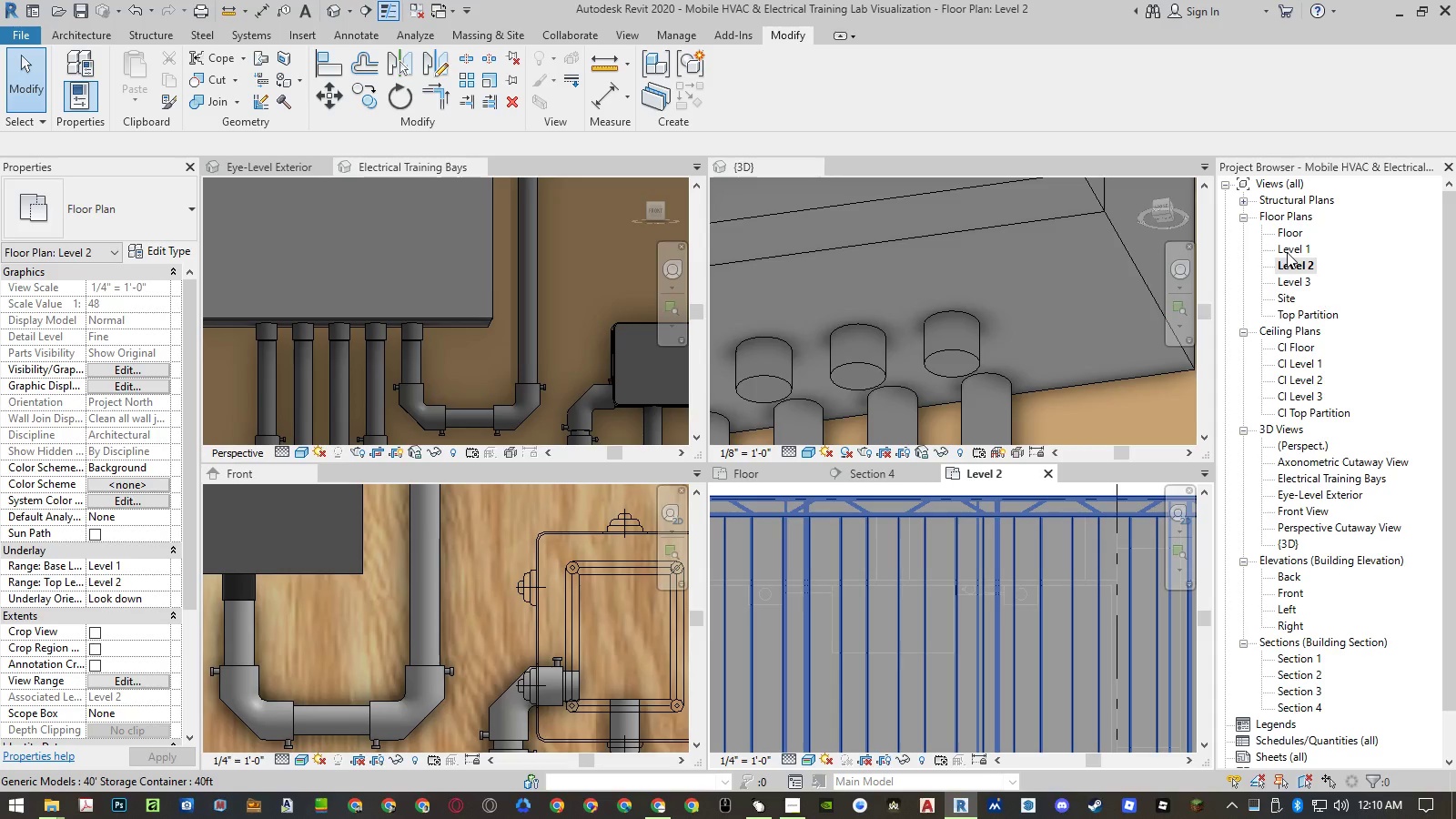 
wait(5.41)
 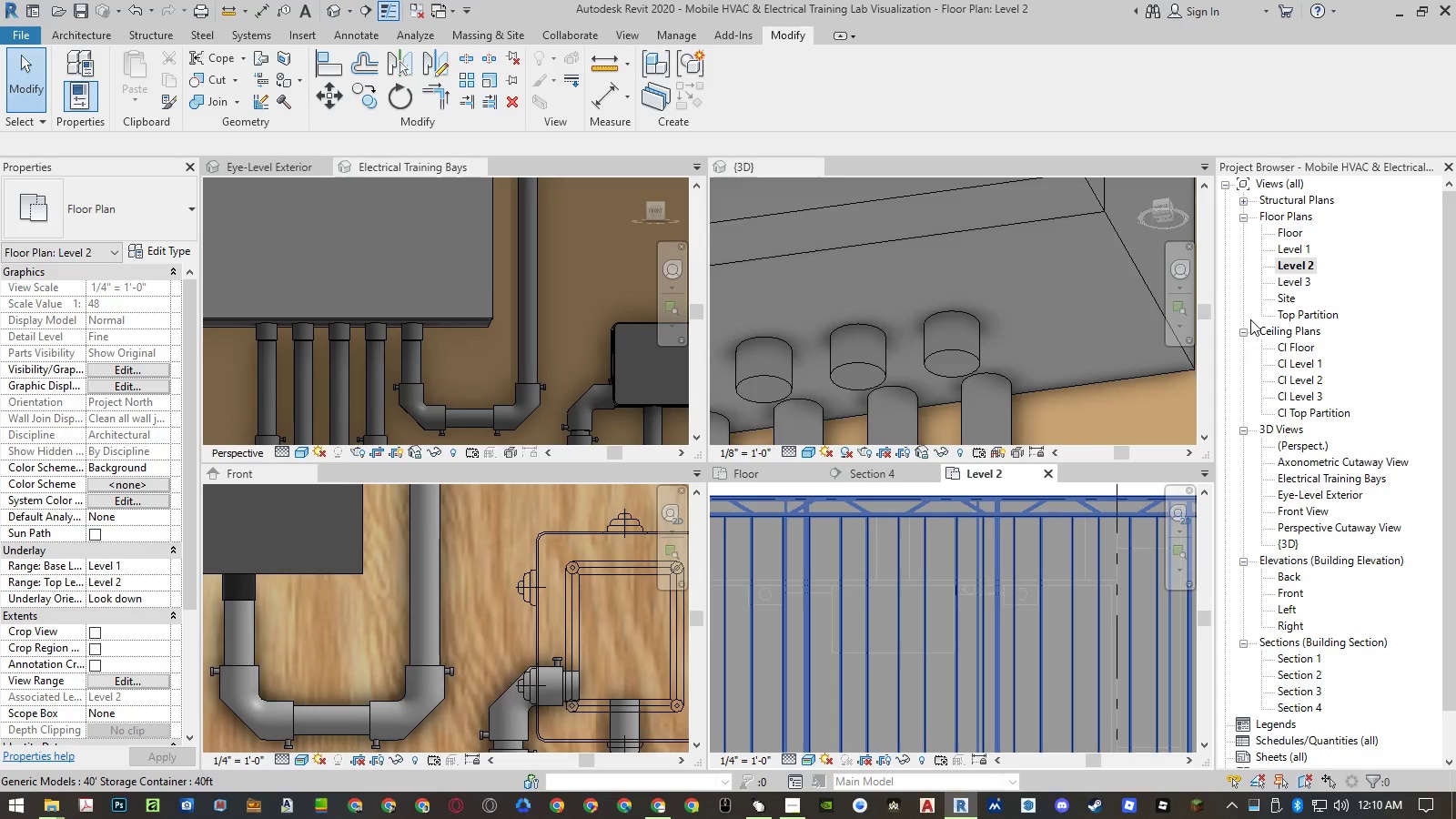 
left_click([1287, 252])
 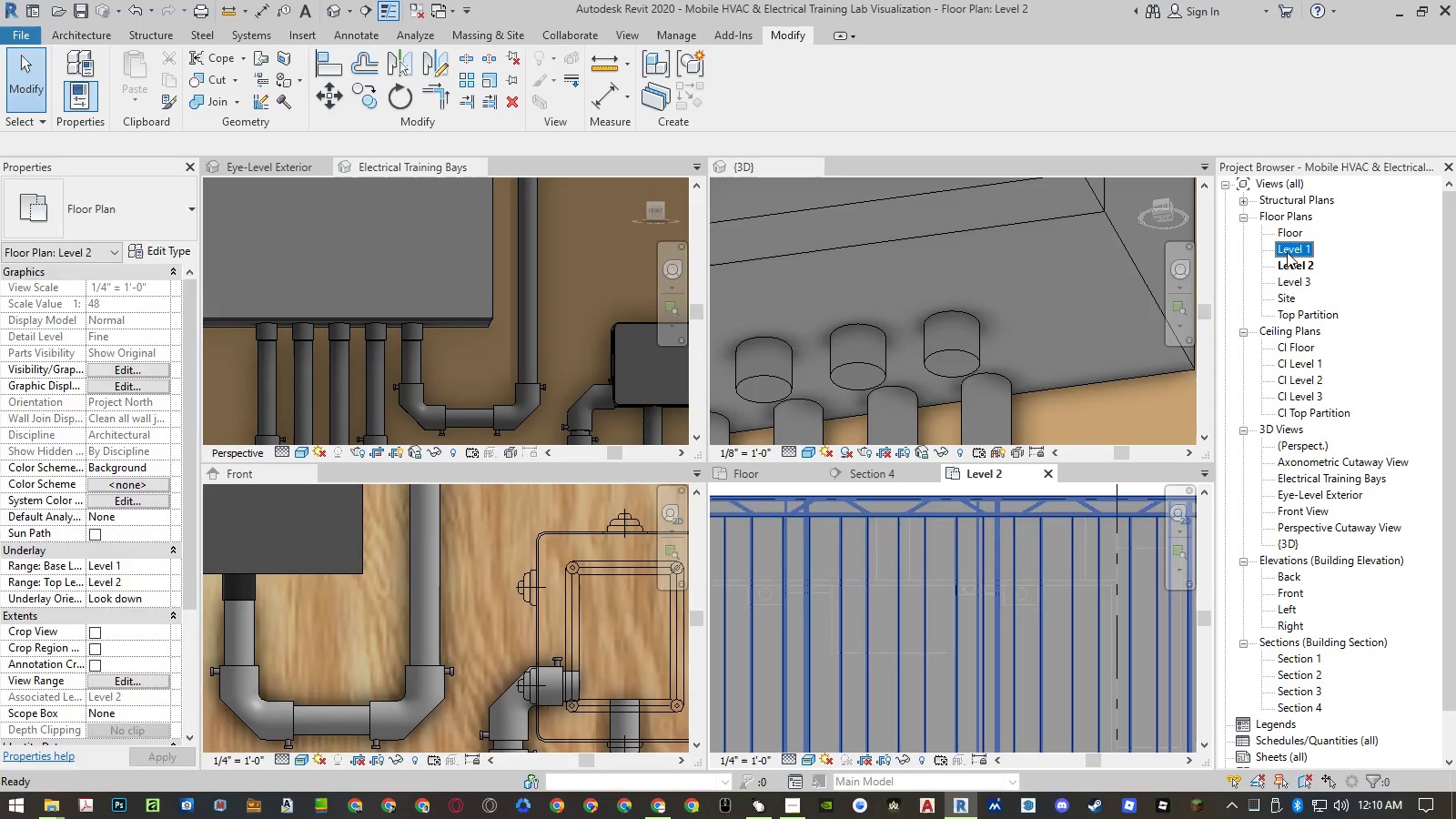 
left_click_drag(start_coordinate=[1287, 252], to_coordinate=[100, 683])
 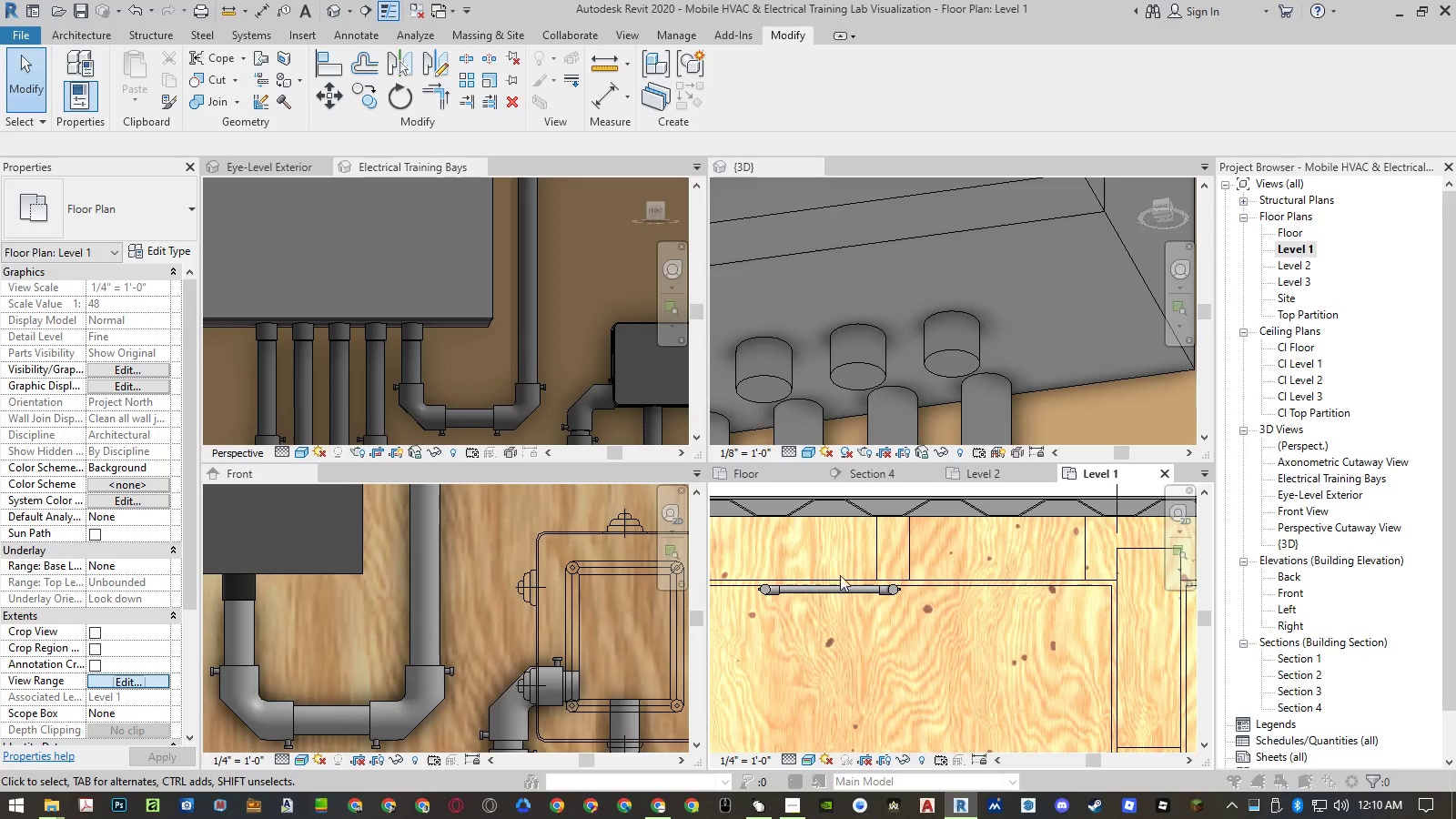 
left_click([100, 683])
 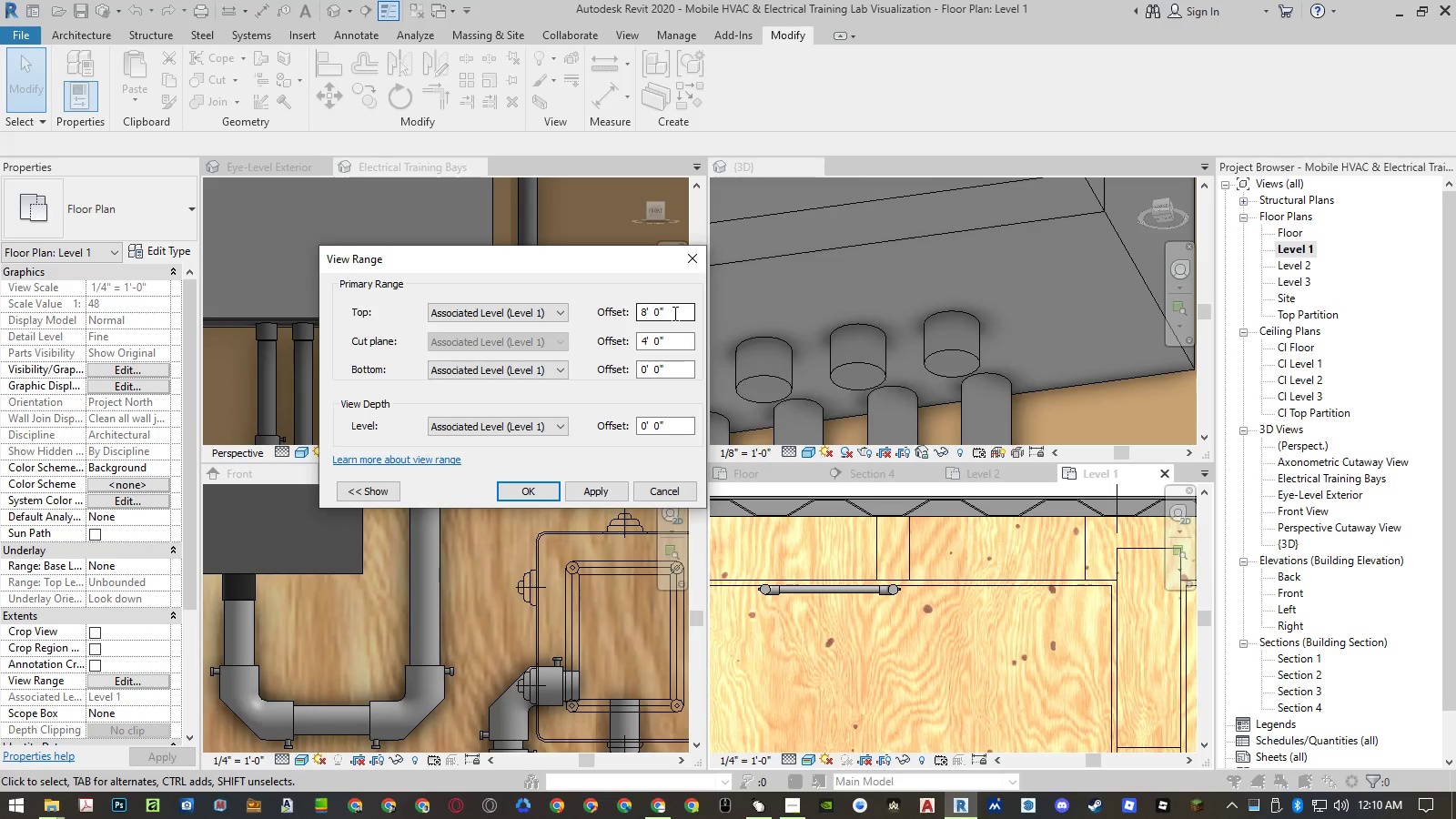 
wait(5.28)
 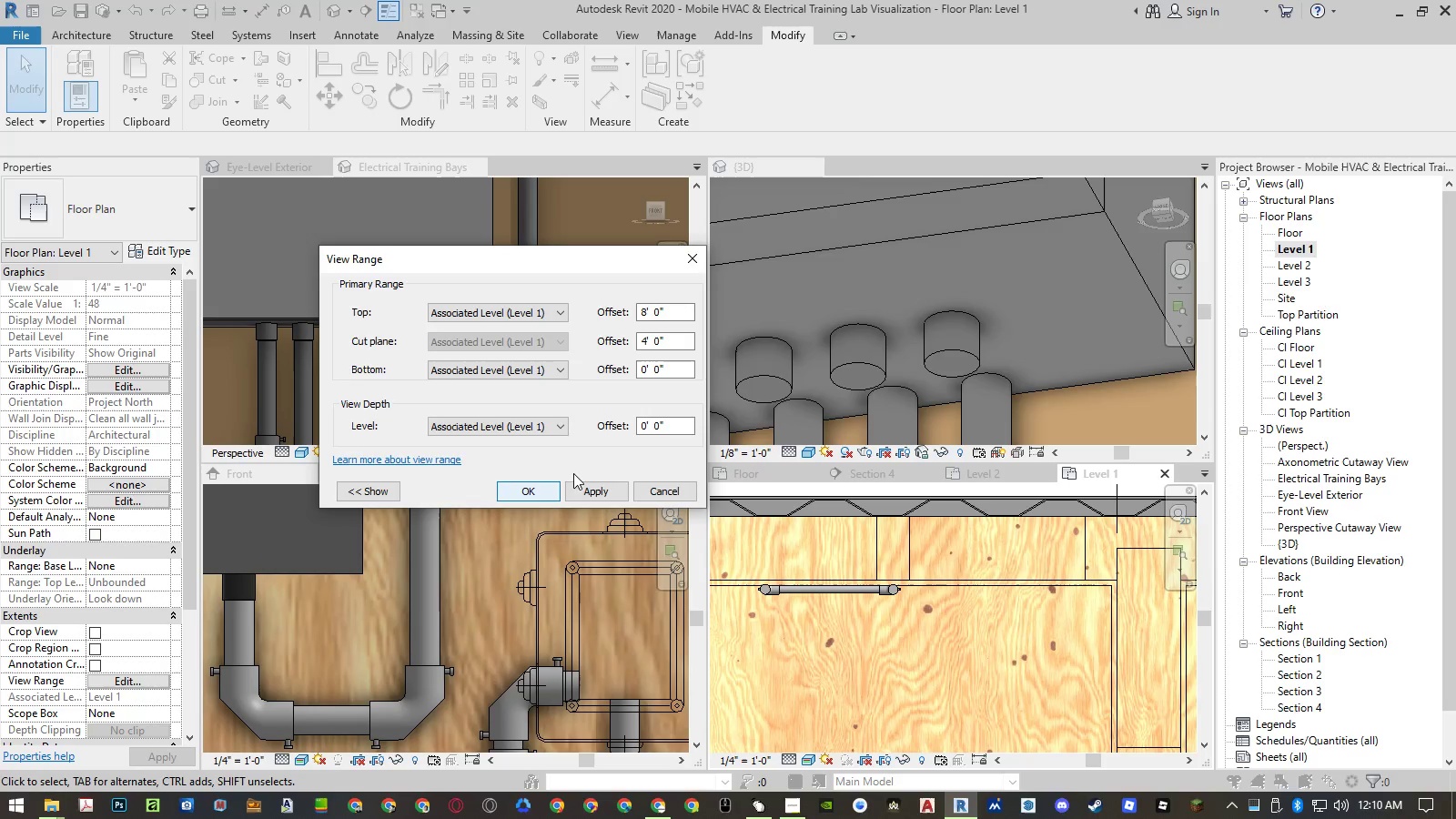 
left_click([554, 311])
 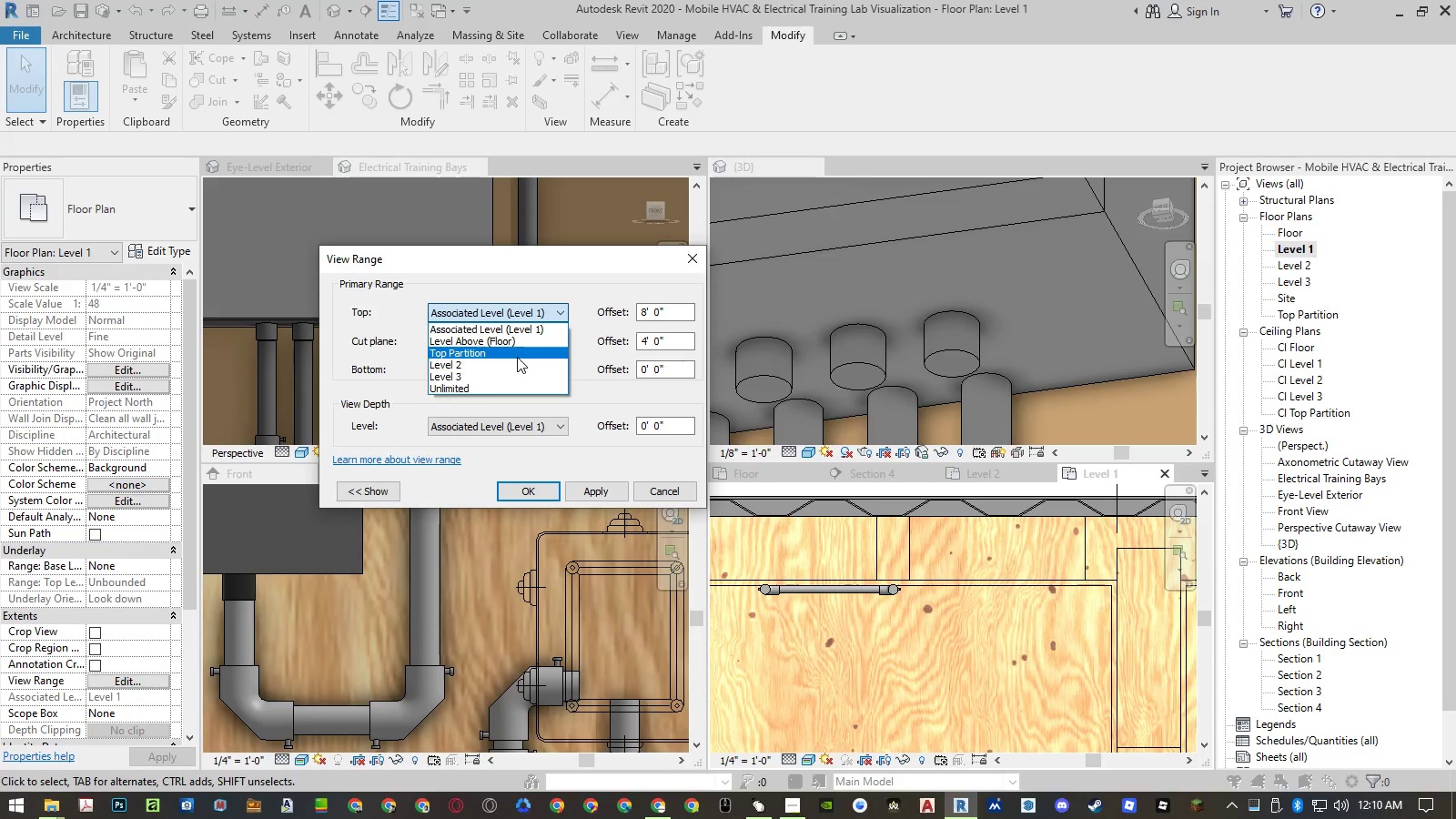 
left_click([547, 281])
 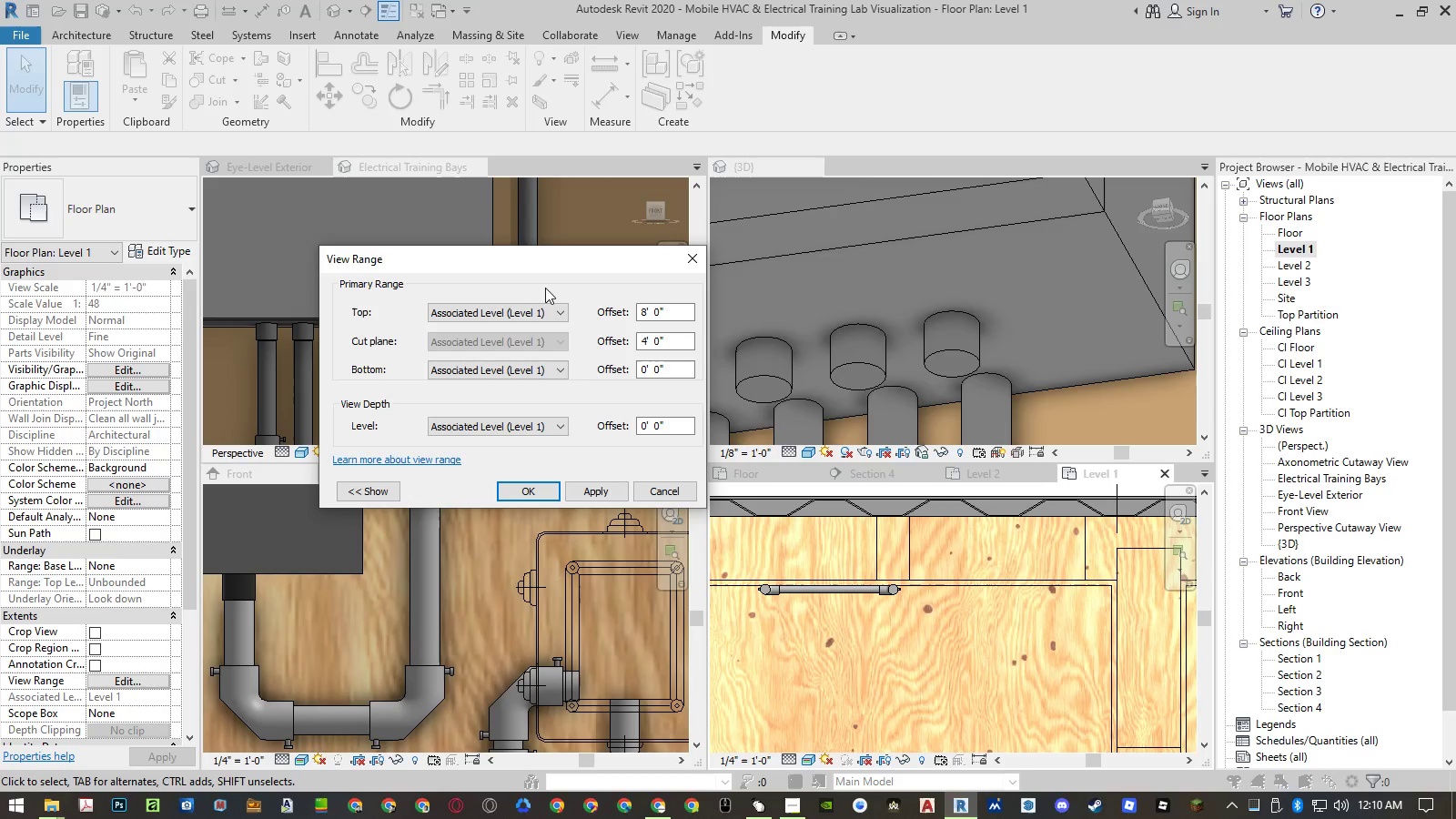 
left_click([521, 311])
 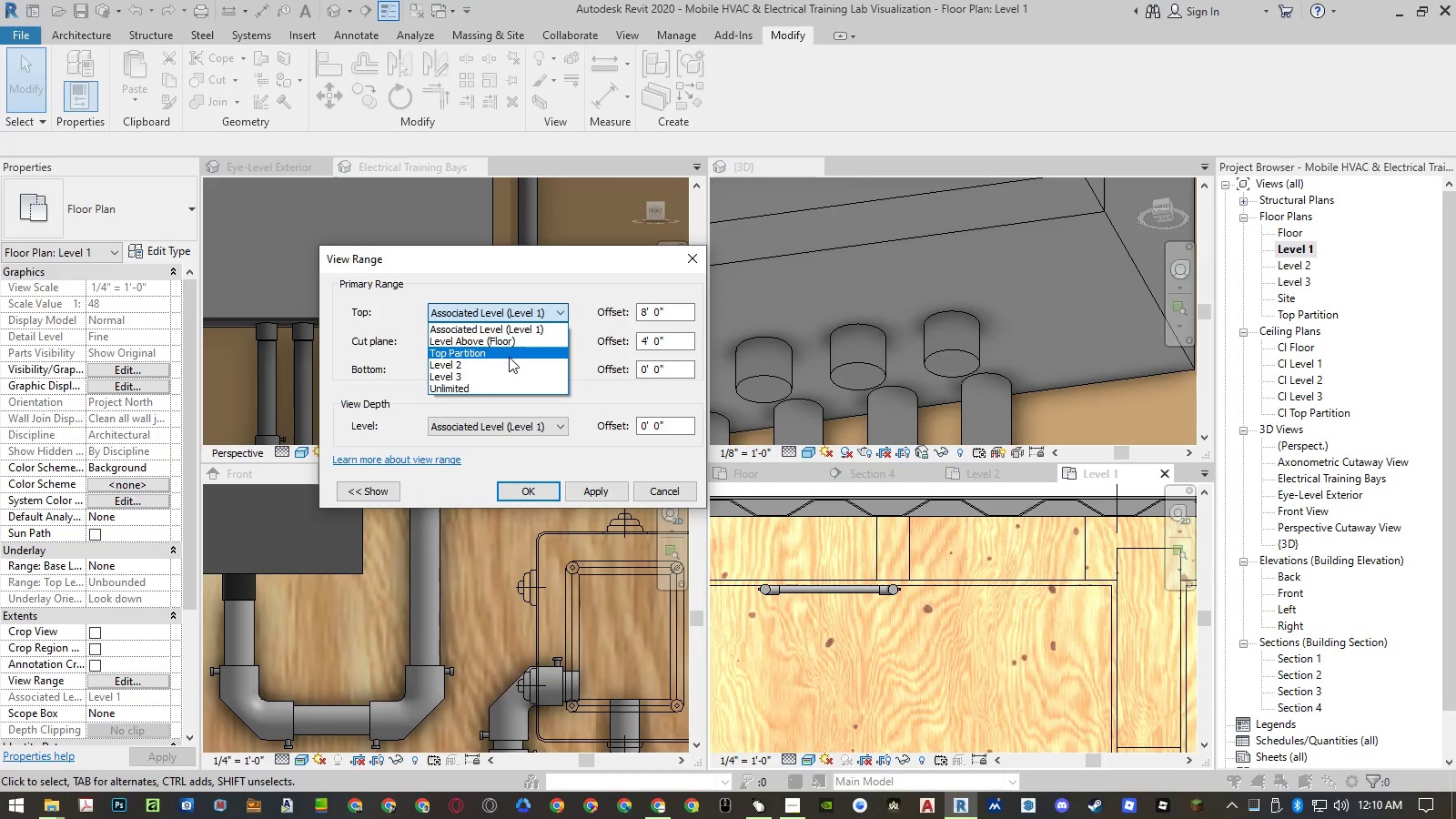 
left_click([507, 363])
 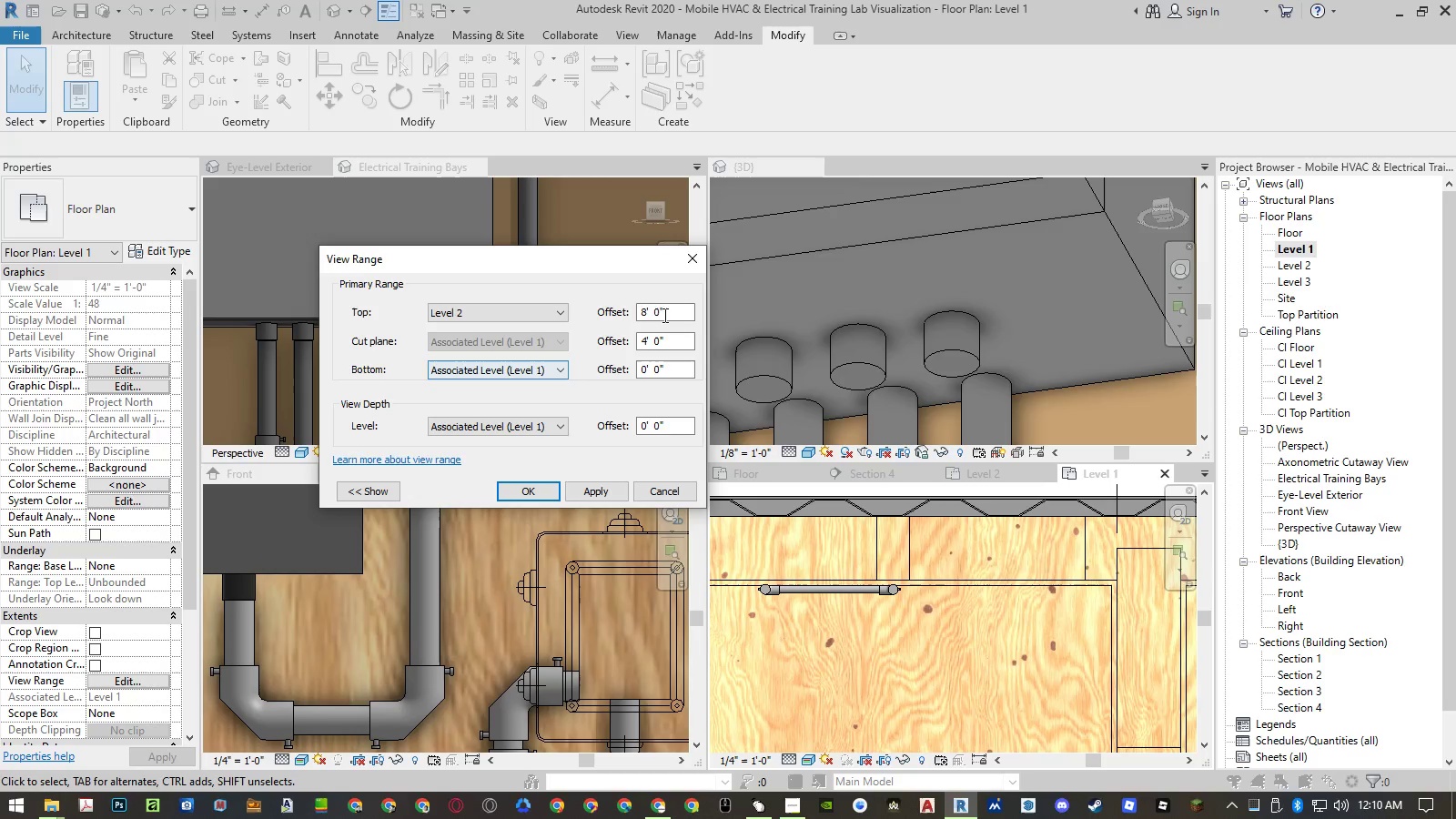 
left_click_drag(start_coordinate=[679, 310], to_coordinate=[531, 310])
 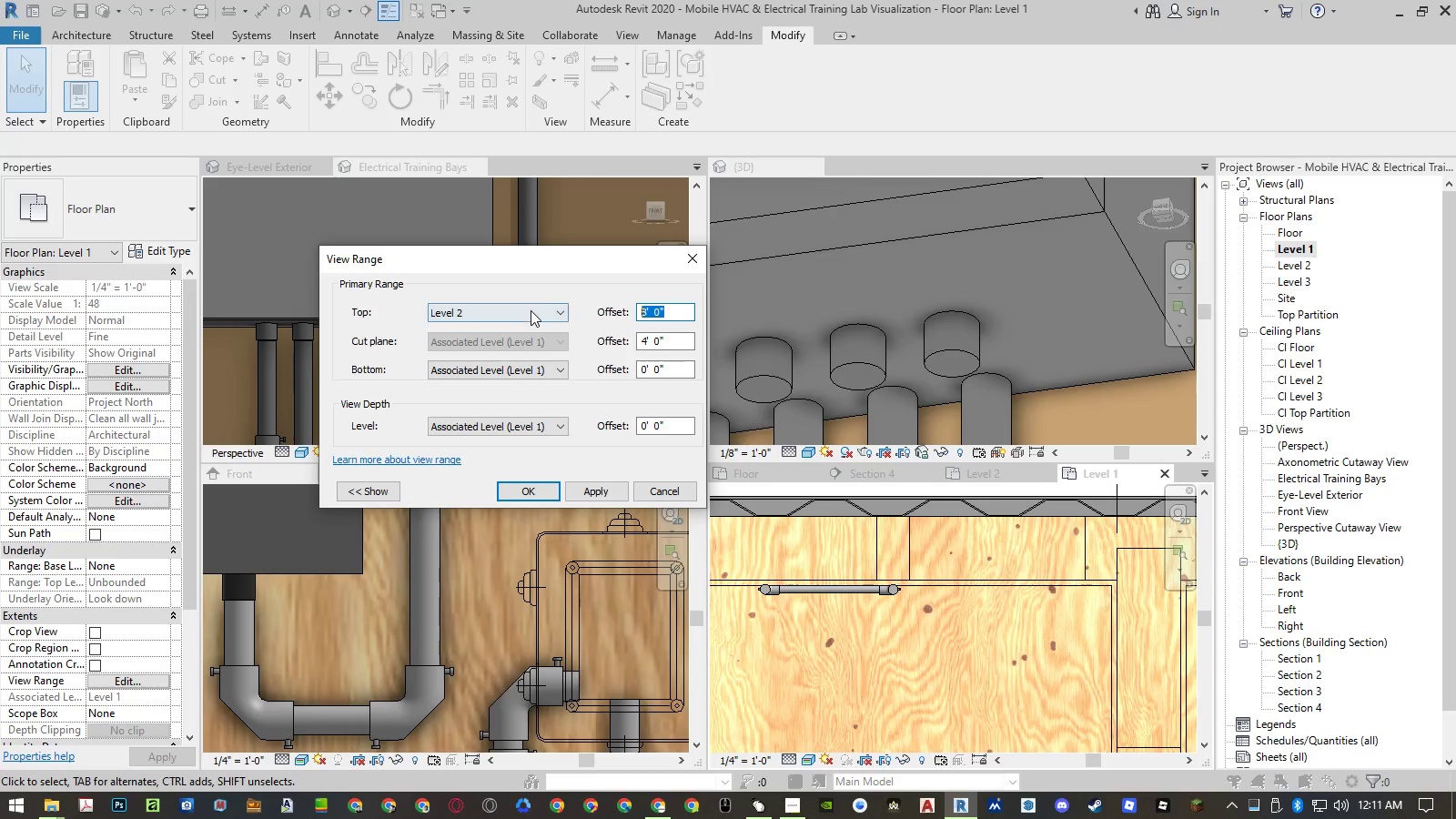 
key(Numpad0)
 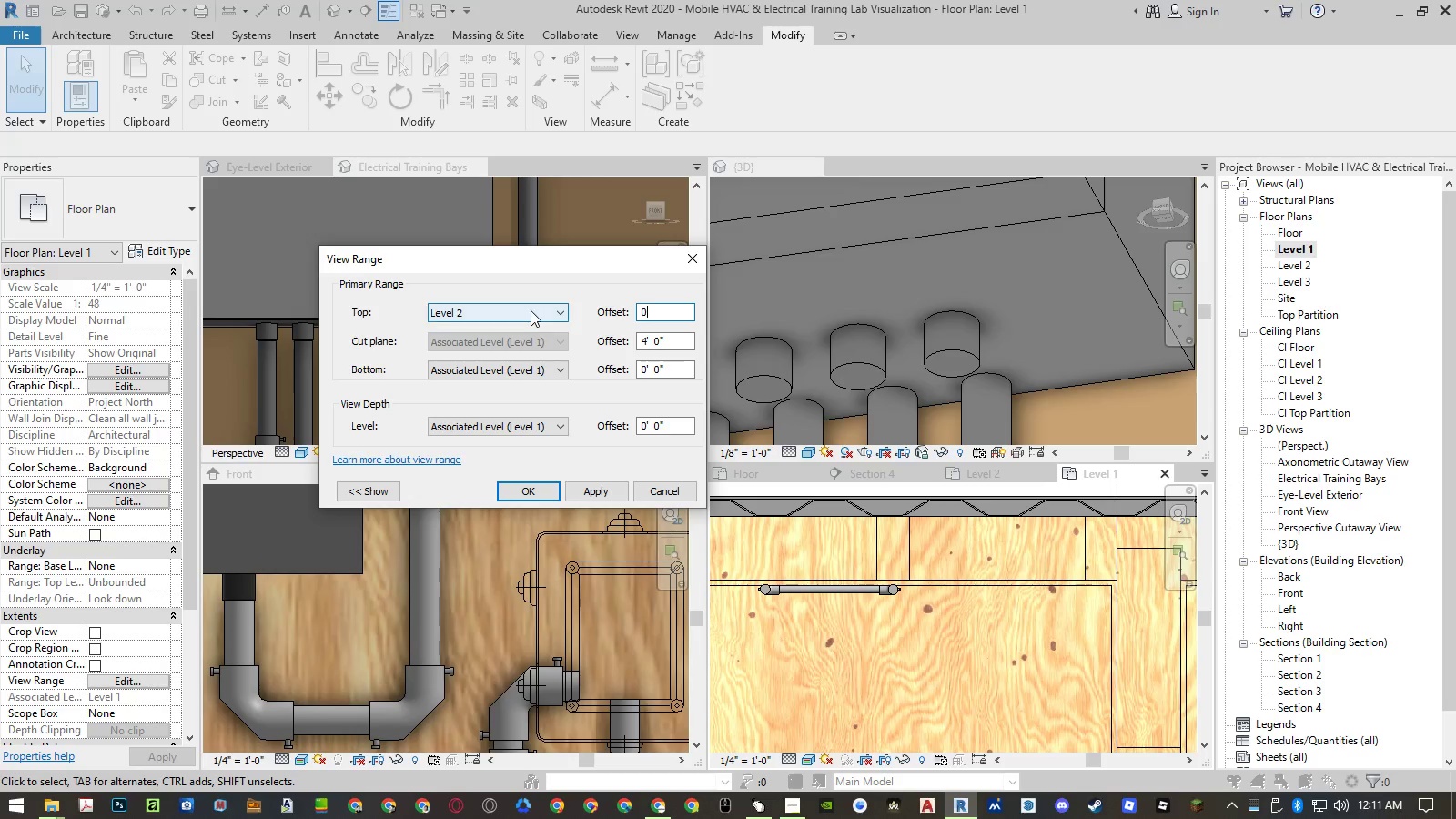 
key(NumpadEnter)
 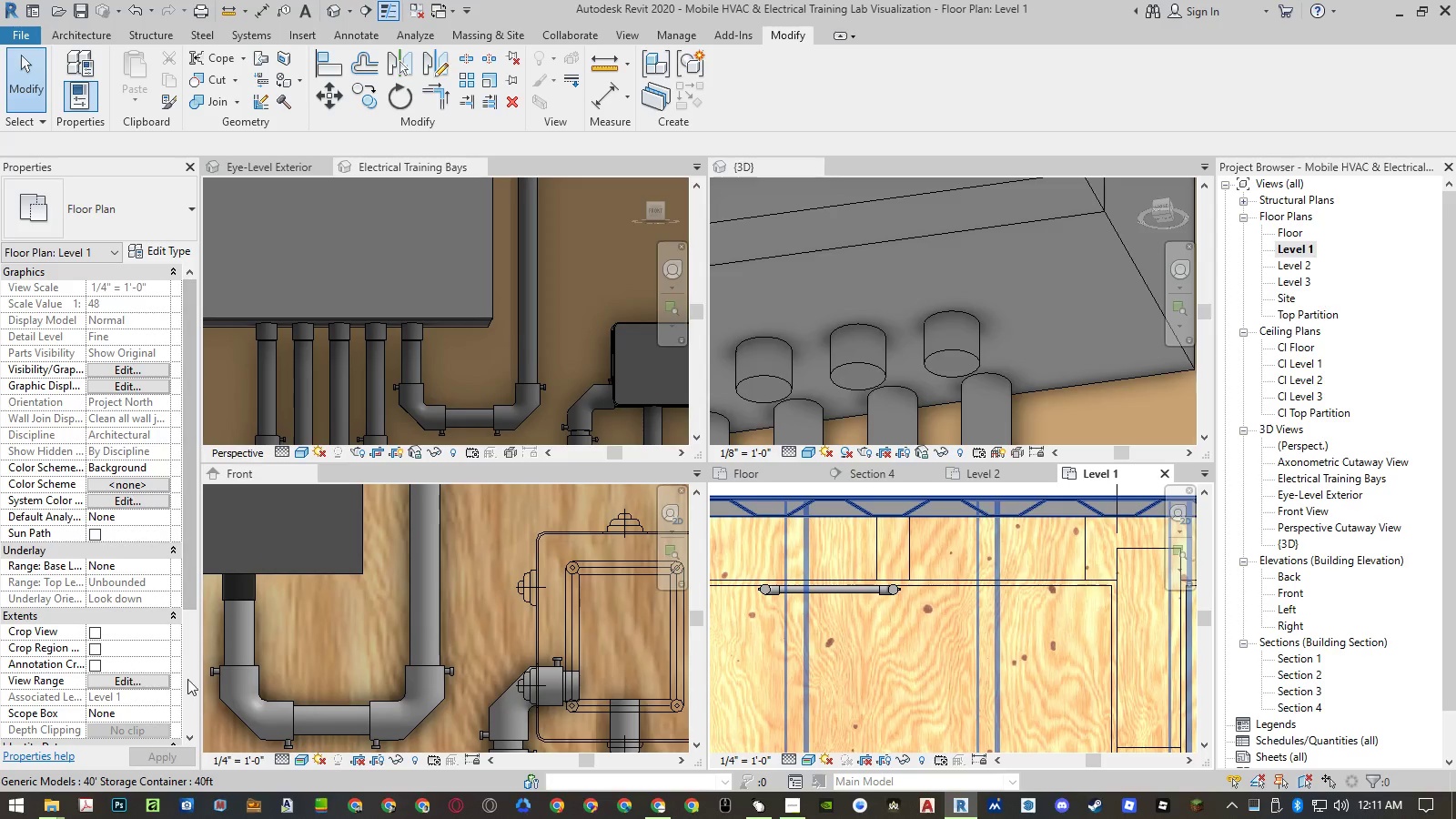 
wait(7.75)
 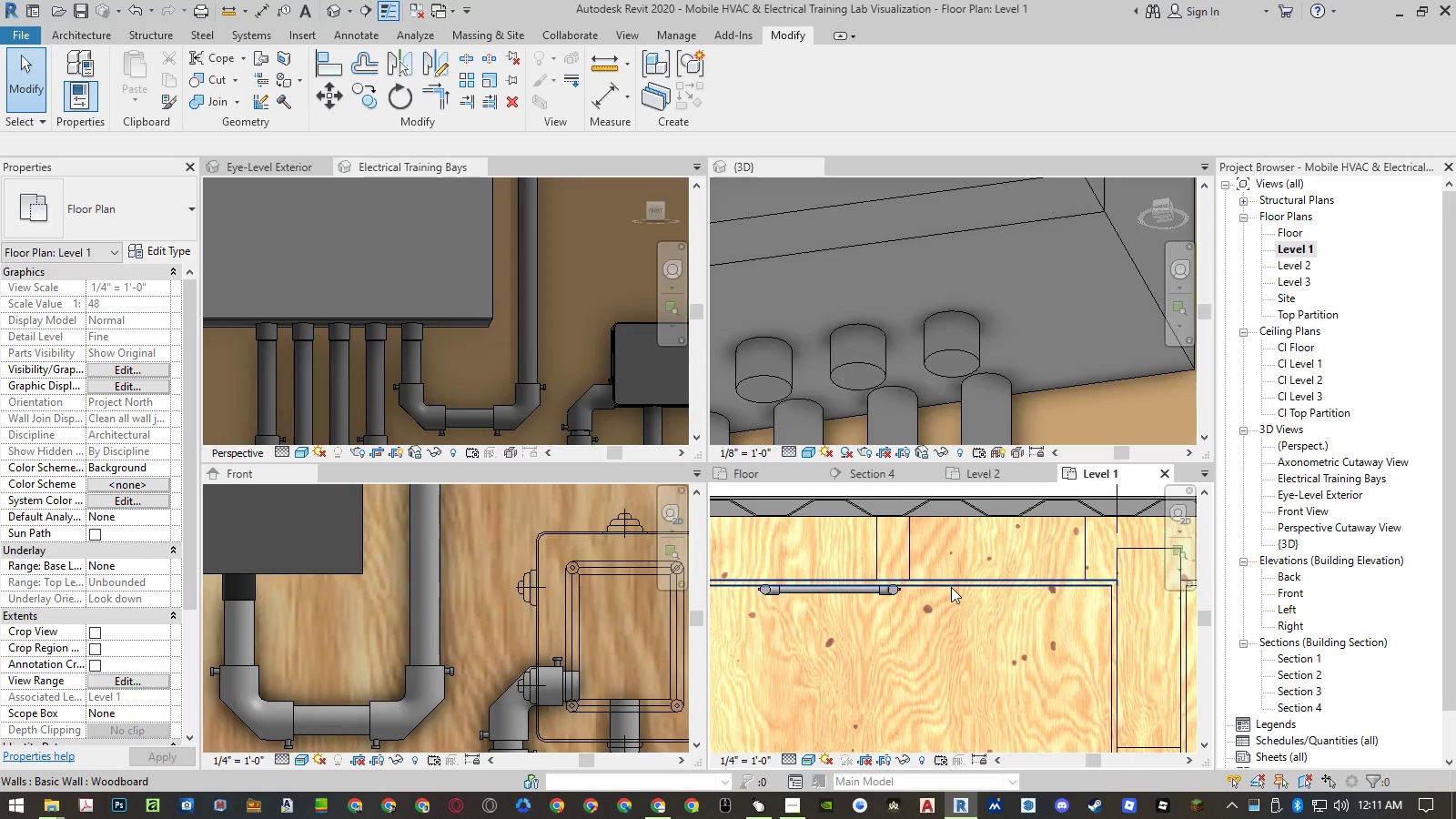 
left_click([116, 681])
 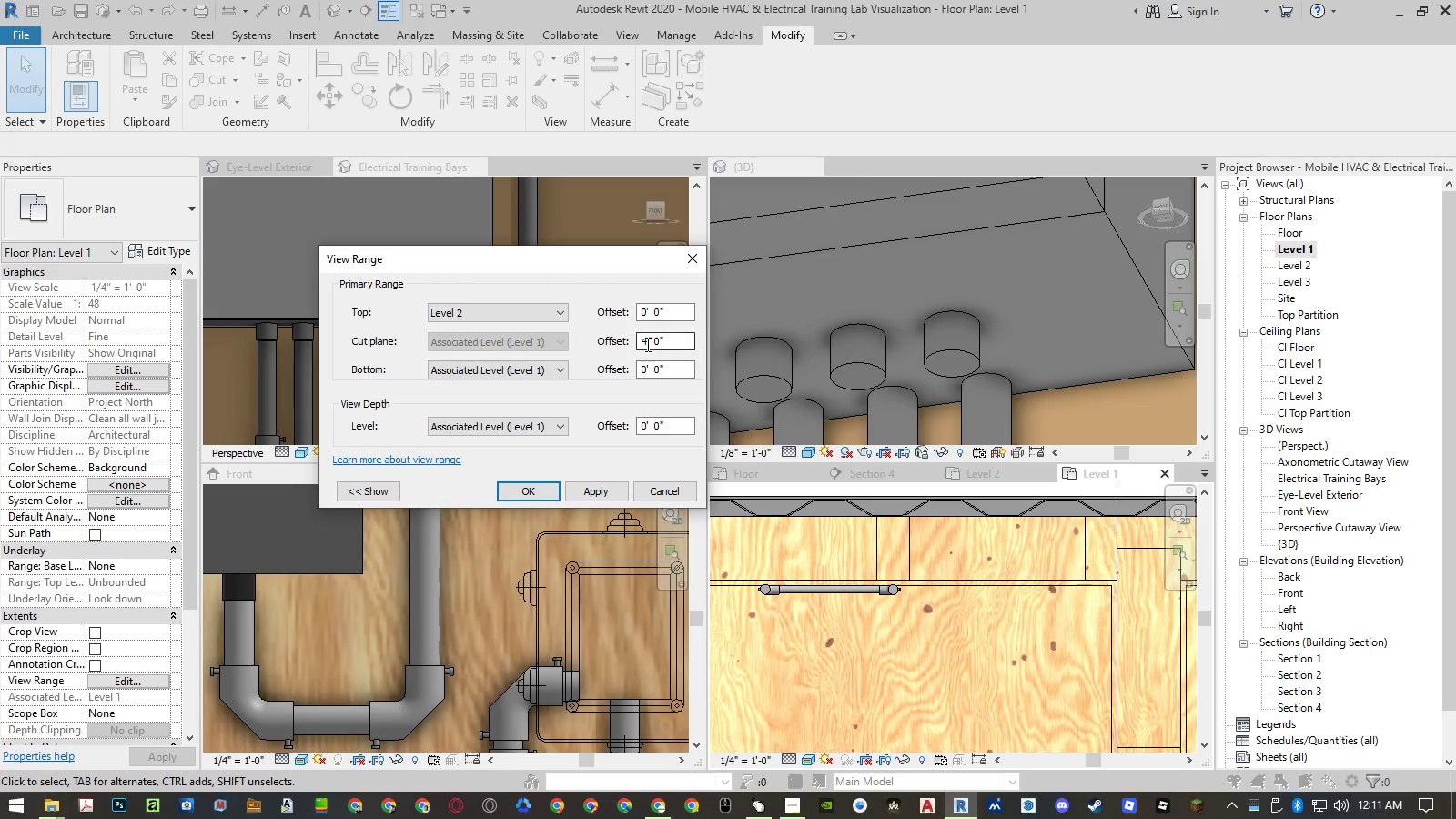 
left_click_drag(start_coordinate=[645, 344], to_coordinate=[620, 344])
 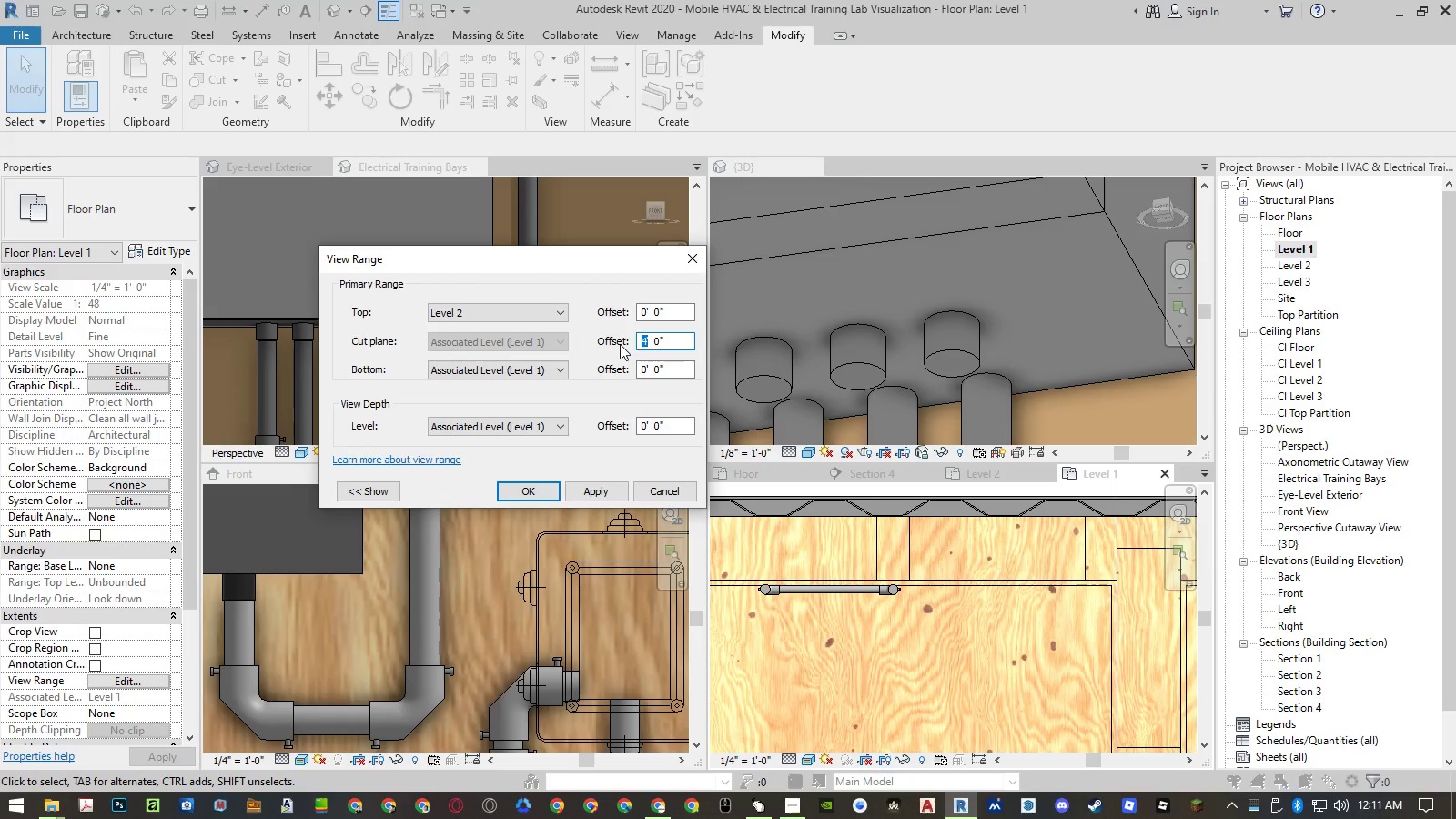 
key(Numpad8)
 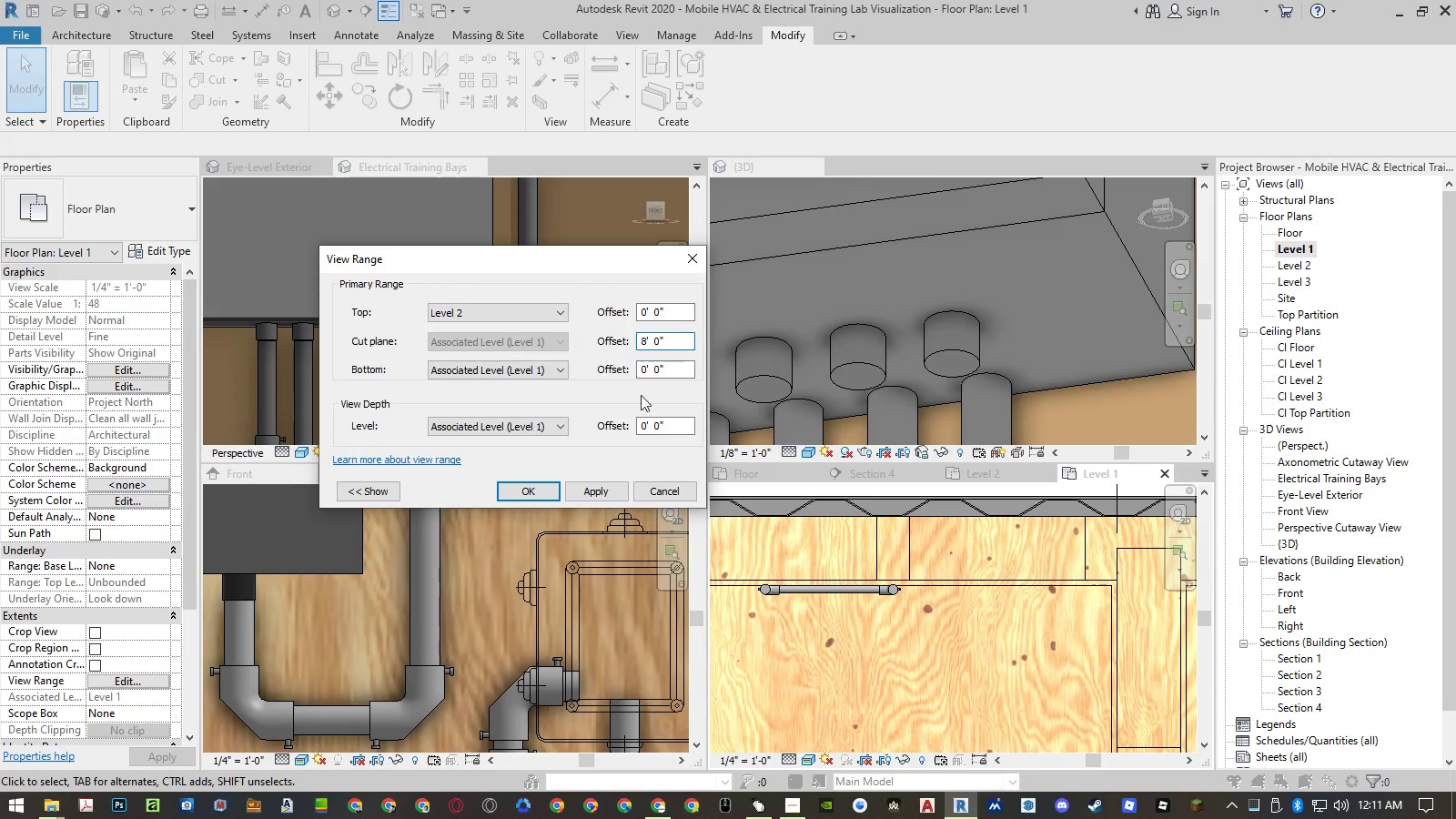 
left_click([614, 490])
 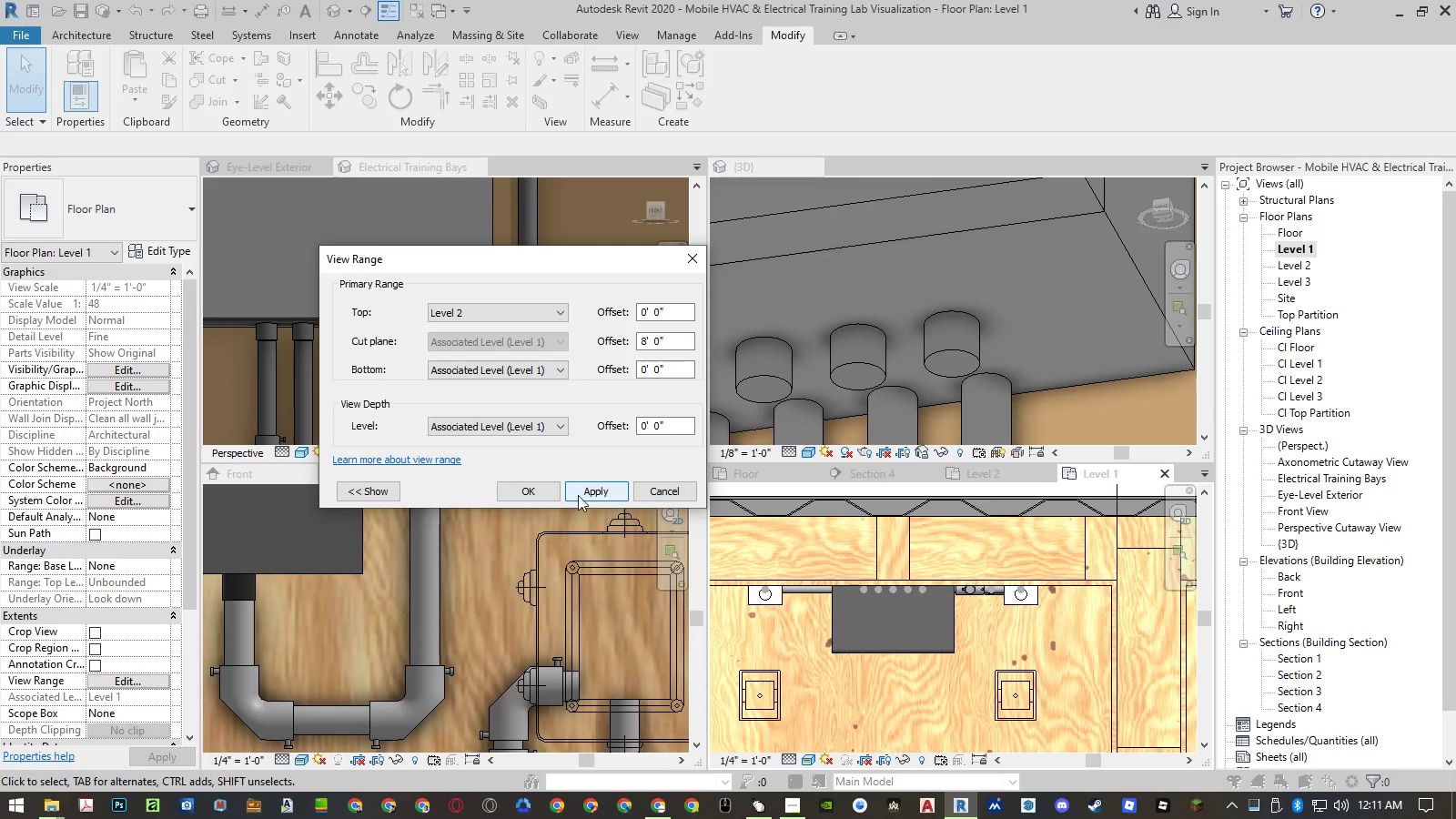 
left_click([548, 496])
 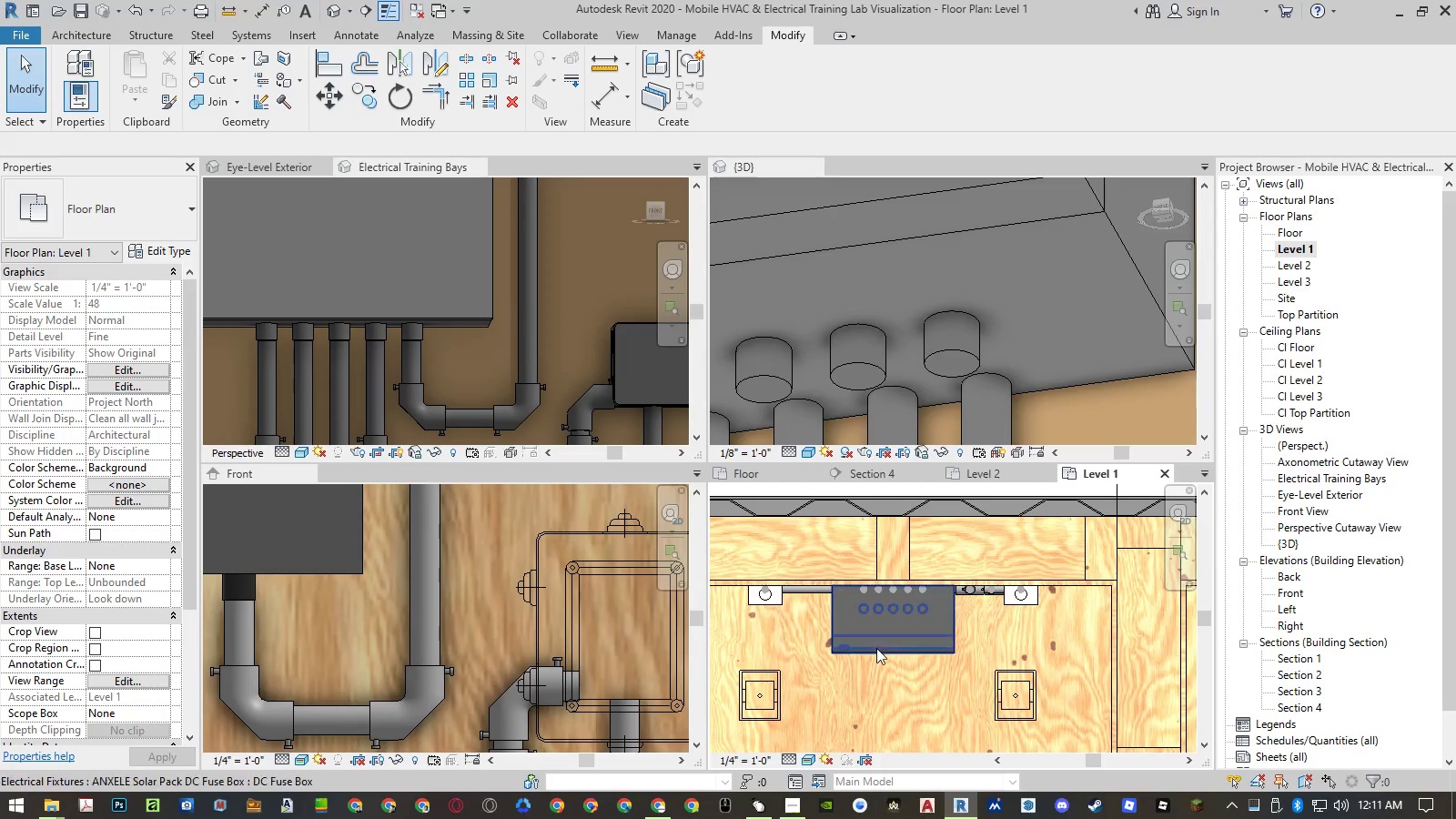 
left_click([876, 651])
 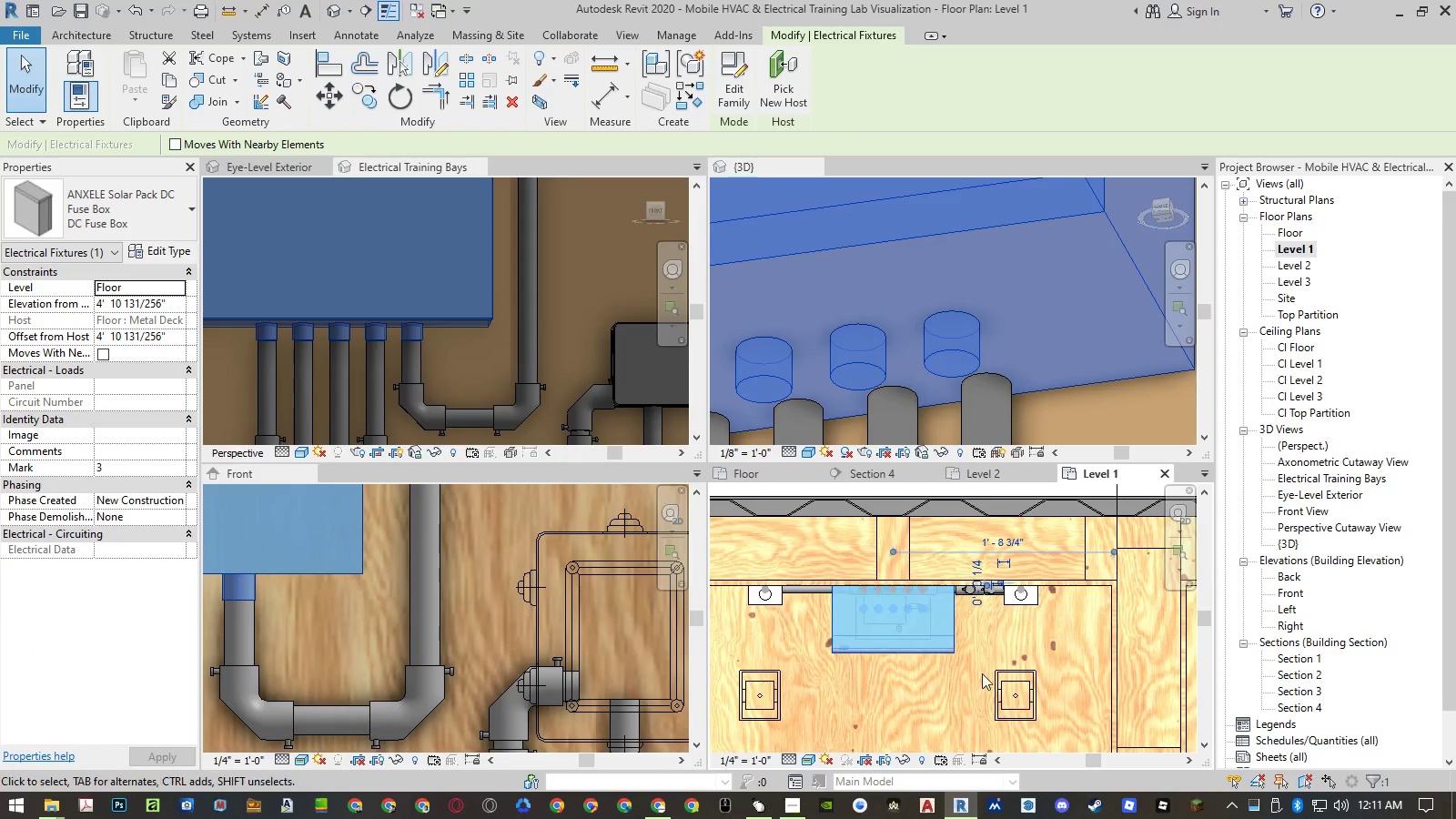 
scroll: coordinate [895, 630], scroll_direction: up, amount: 4.0
 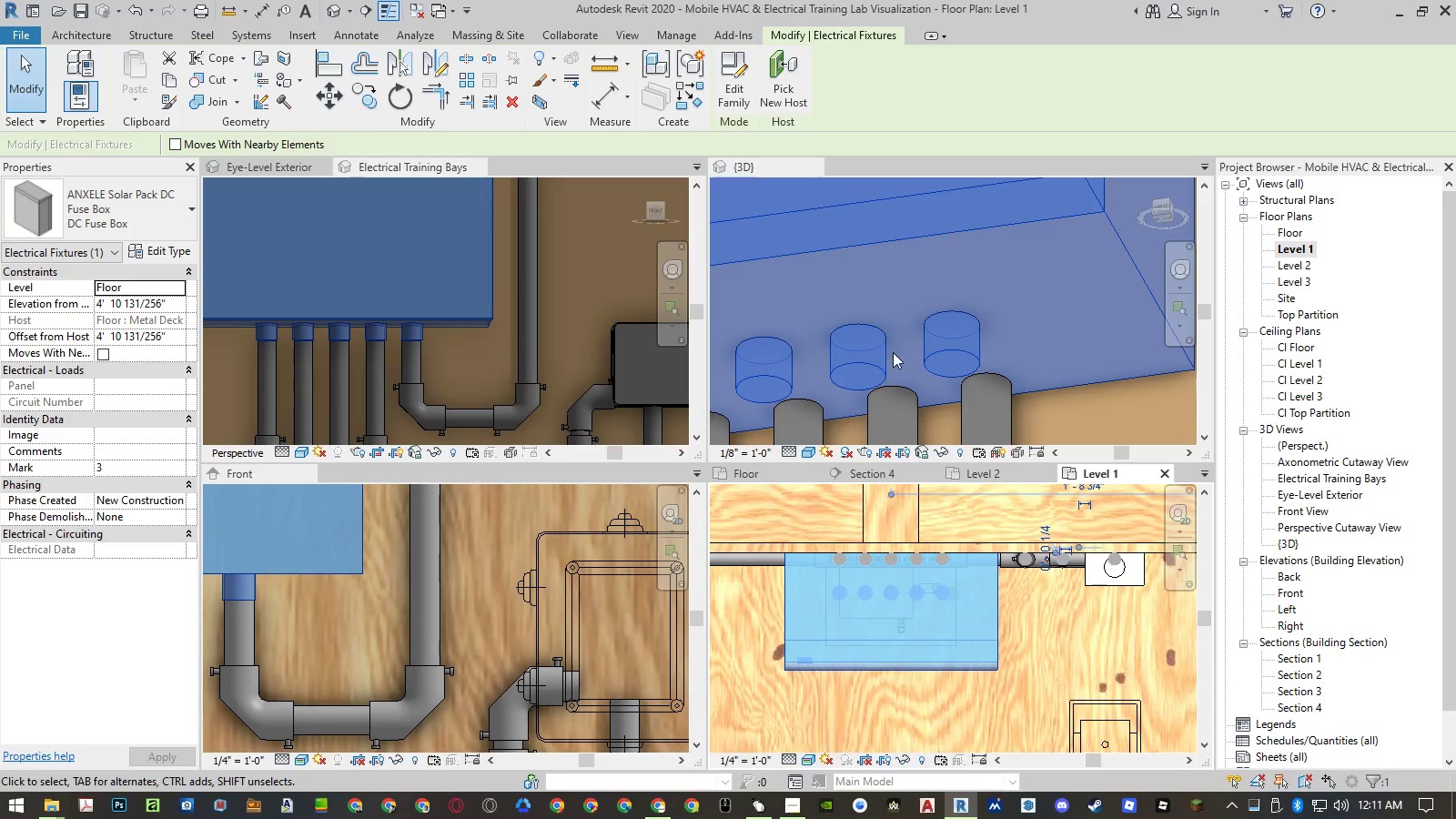 
wait(27.63)
 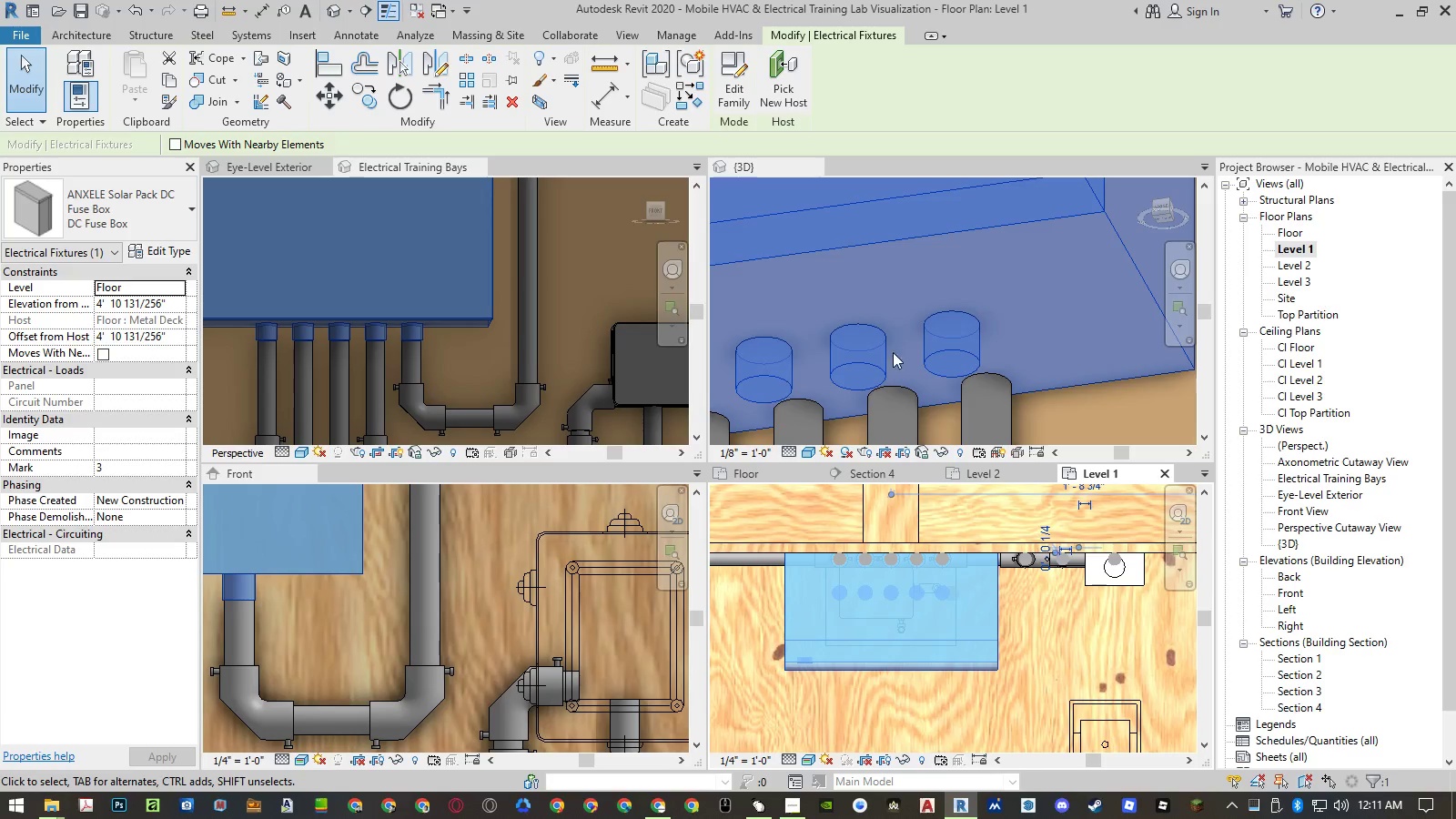 
scroll: coordinate [577, 390], scroll_direction: down, amount: 11.0
 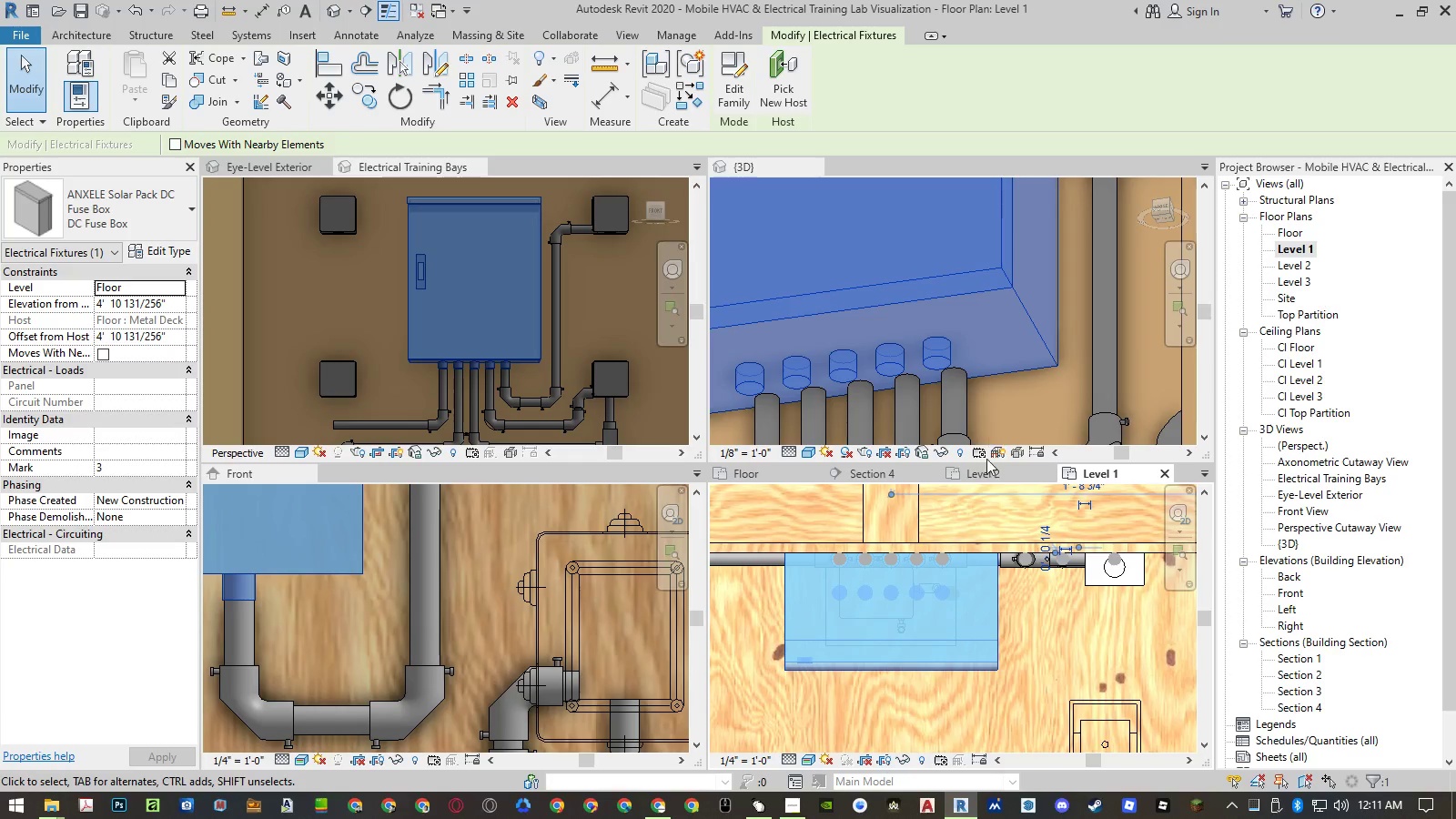 
left_click([1031, 612])
 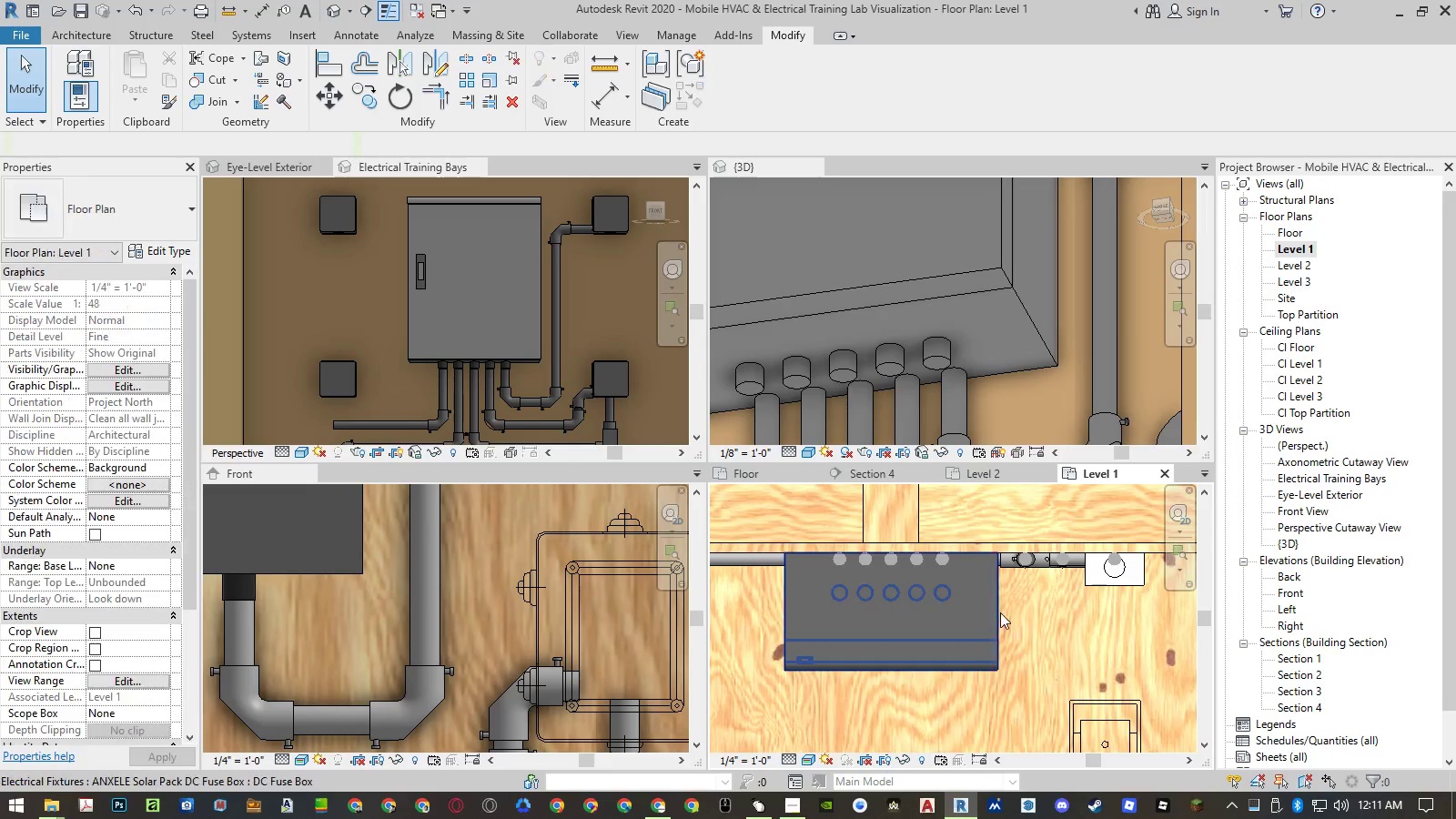 
left_click([998, 612])
 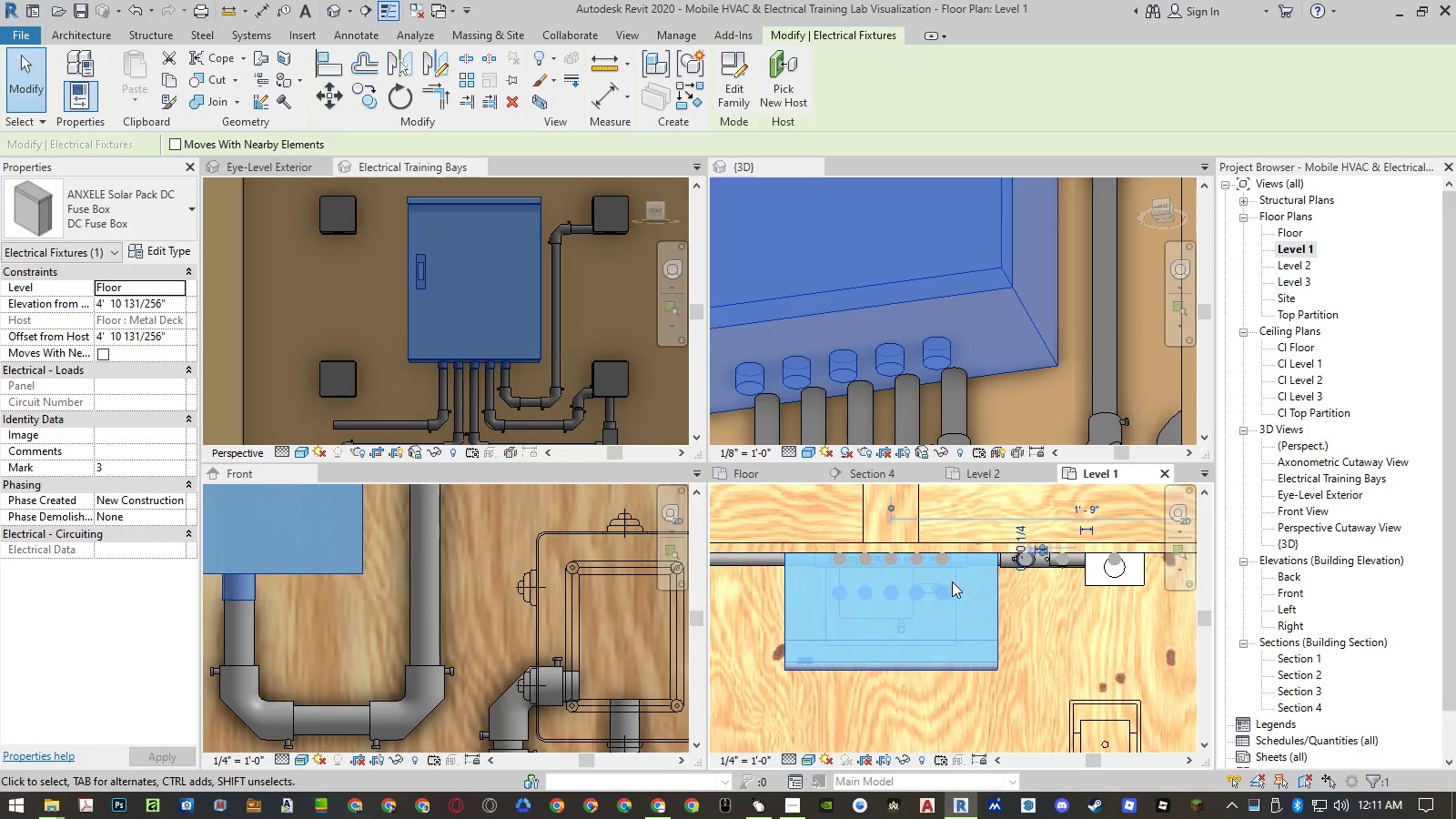 
scroll: coordinate [949, 562], scroll_direction: up, amount: 6.0
 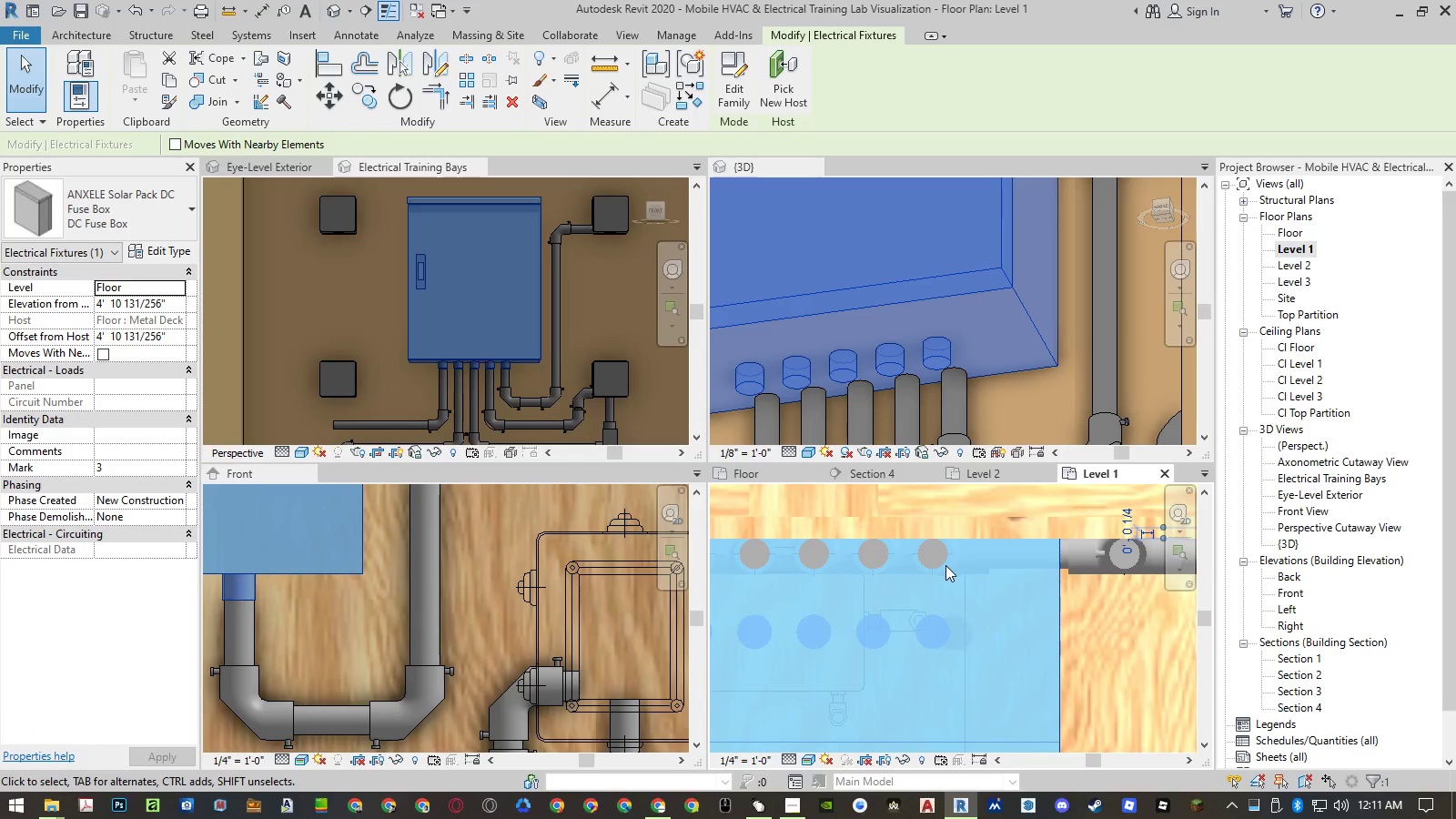 
type(mv)
 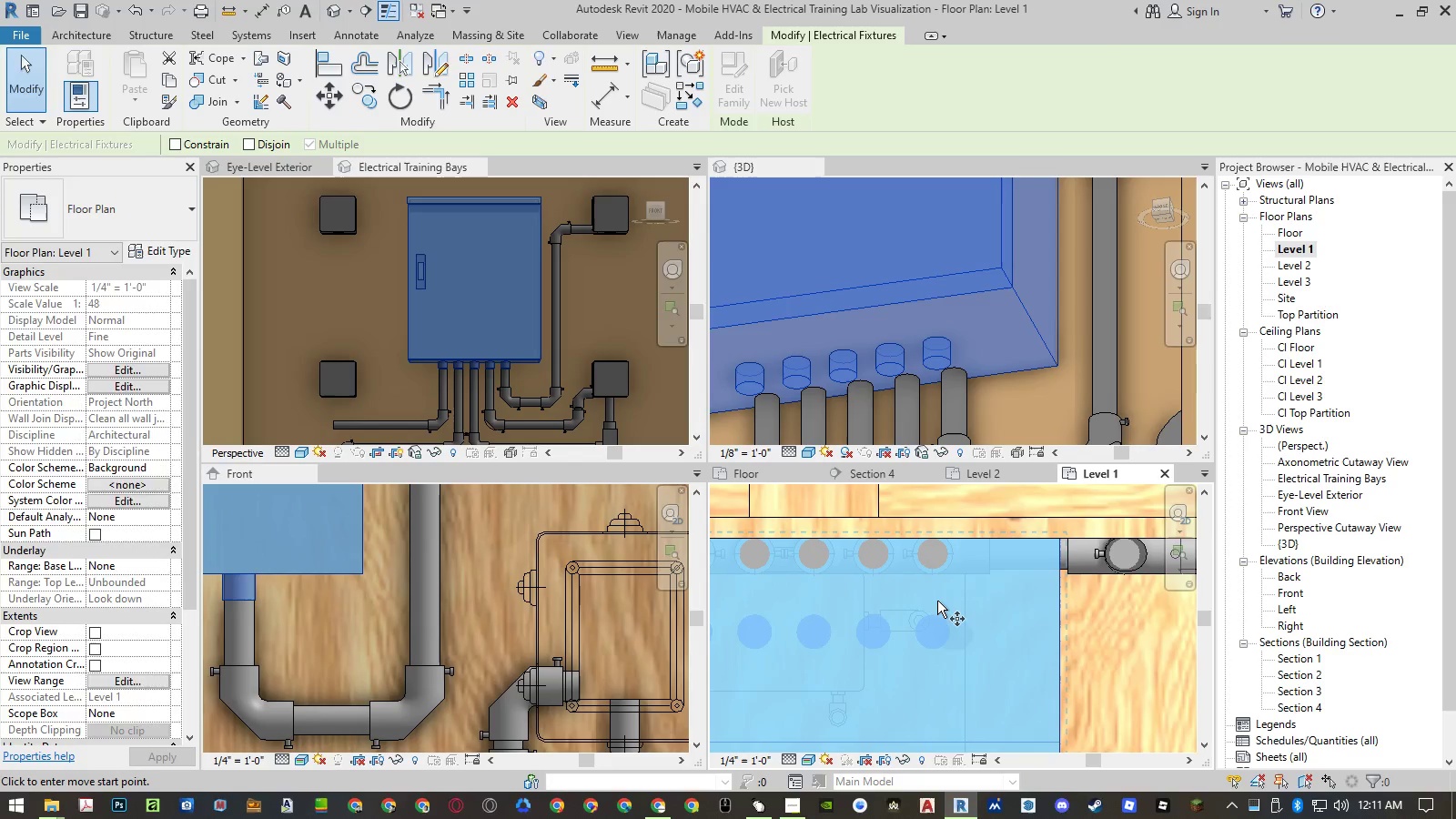 
scroll: coordinate [936, 602], scroll_direction: up, amount: 3.0
 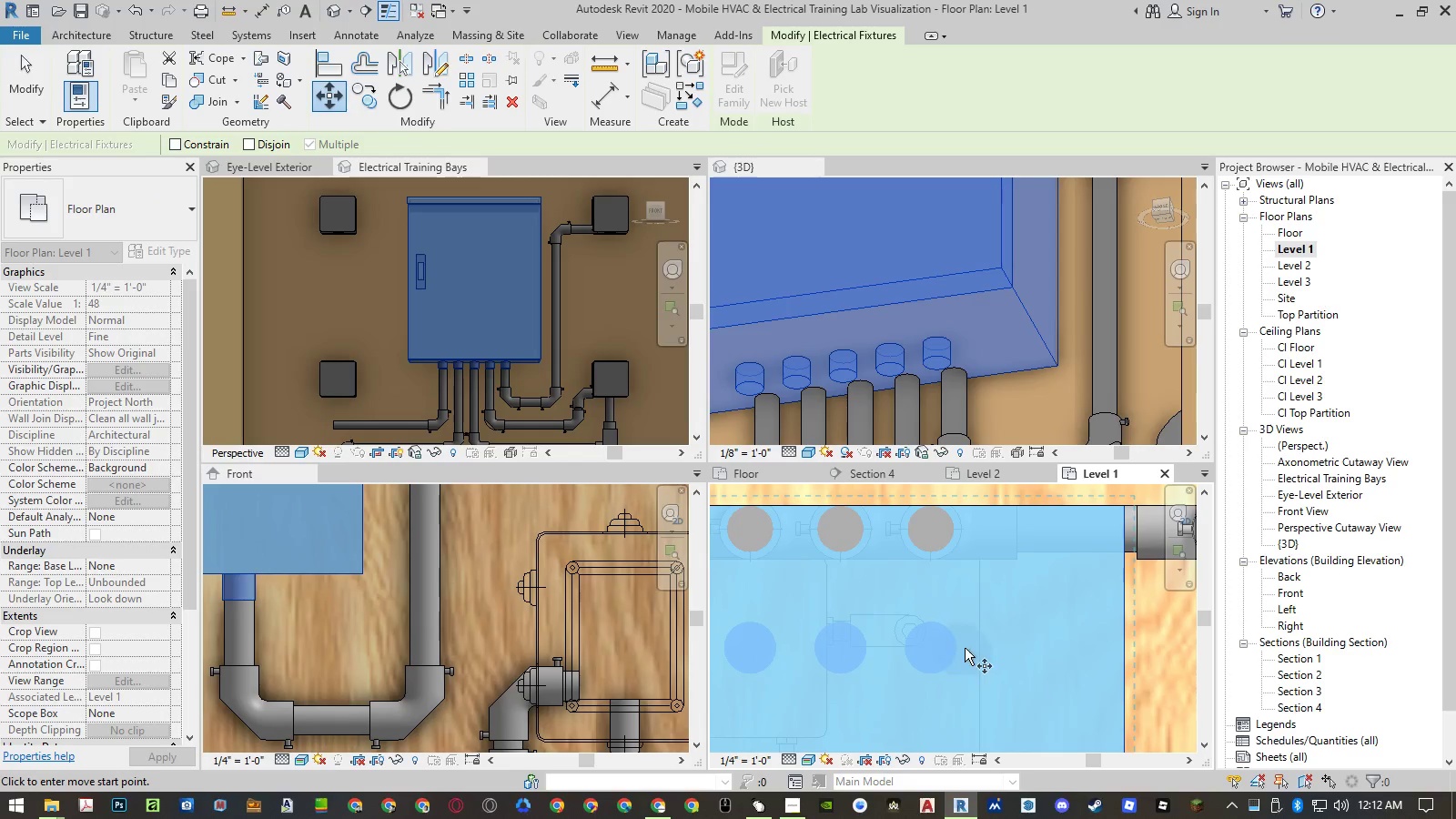 
key(Escape)
 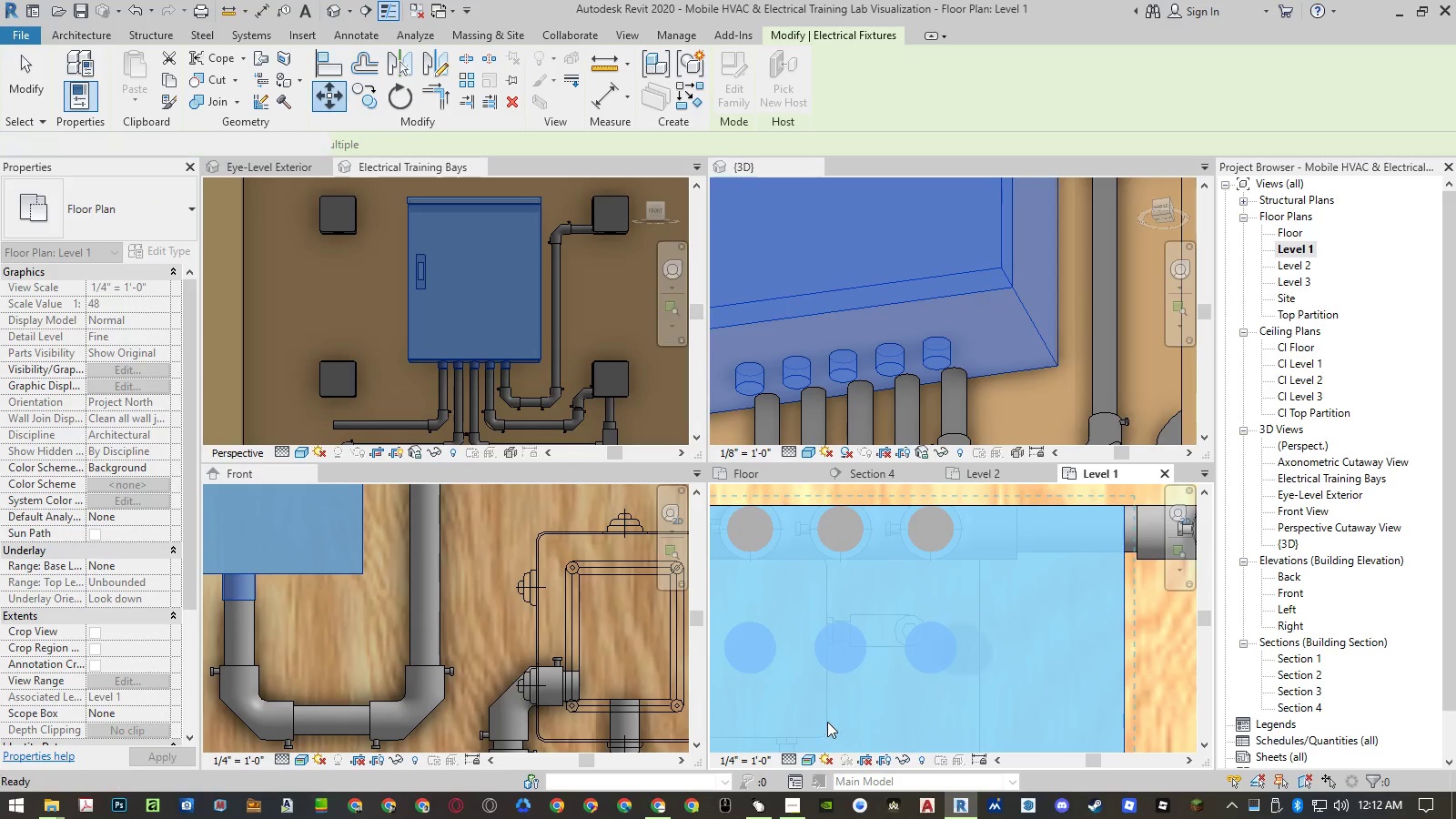 
key(Escape)
 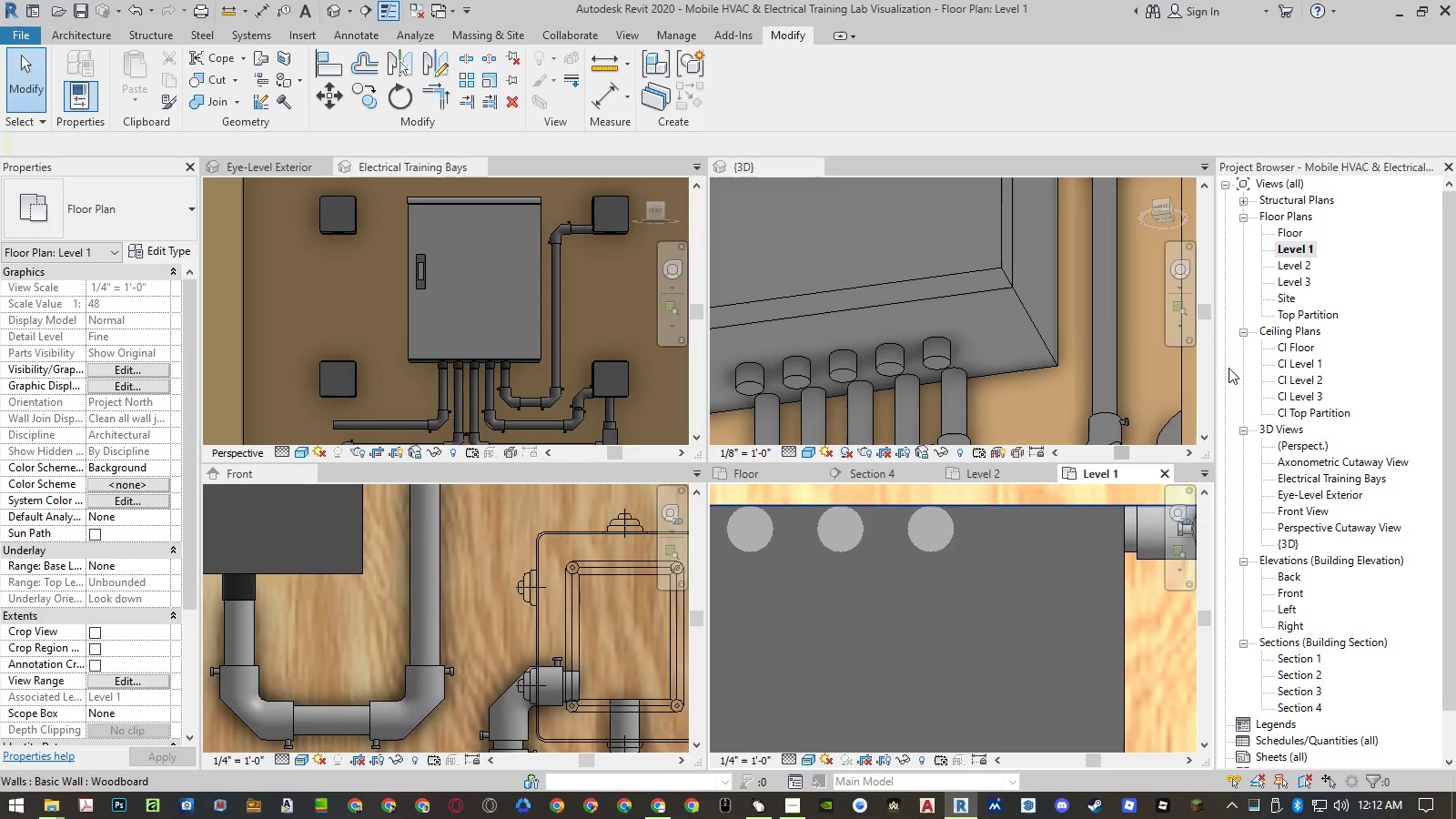 
right_click([1287, 249])
 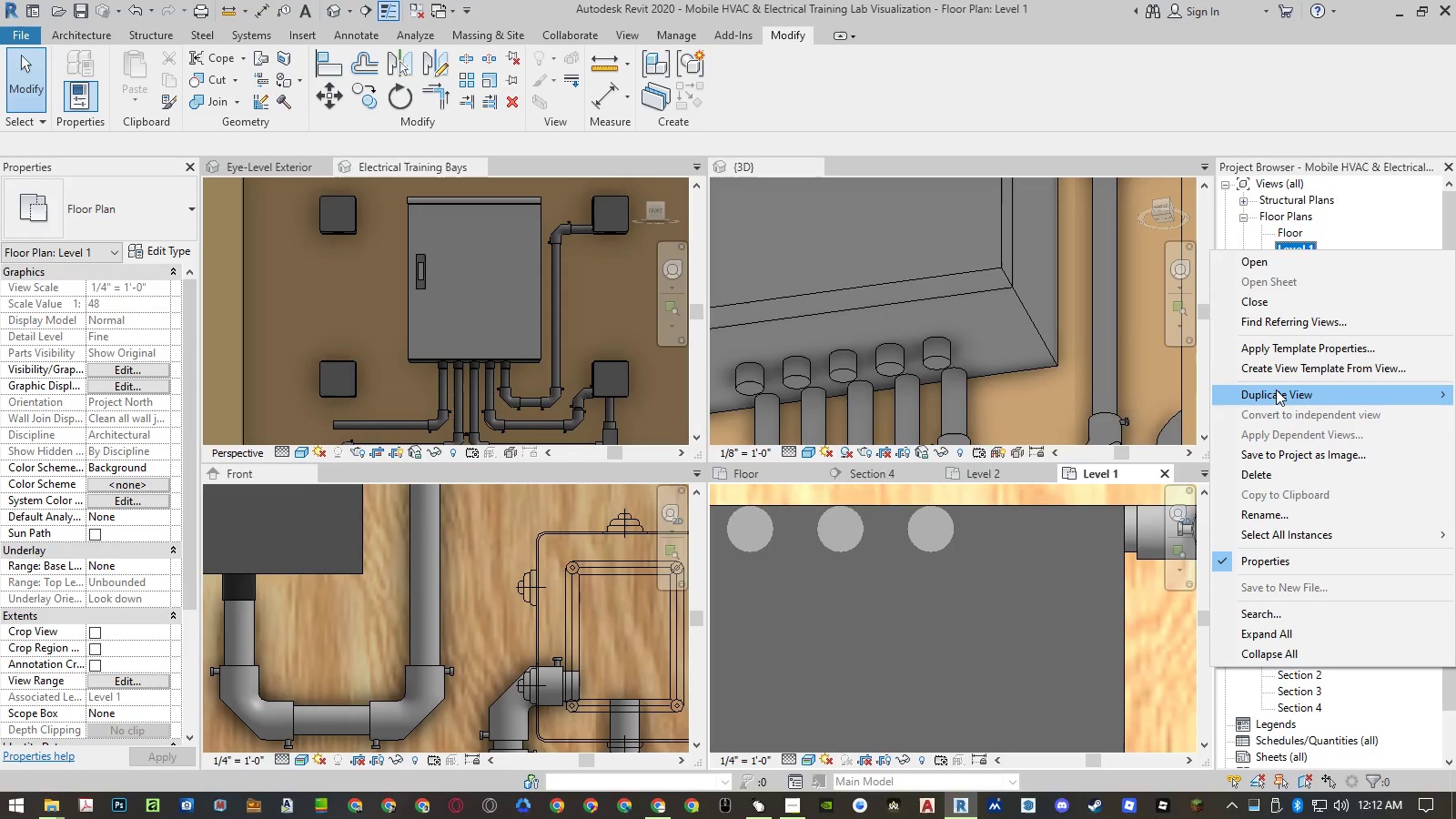 
double_click([1182, 395])
 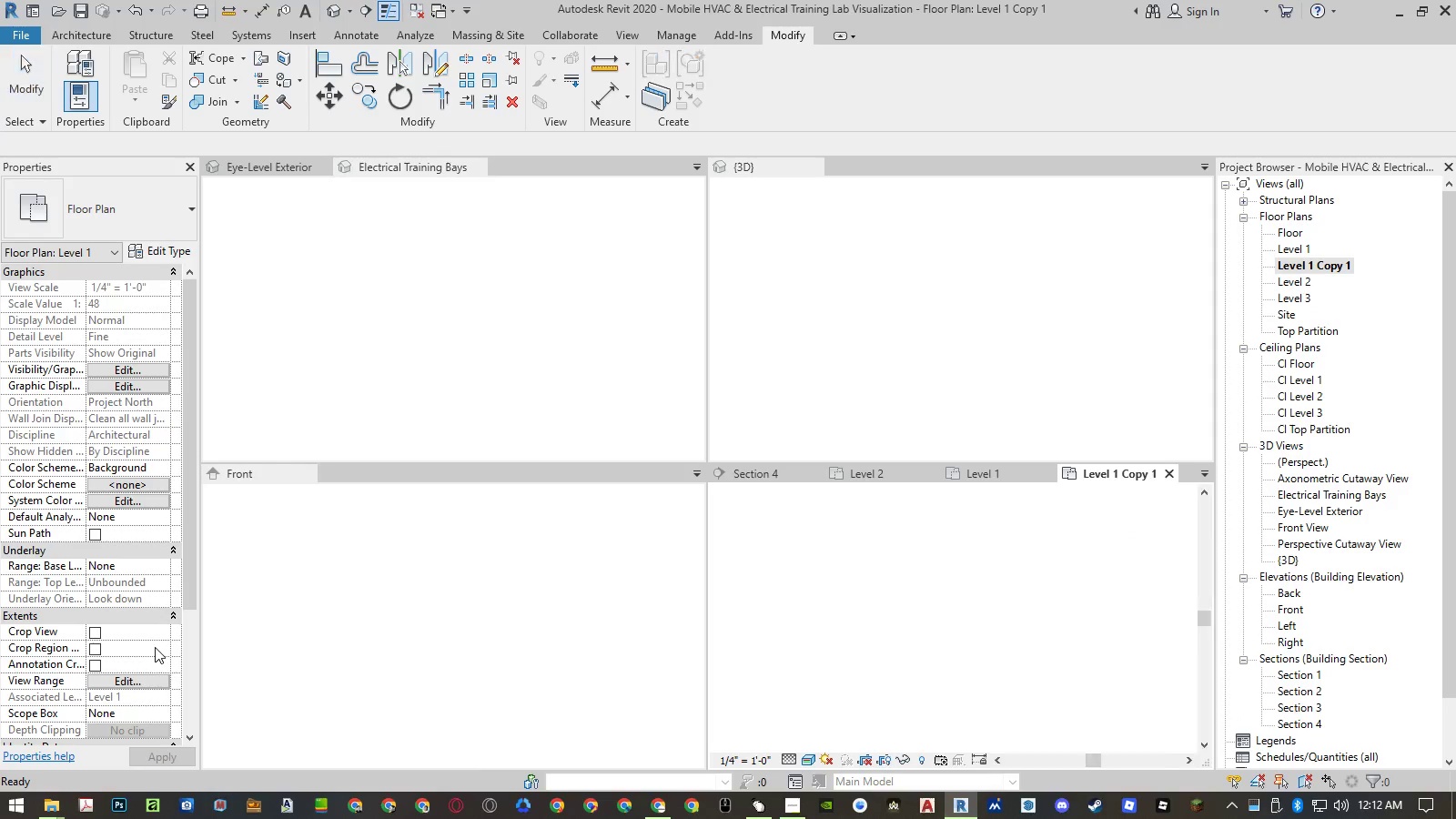 
scroll: coordinate [147, 668], scroll_direction: down, amount: 3.0
 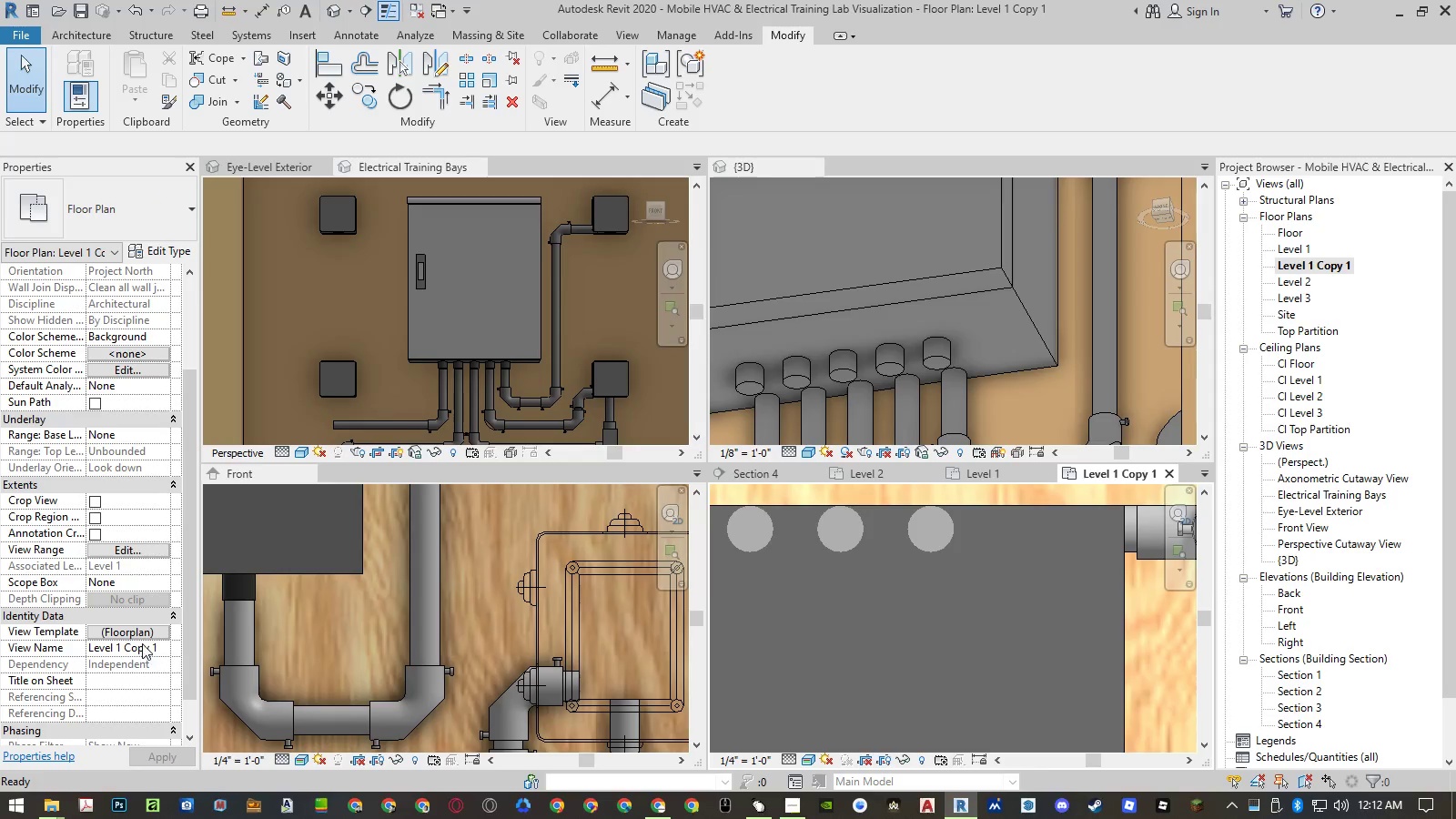 
left_click([142, 636])
 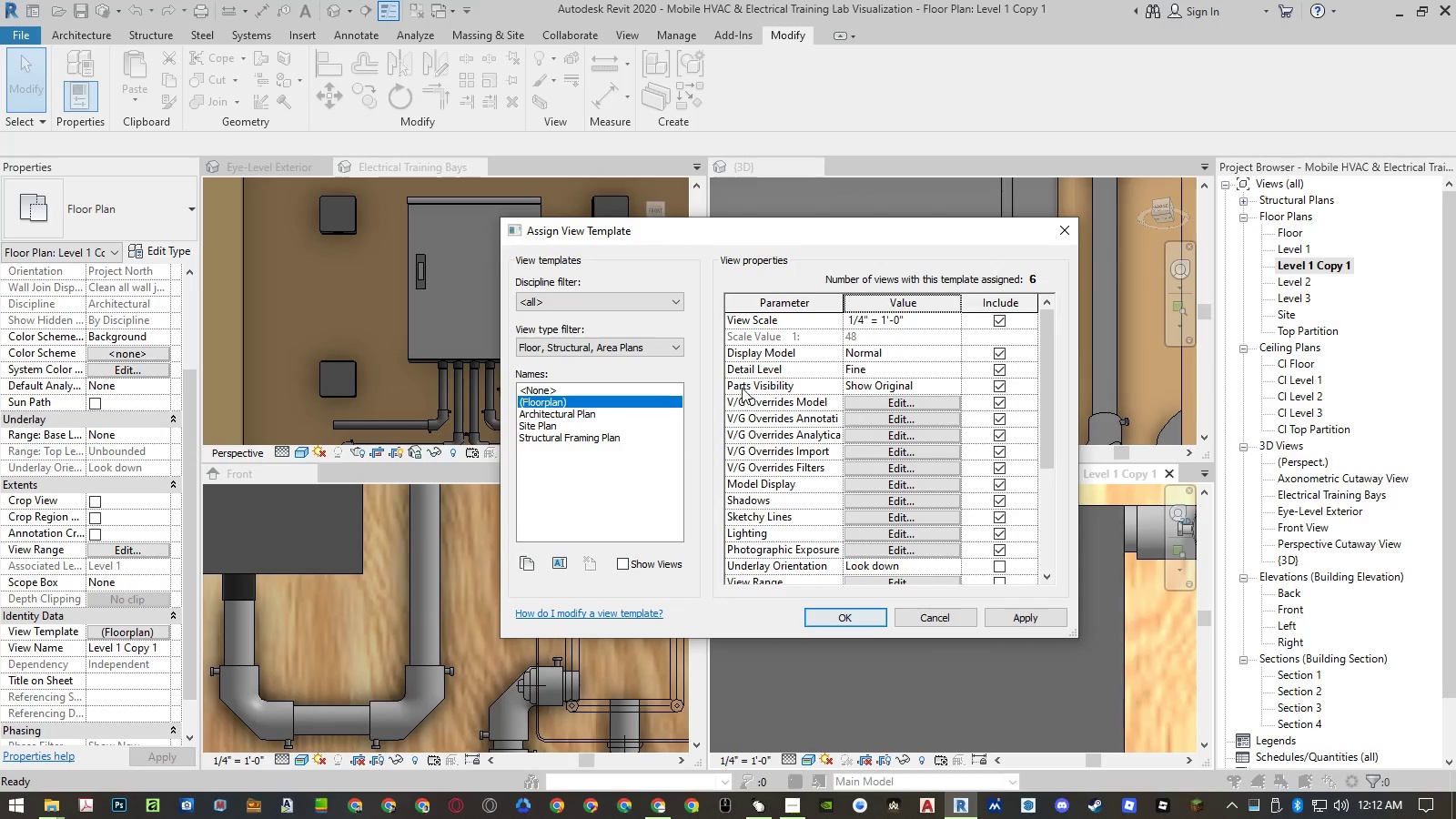 
left_click([649, 380])
 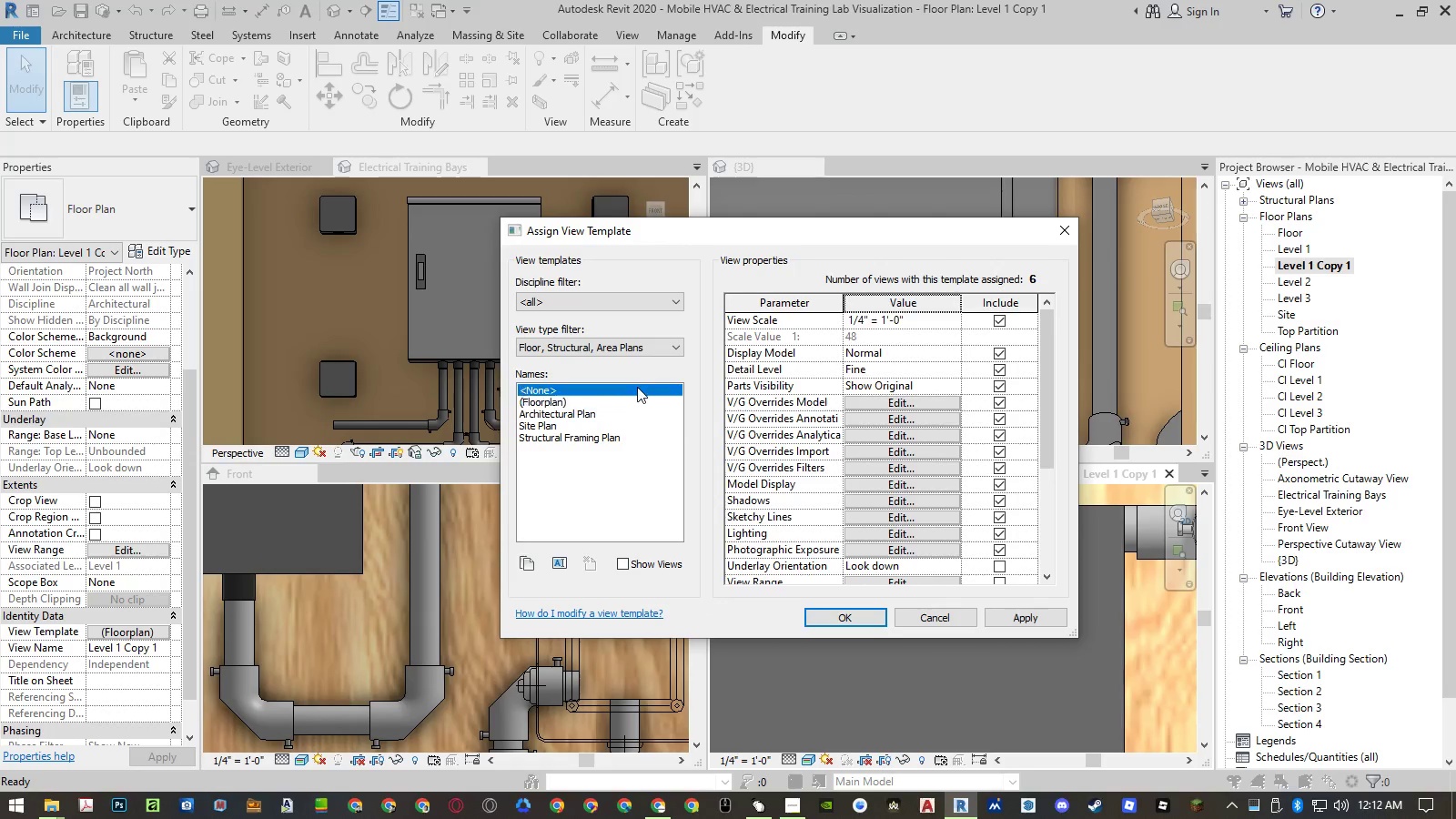 
double_click([637, 387])
 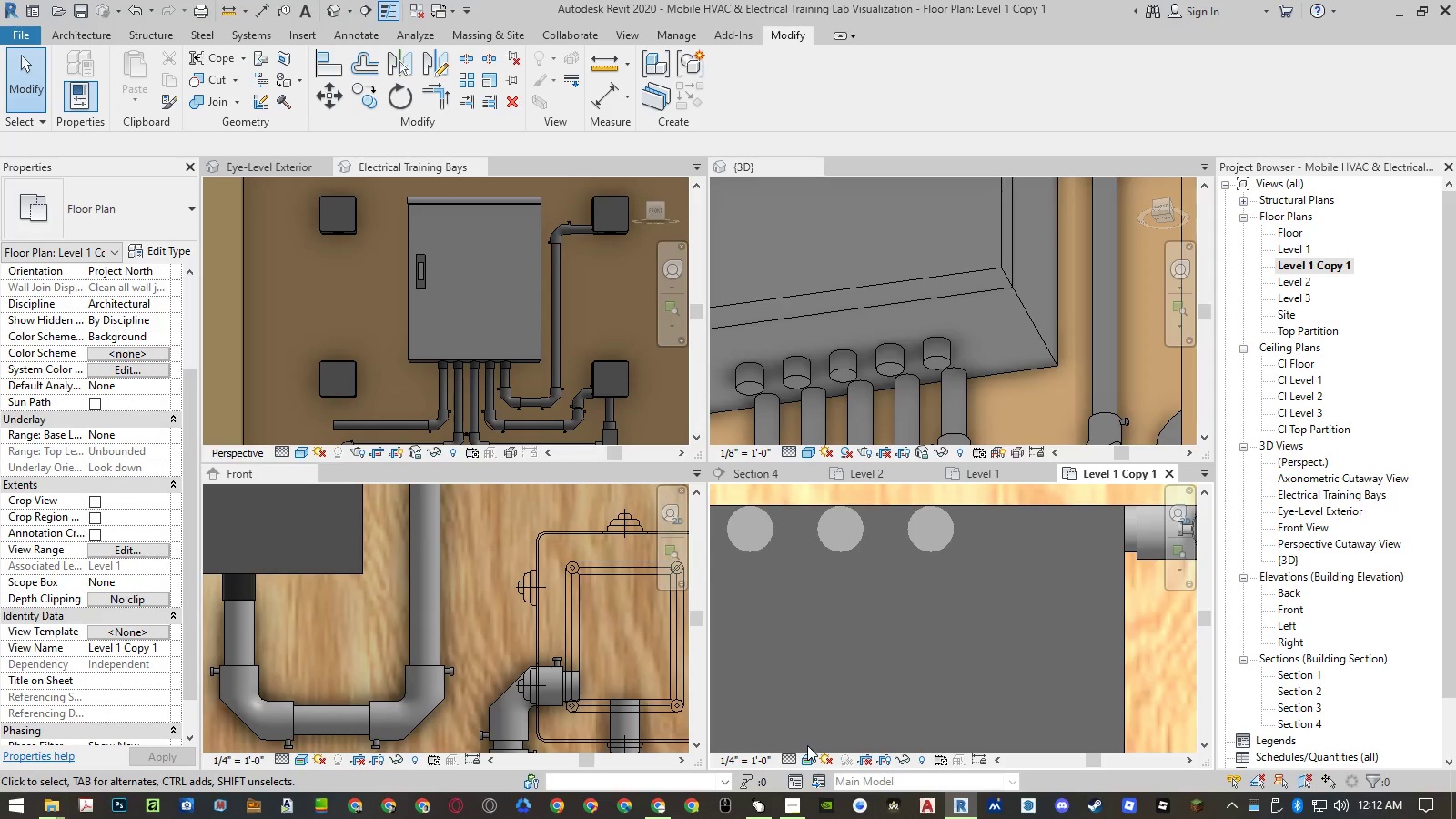 
left_click([805, 762])
 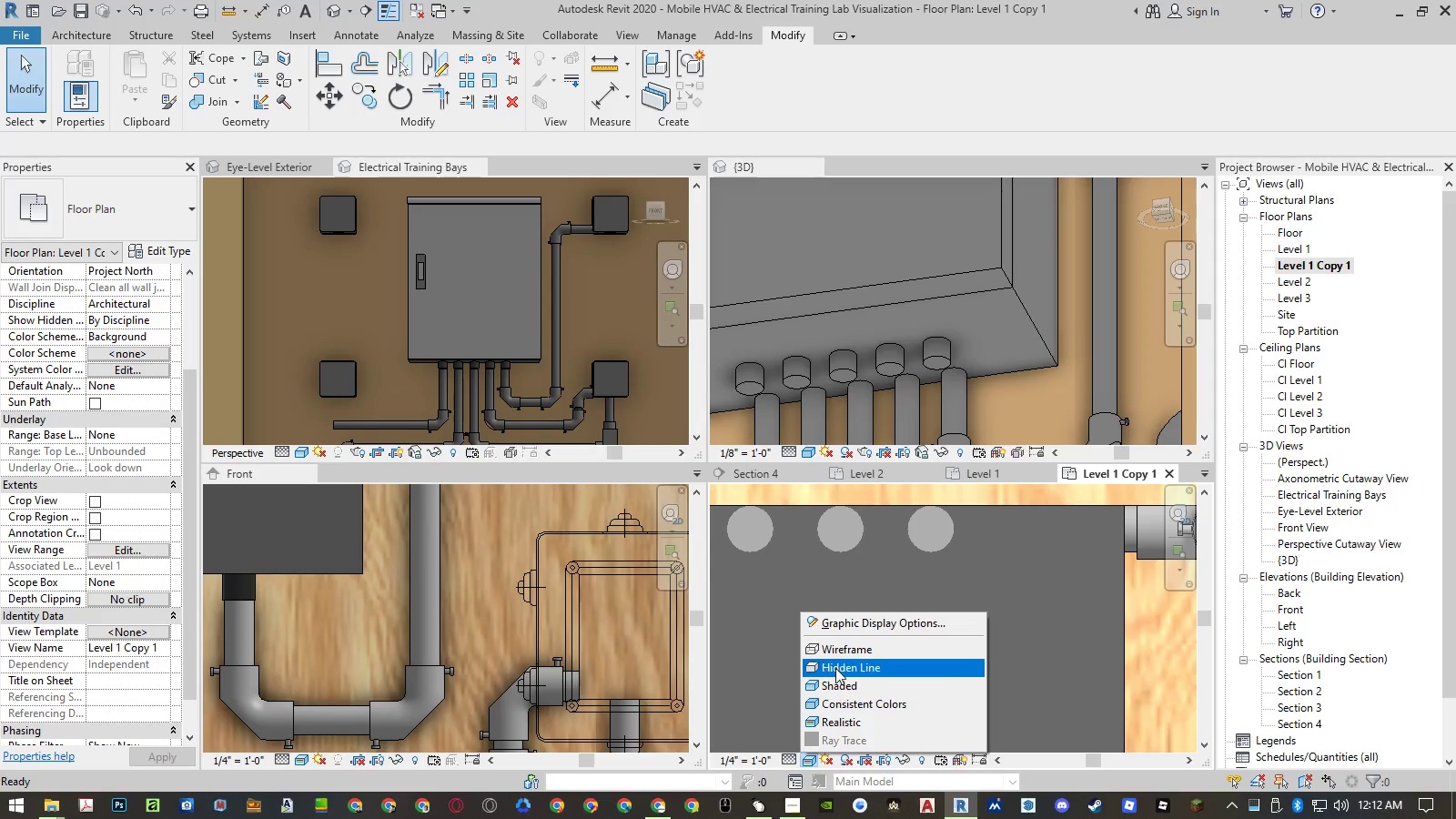 
left_click([837, 653])
 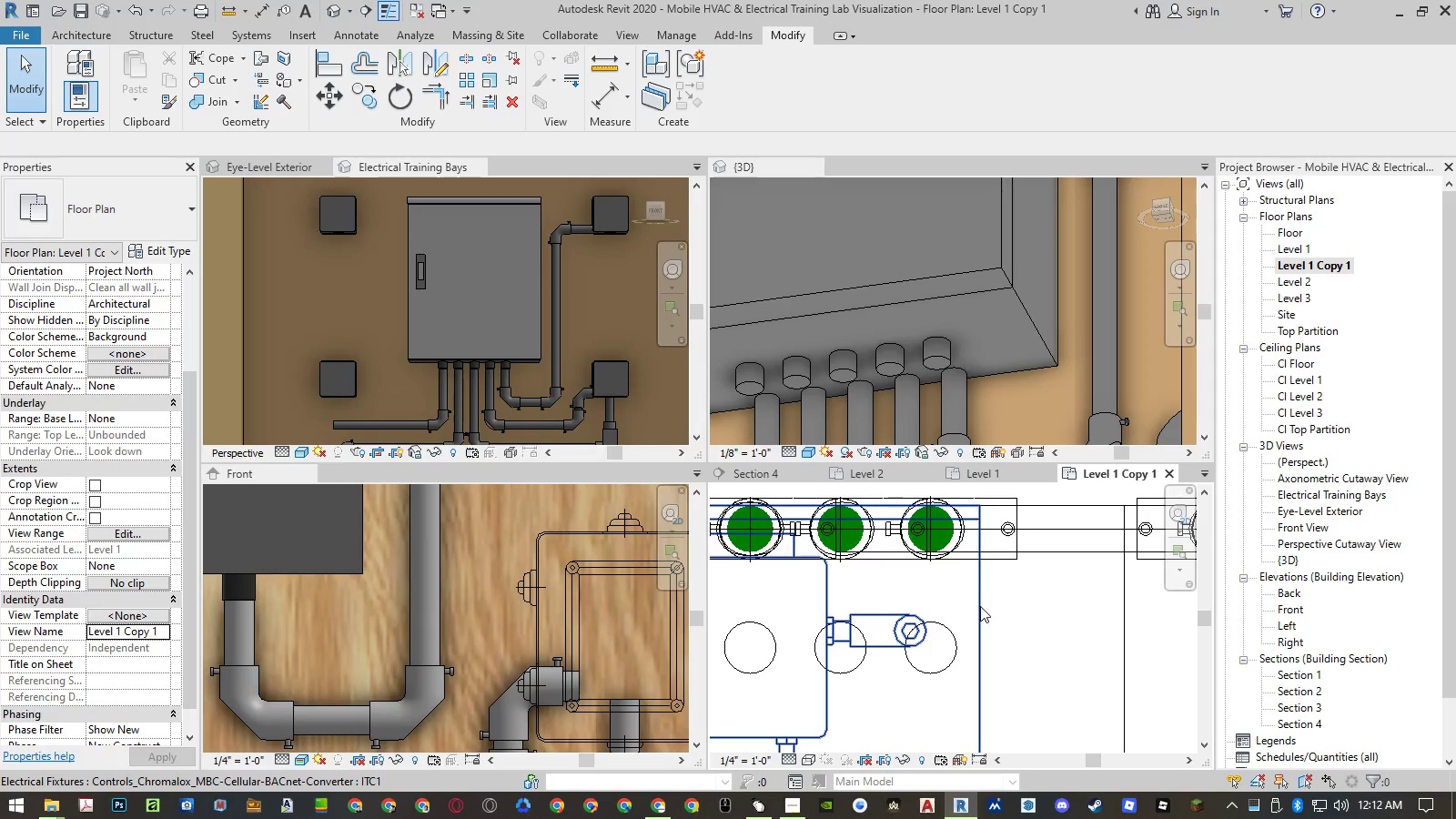 
scroll: coordinate [893, 597], scroll_direction: down, amount: 7.0
 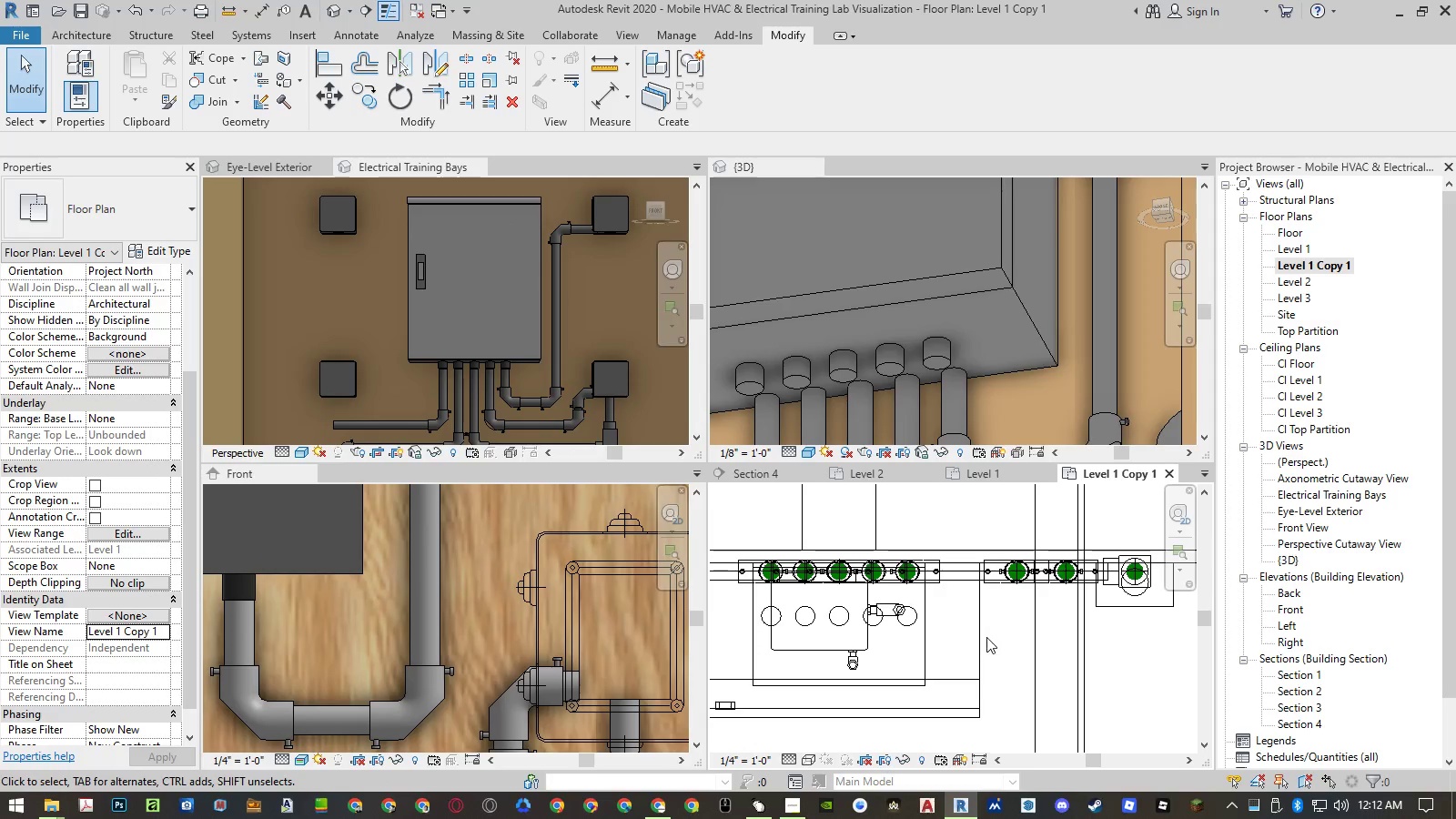 
left_click([976, 638])
 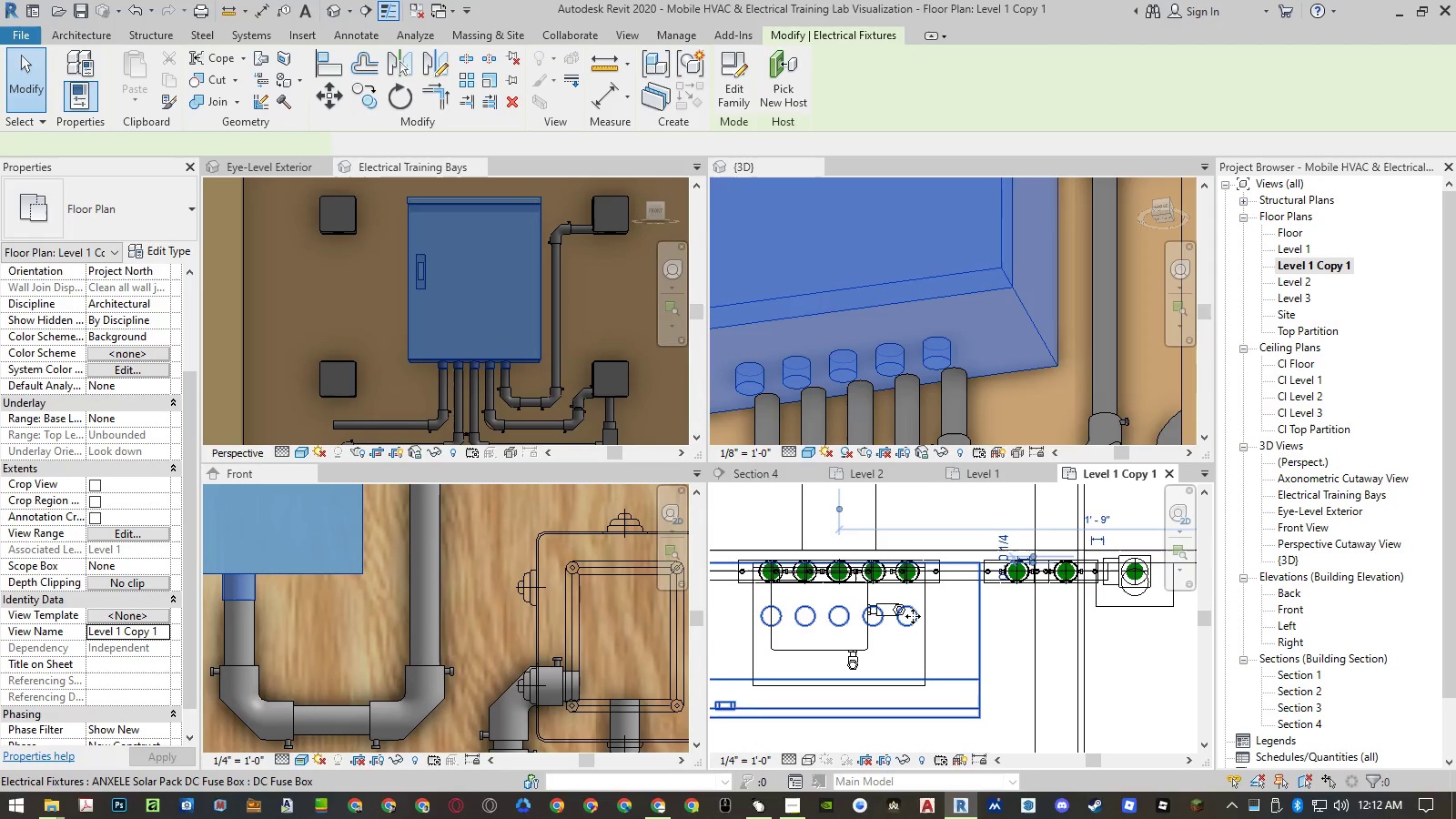 
scroll: coordinate [908, 601], scroll_direction: up, amount: 4.0
 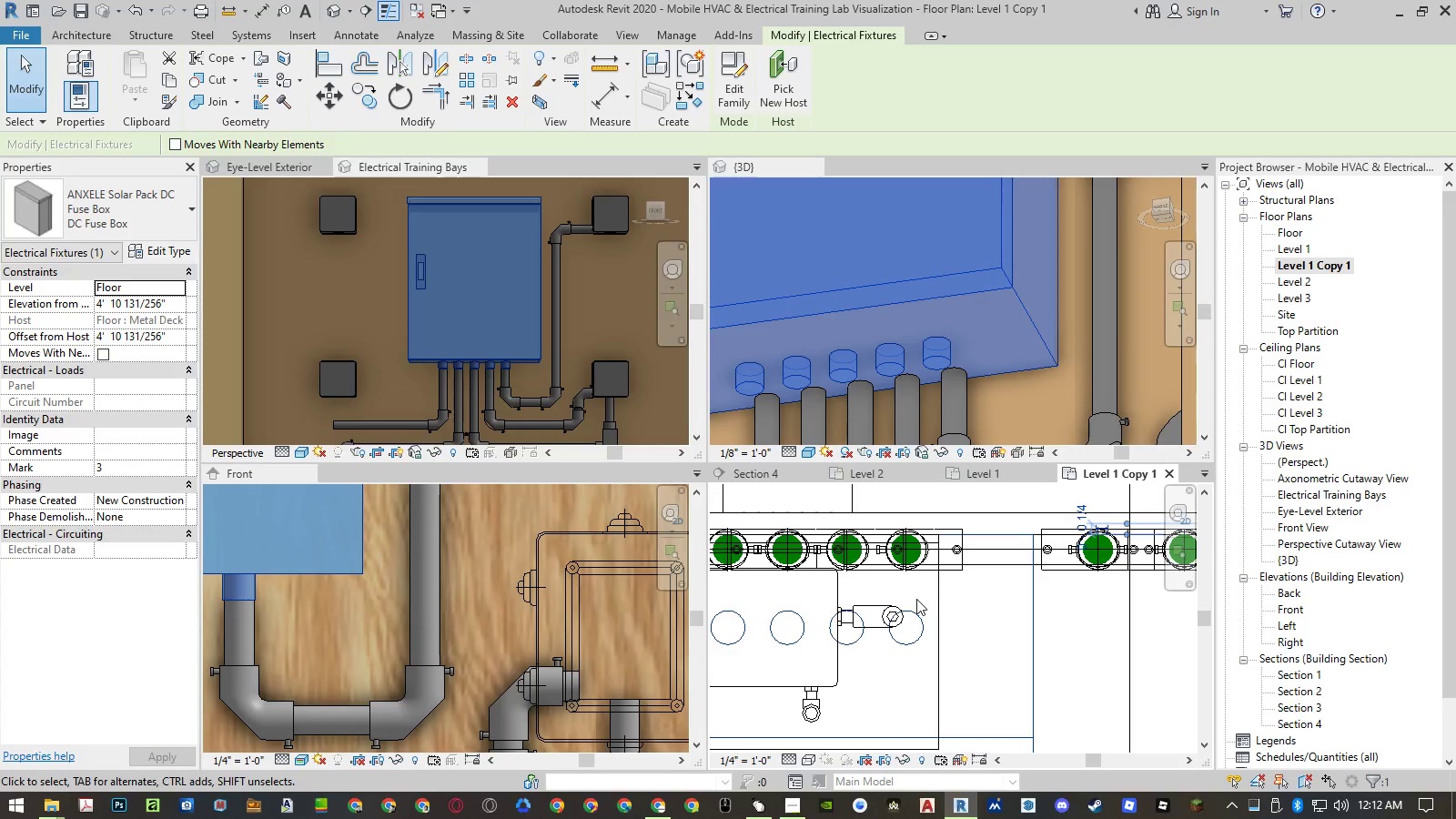 
key(Escape)
type(al)
 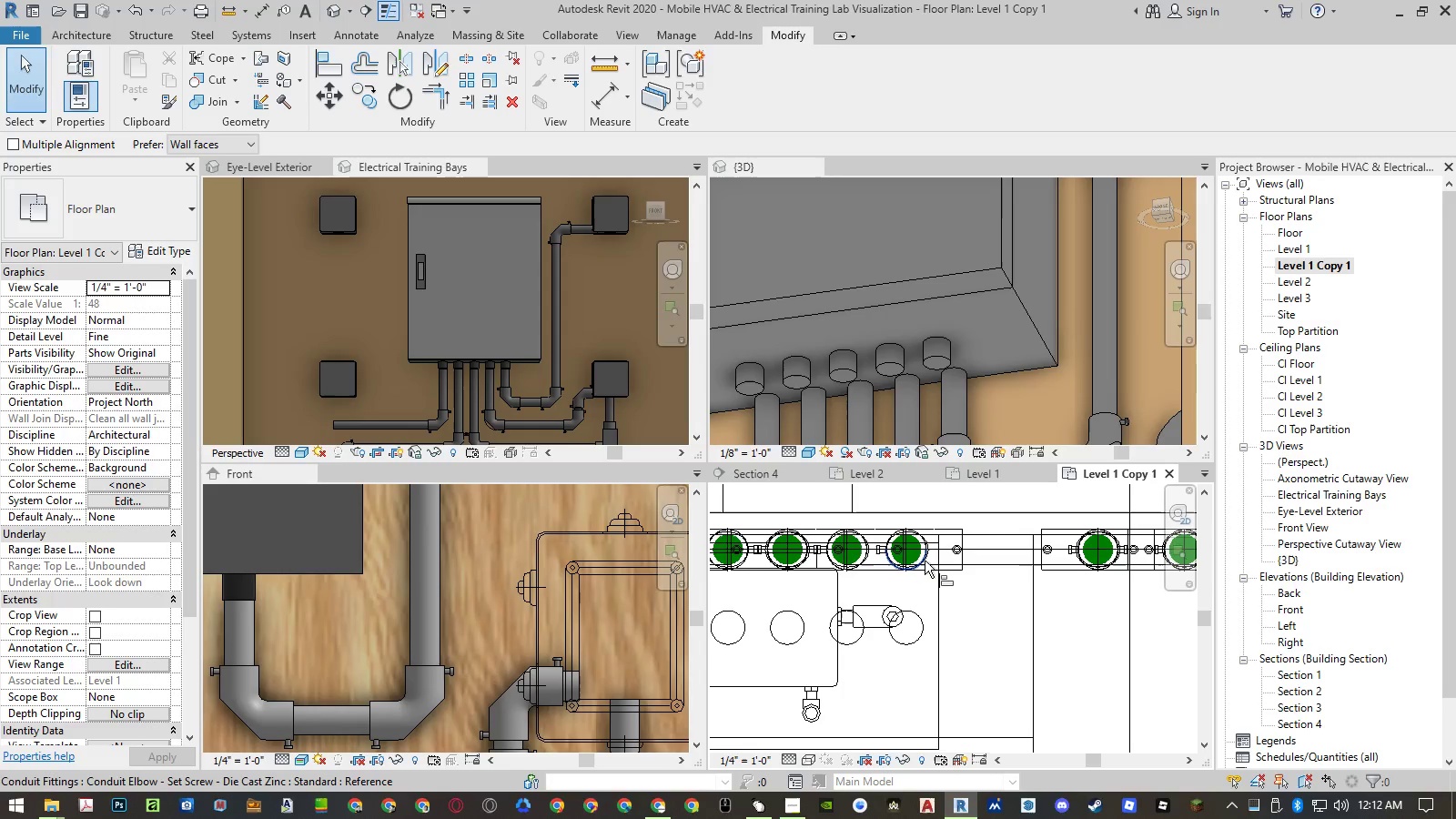 
scroll: coordinate [925, 556], scroll_direction: up, amount: 5.0
 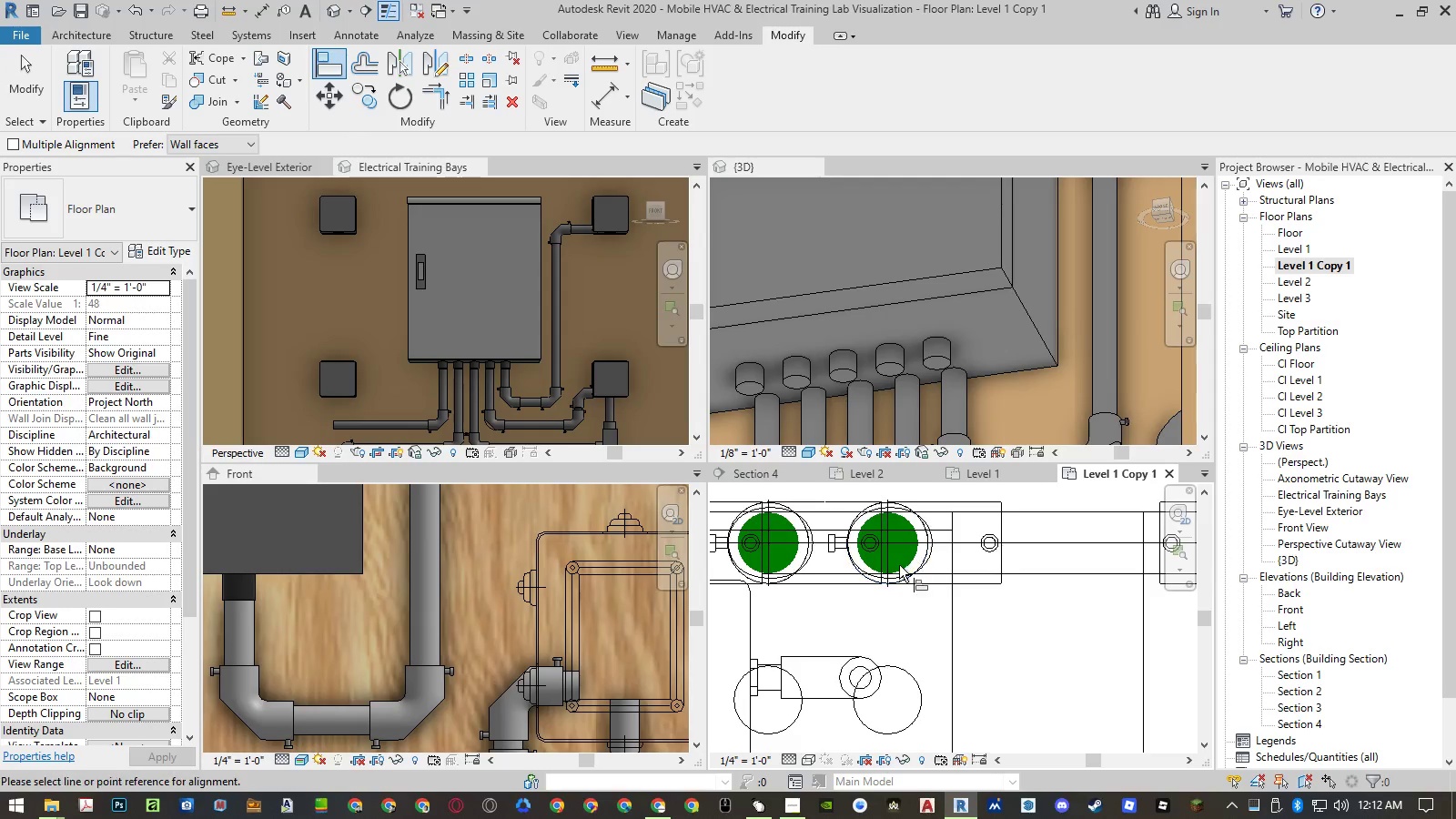 
scroll: coordinate [895, 582], scroll_direction: down, amount: 5.0
 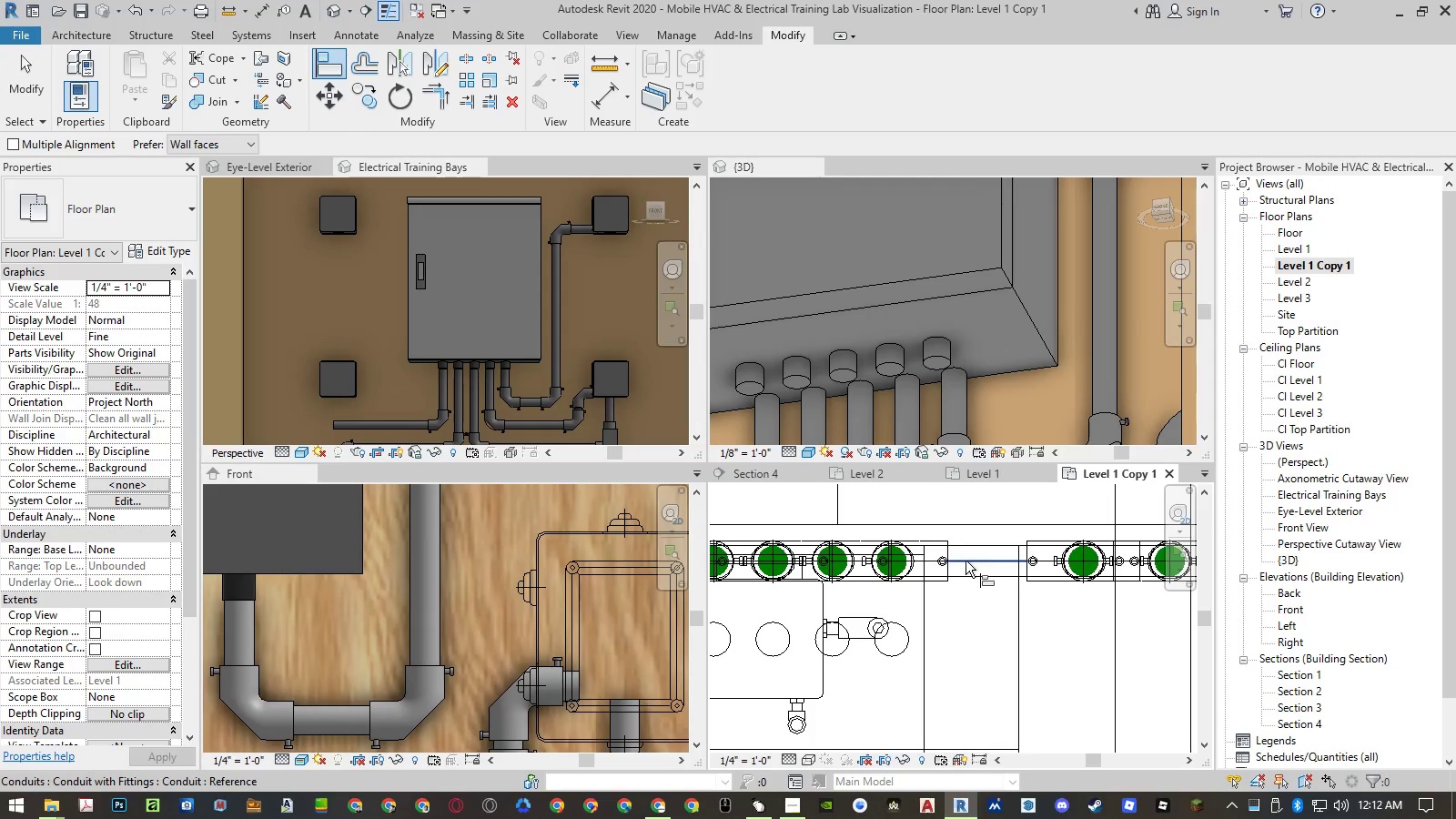 
left_click([966, 561])
 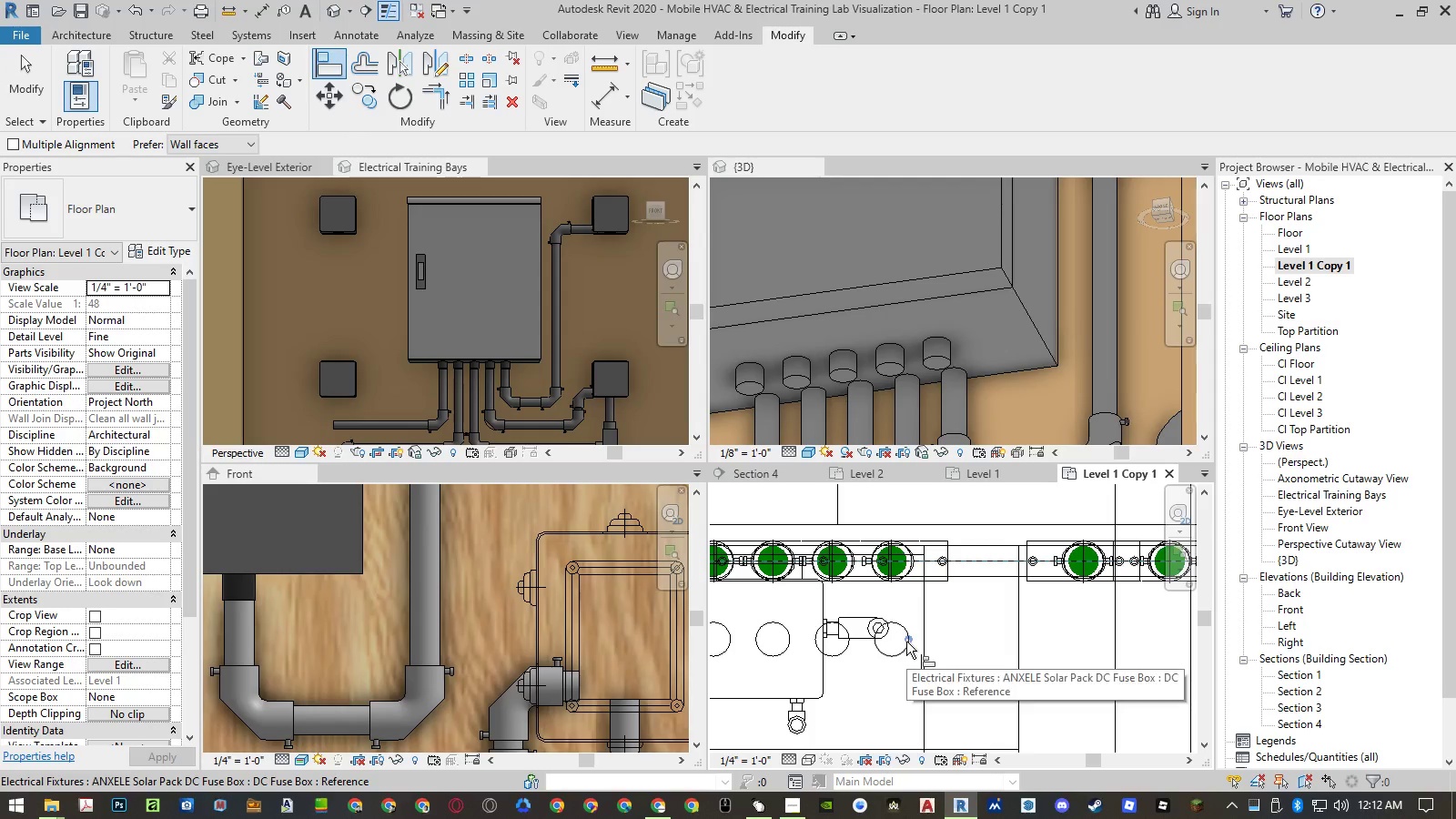 
left_click([906, 642])
 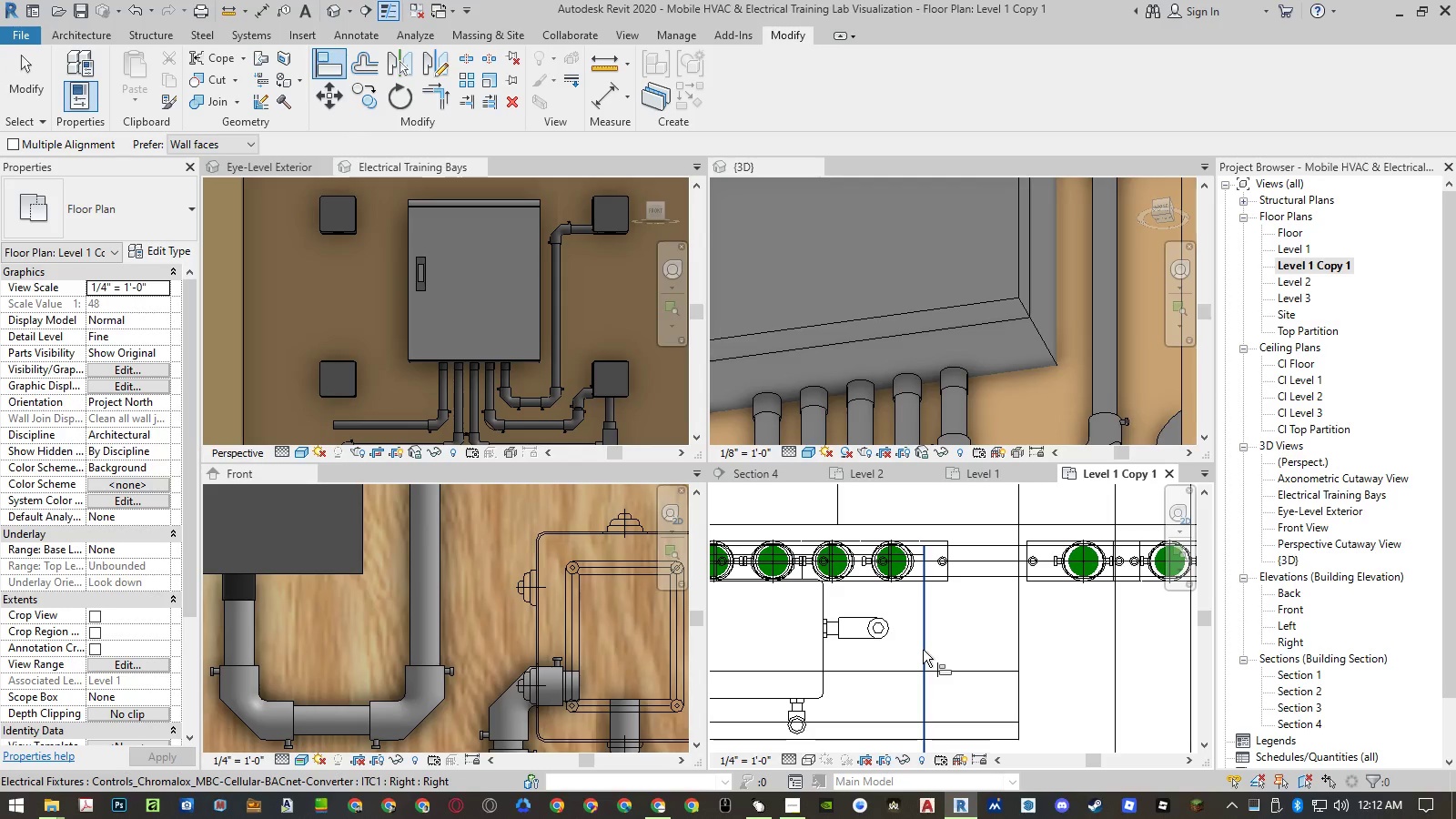 
key(Escape)
 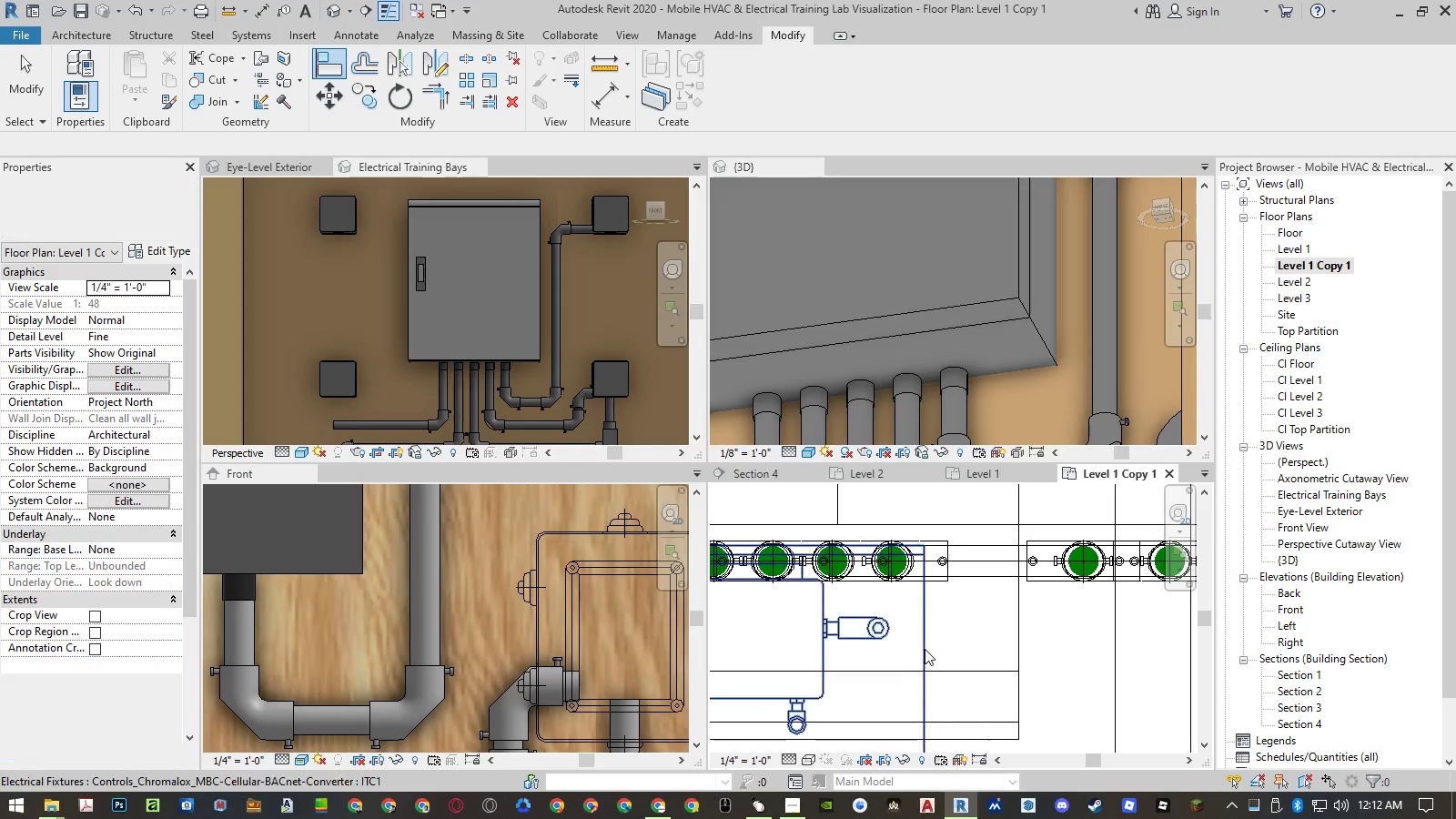 
key(Escape)
 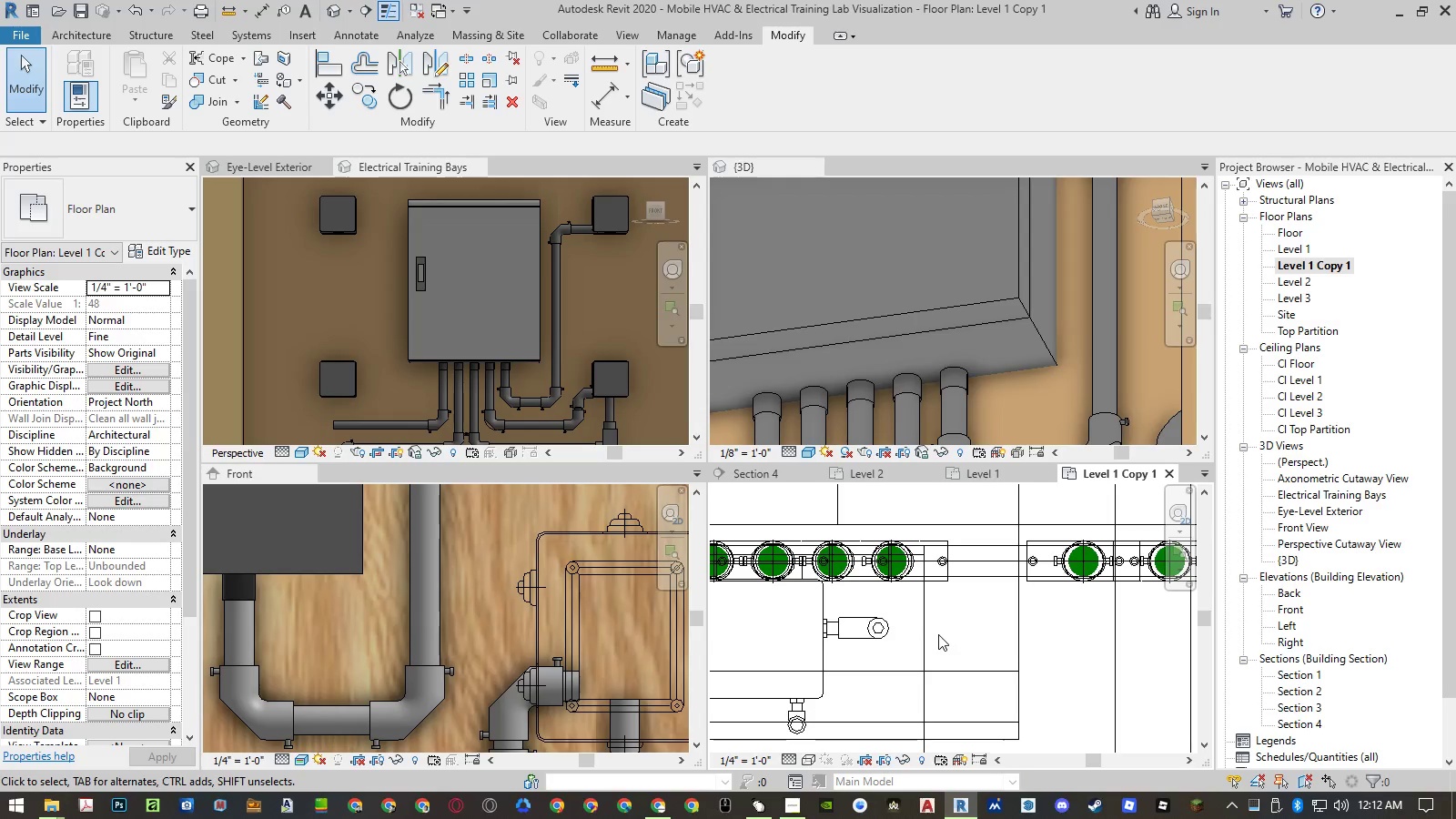 
scroll: coordinate [934, 611], scroll_direction: down, amount: 9.0
 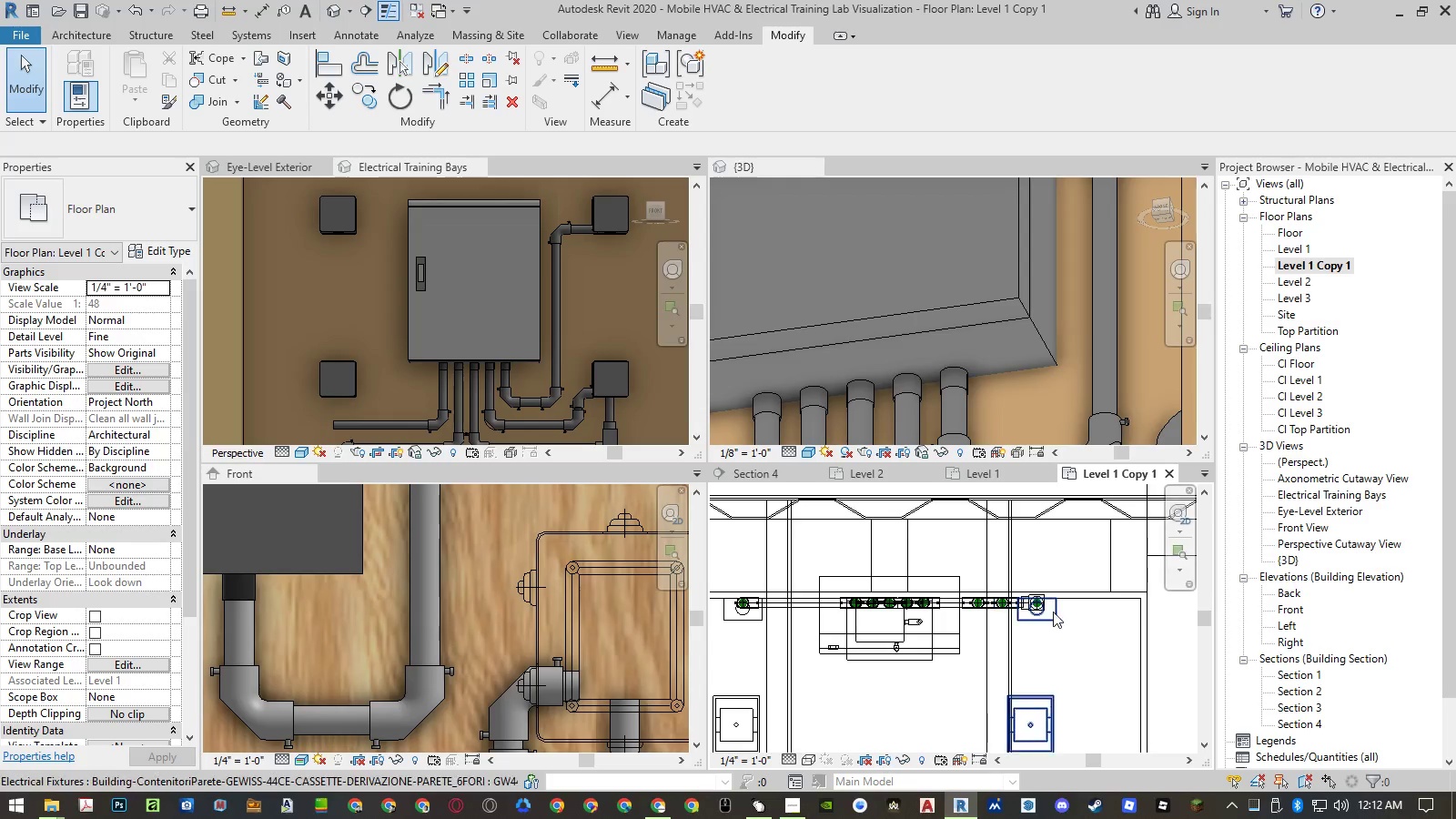 
scroll: coordinate [1056, 612], scroll_direction: up, amount: 5.0
 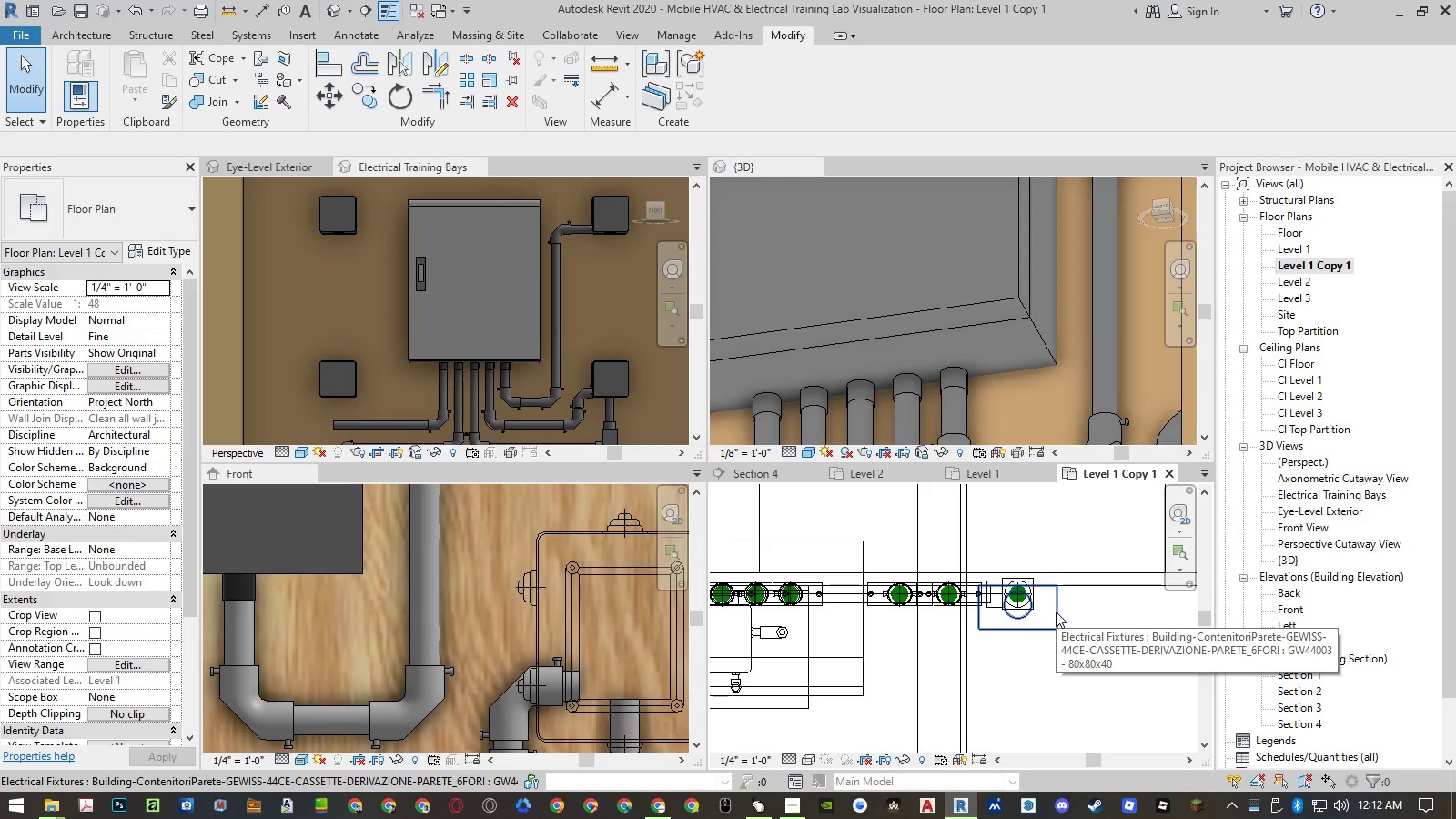 
left_click([1056, 612])
 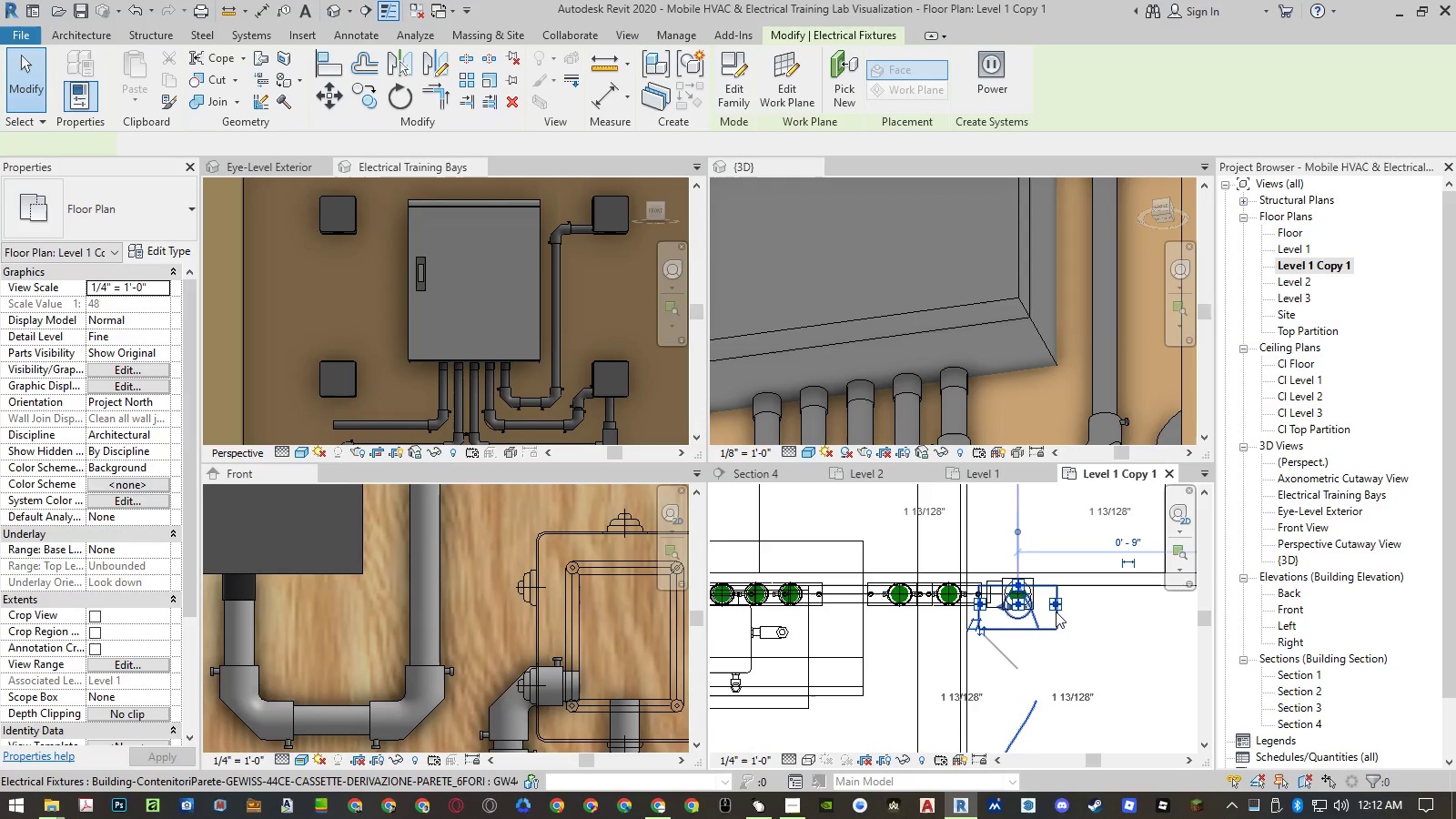 
right_click([1056, 612])
 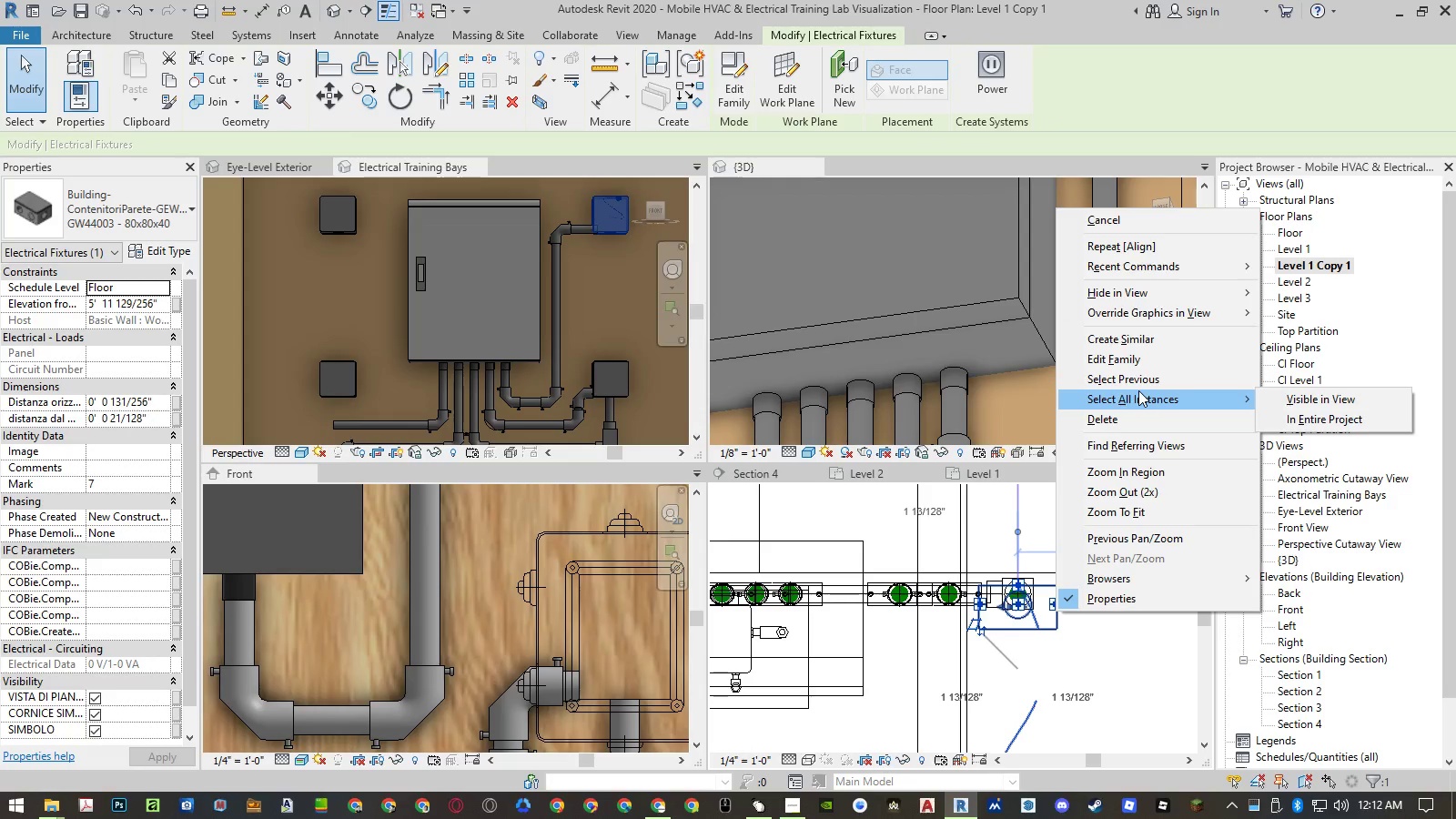 
left_click([1318, 397])
 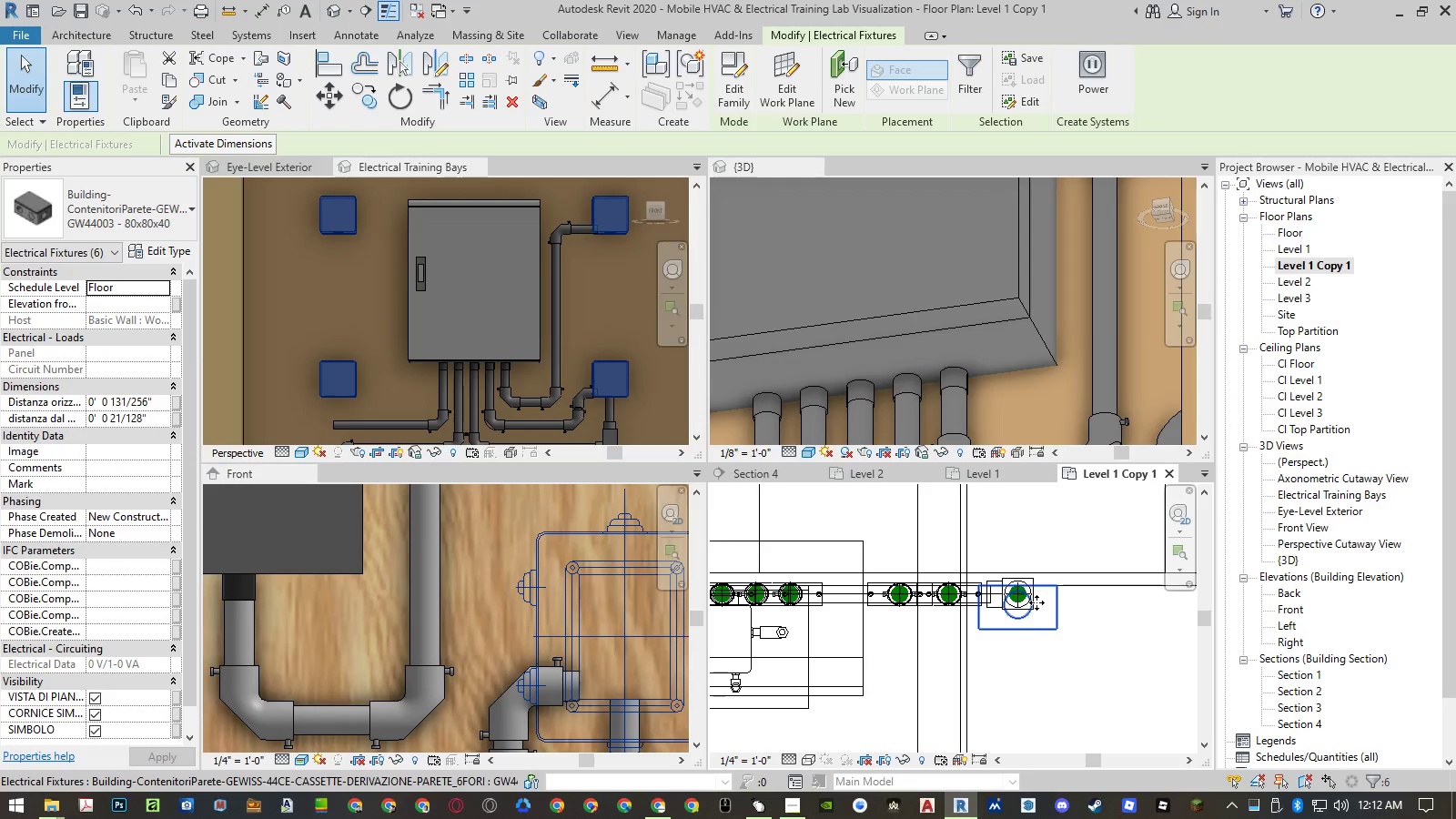 
type(mv)
 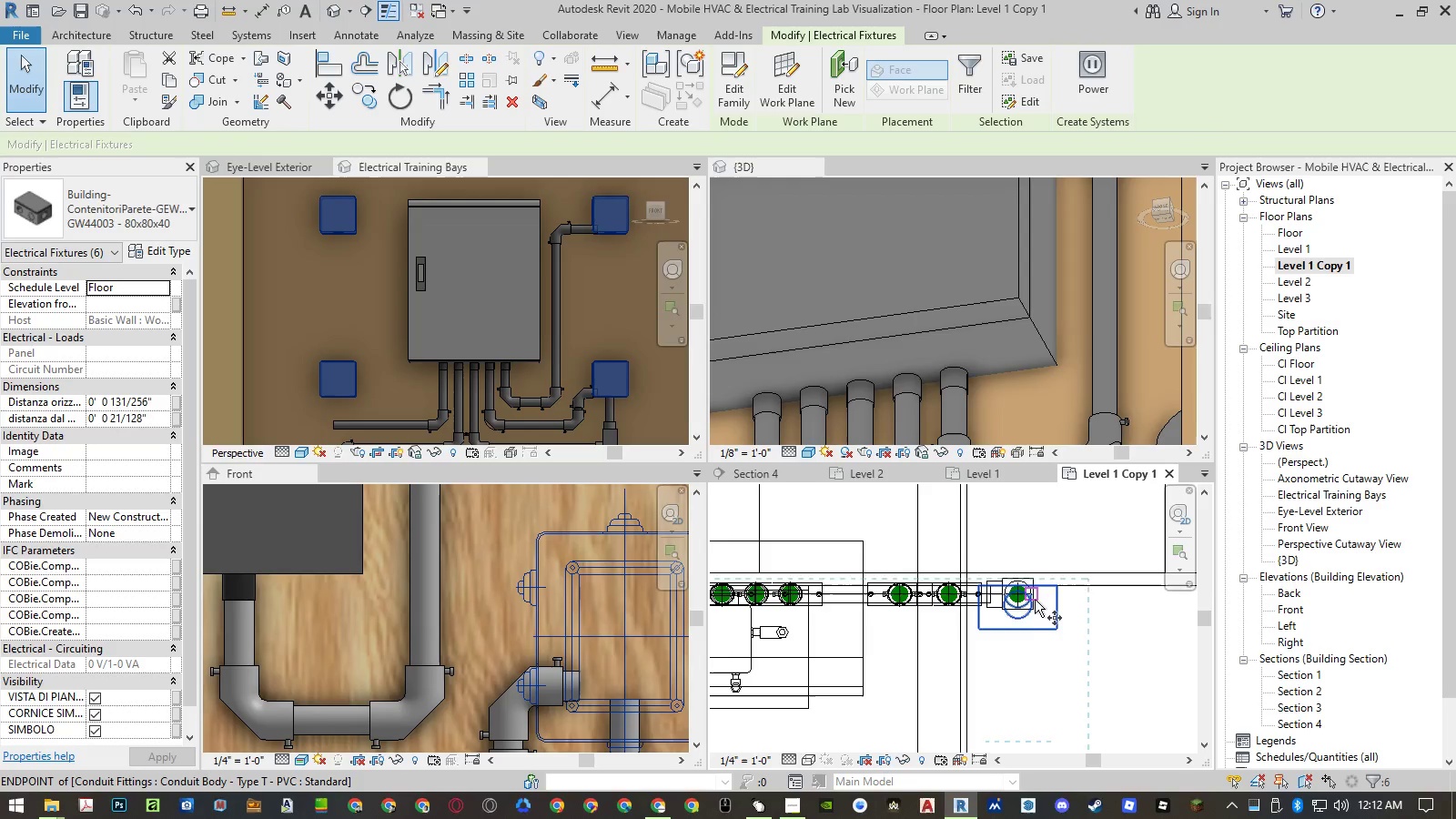 
scroll: coordinate [1001, 638], scroll_direction: up, amount: 16.0
 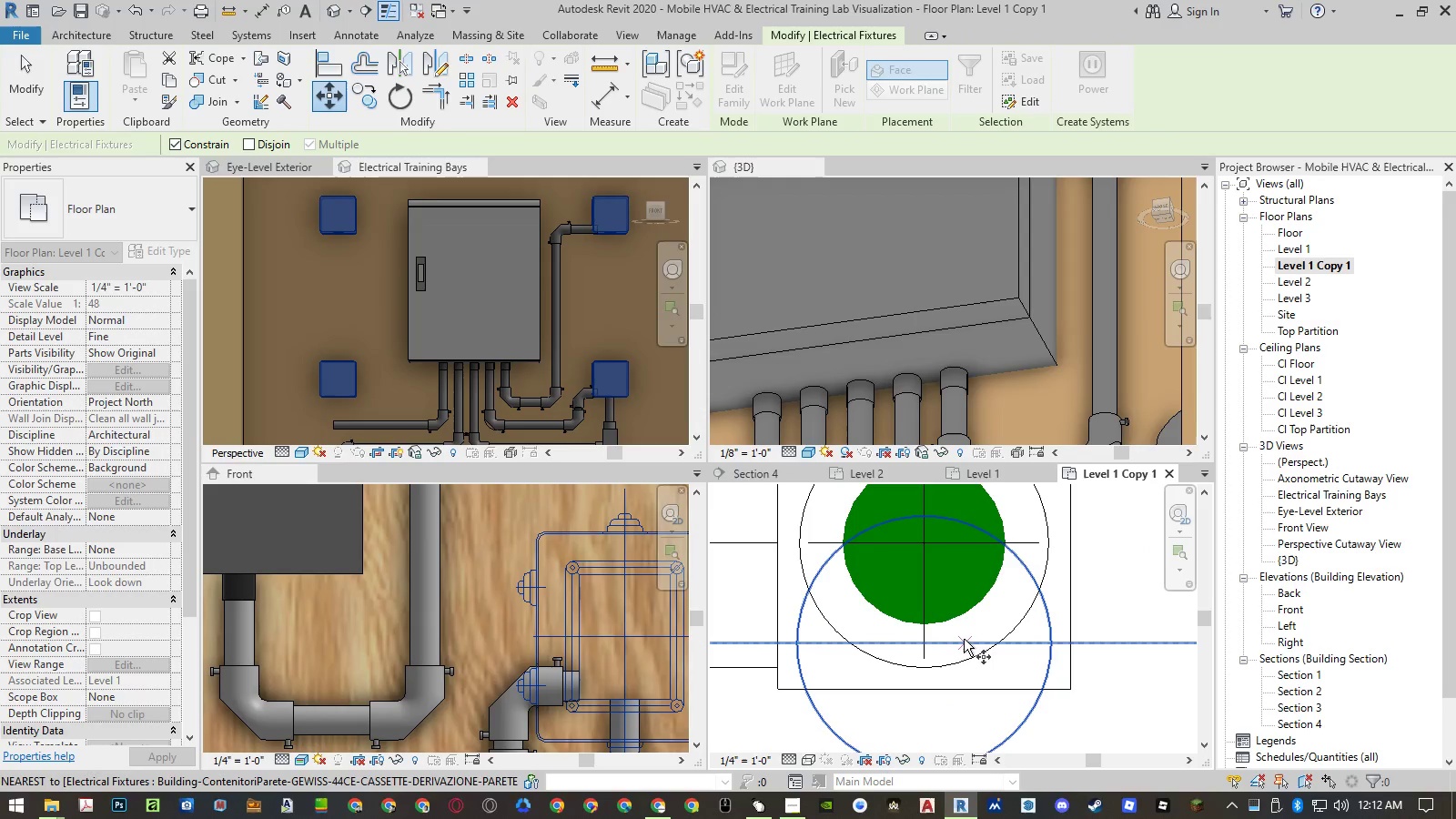 
left_click([960, 639])
 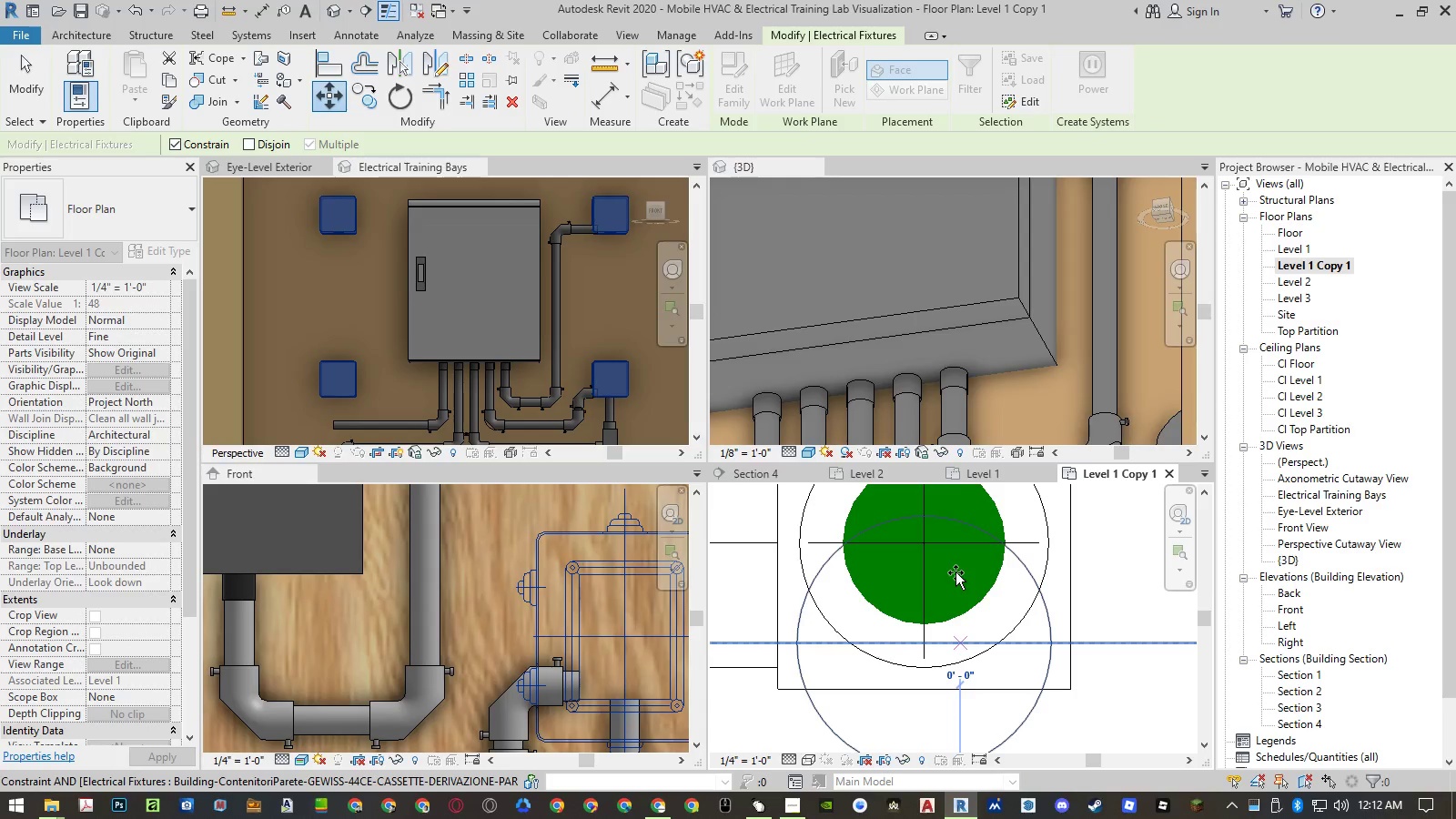 
key(Escape)
 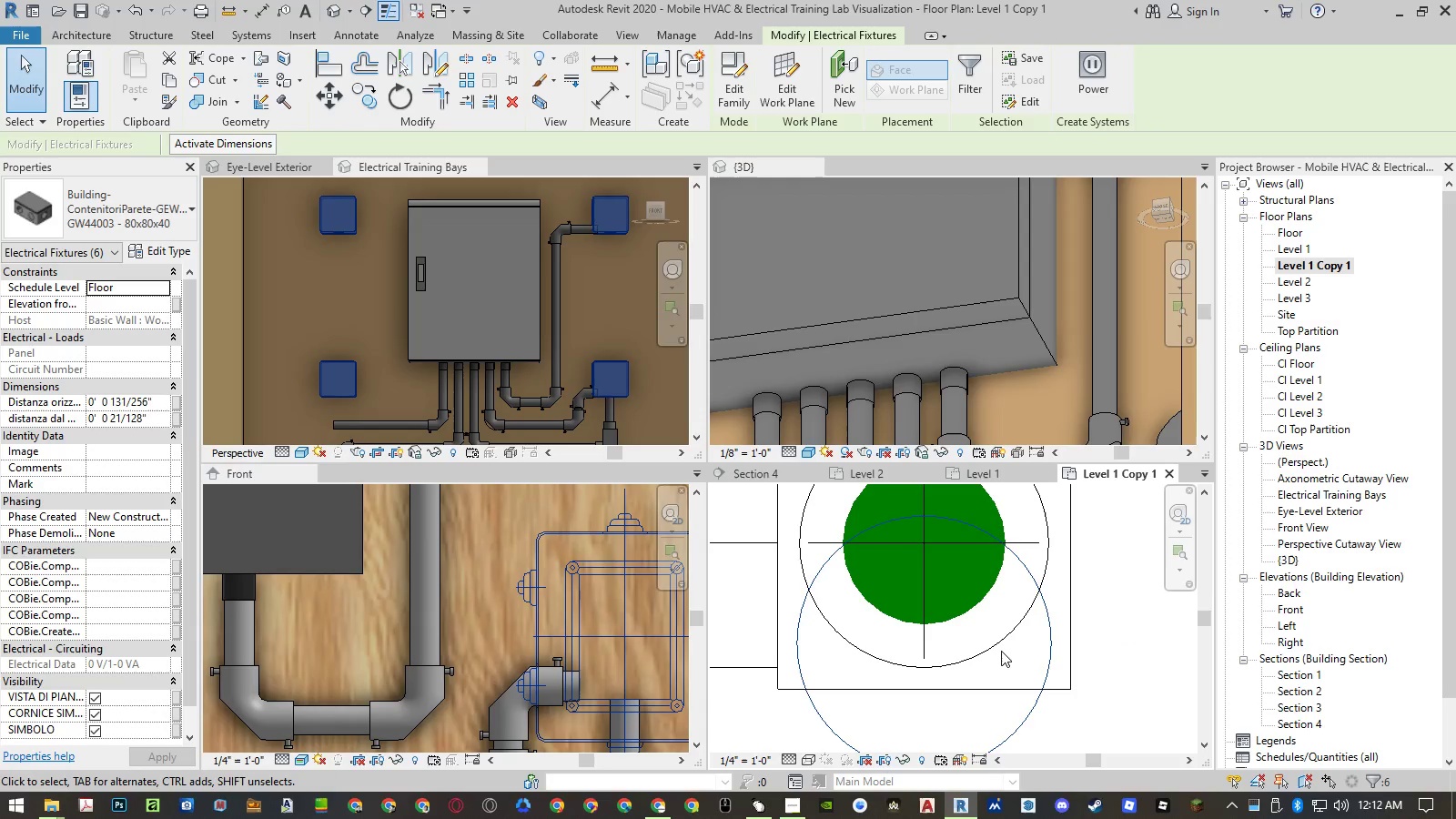 
type(co )
 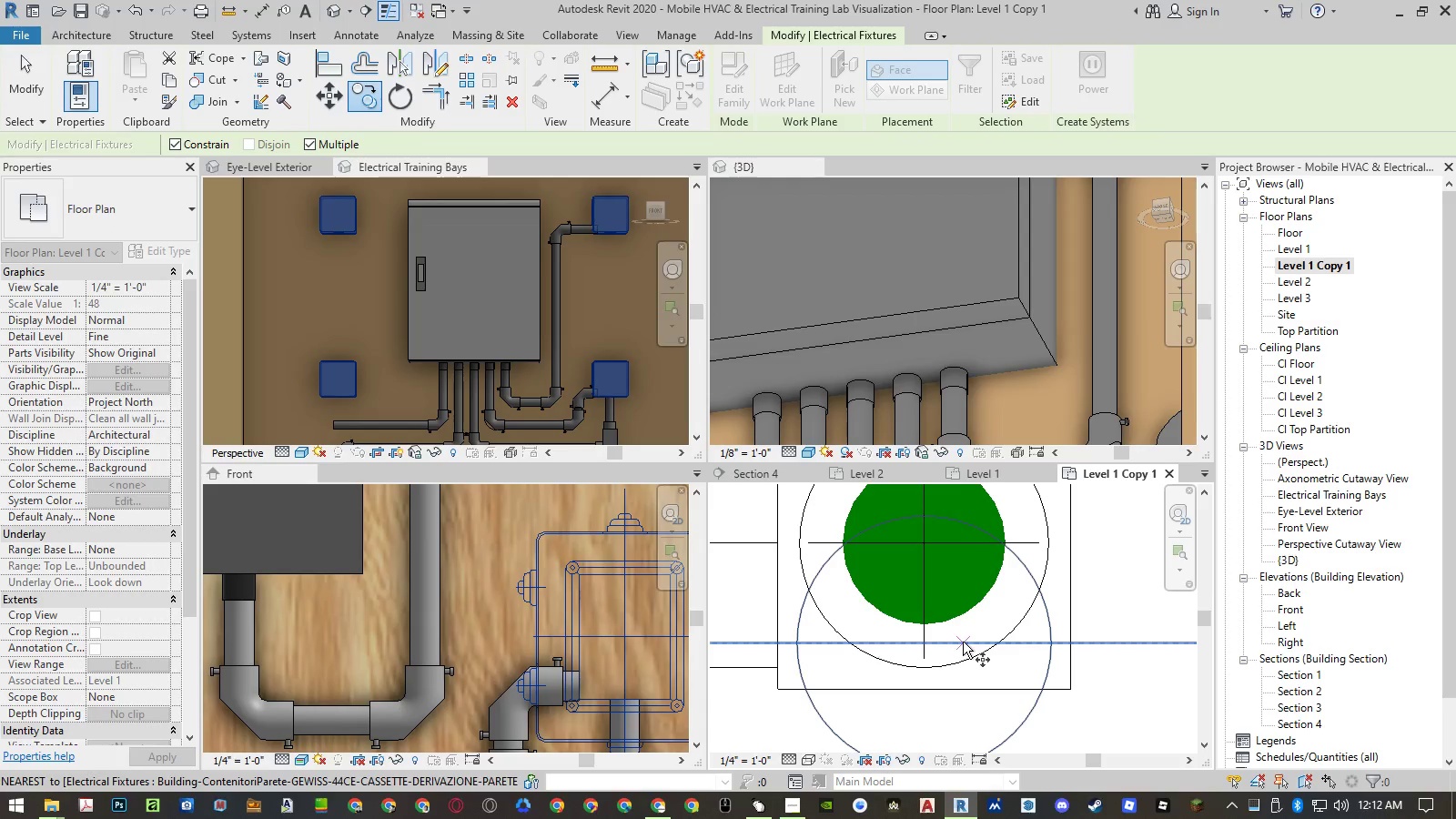 
left_click([963, 642])
 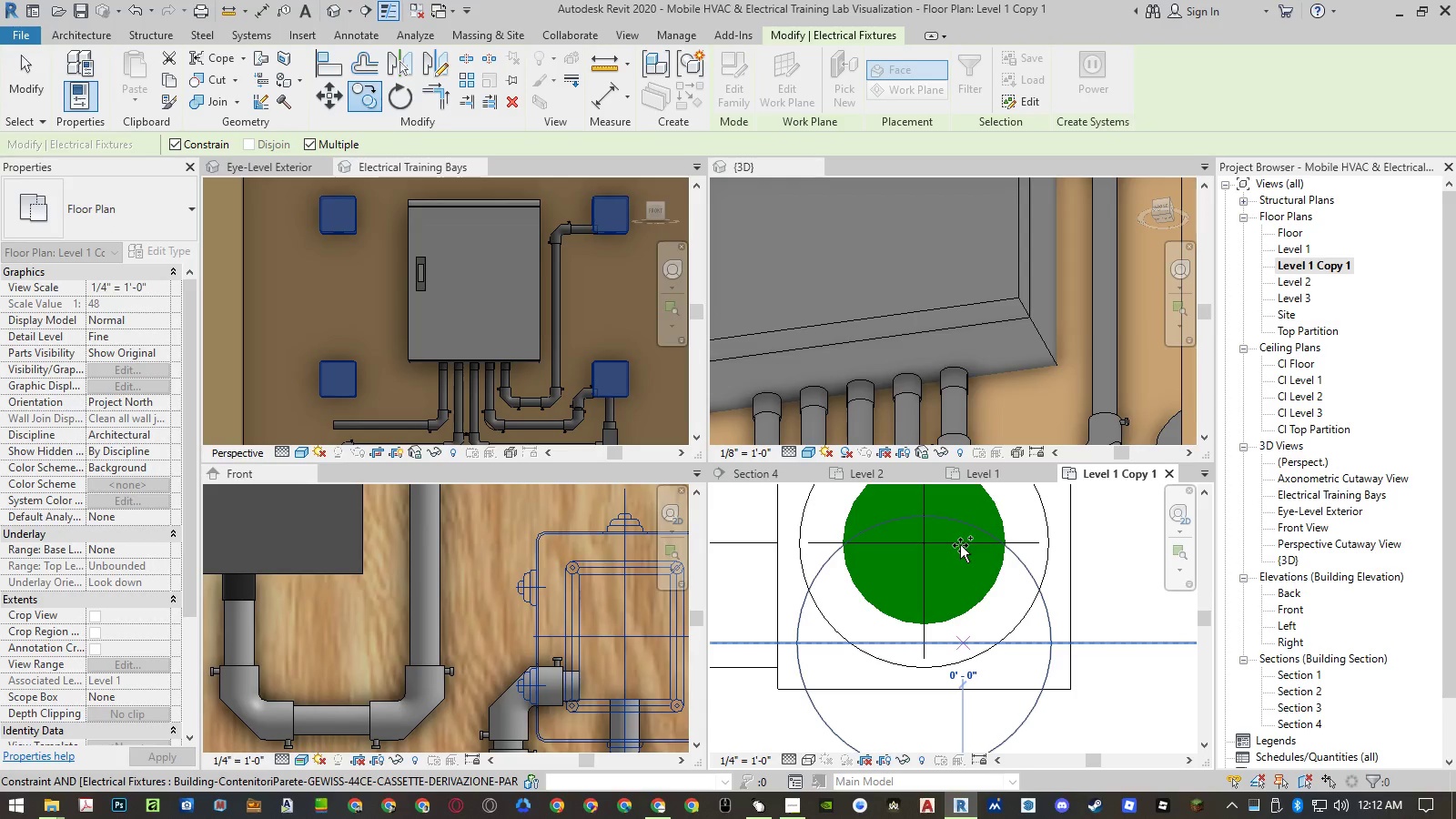 
key(Escape)
 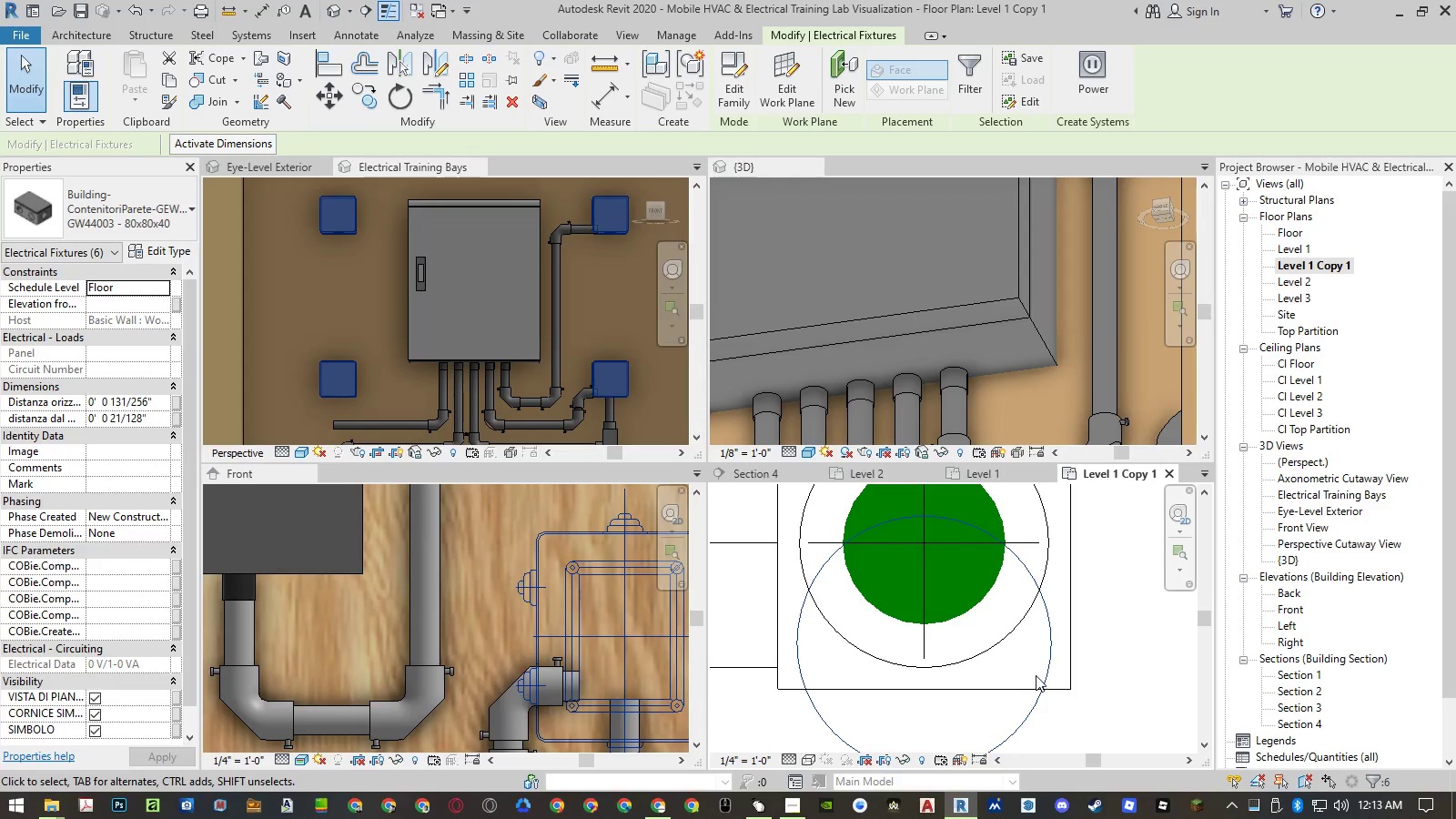 
wait(5.45)
 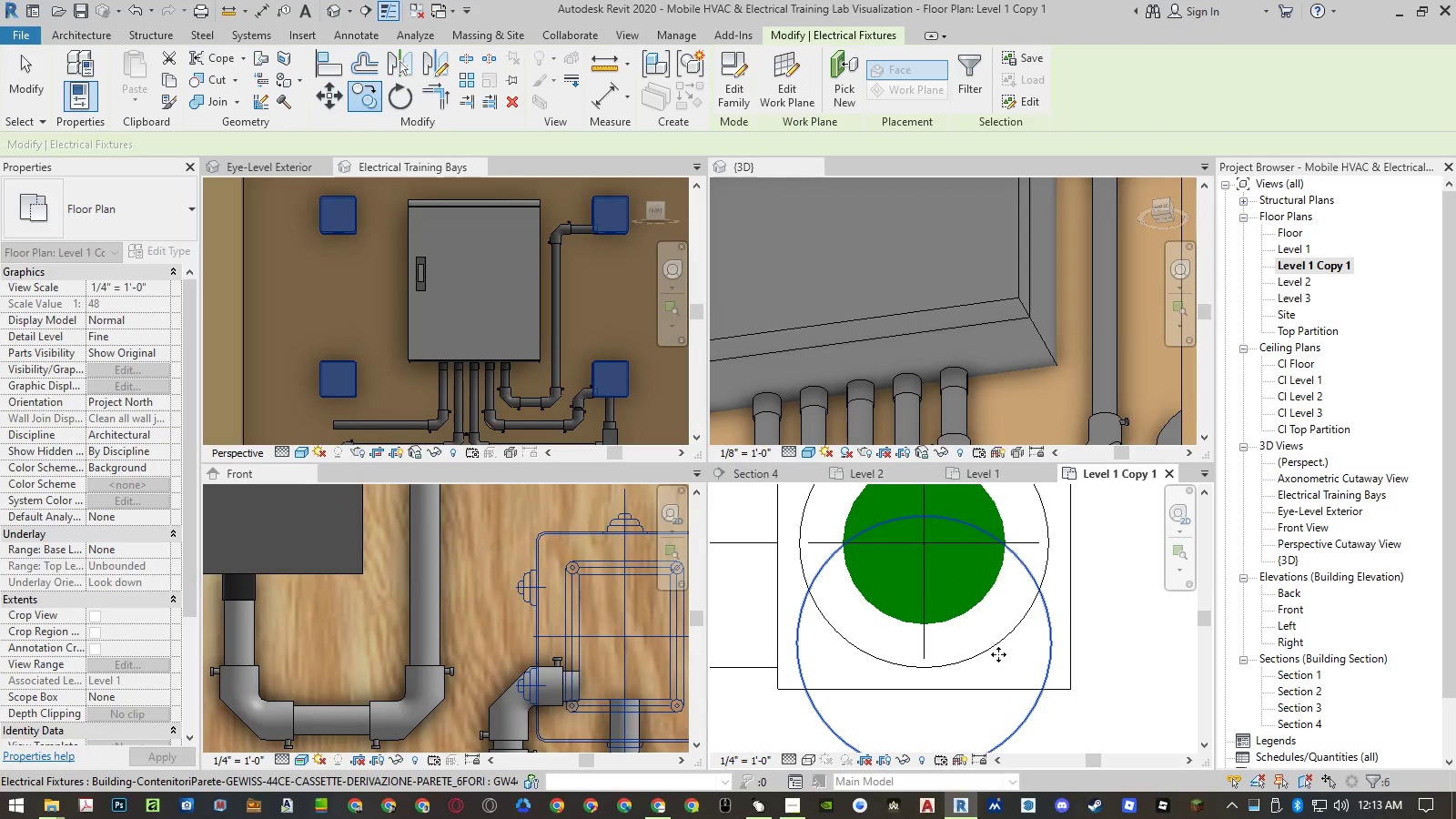 
scroll: coordinate [1036, 594], scroll_direction: down, amount: 7.0
 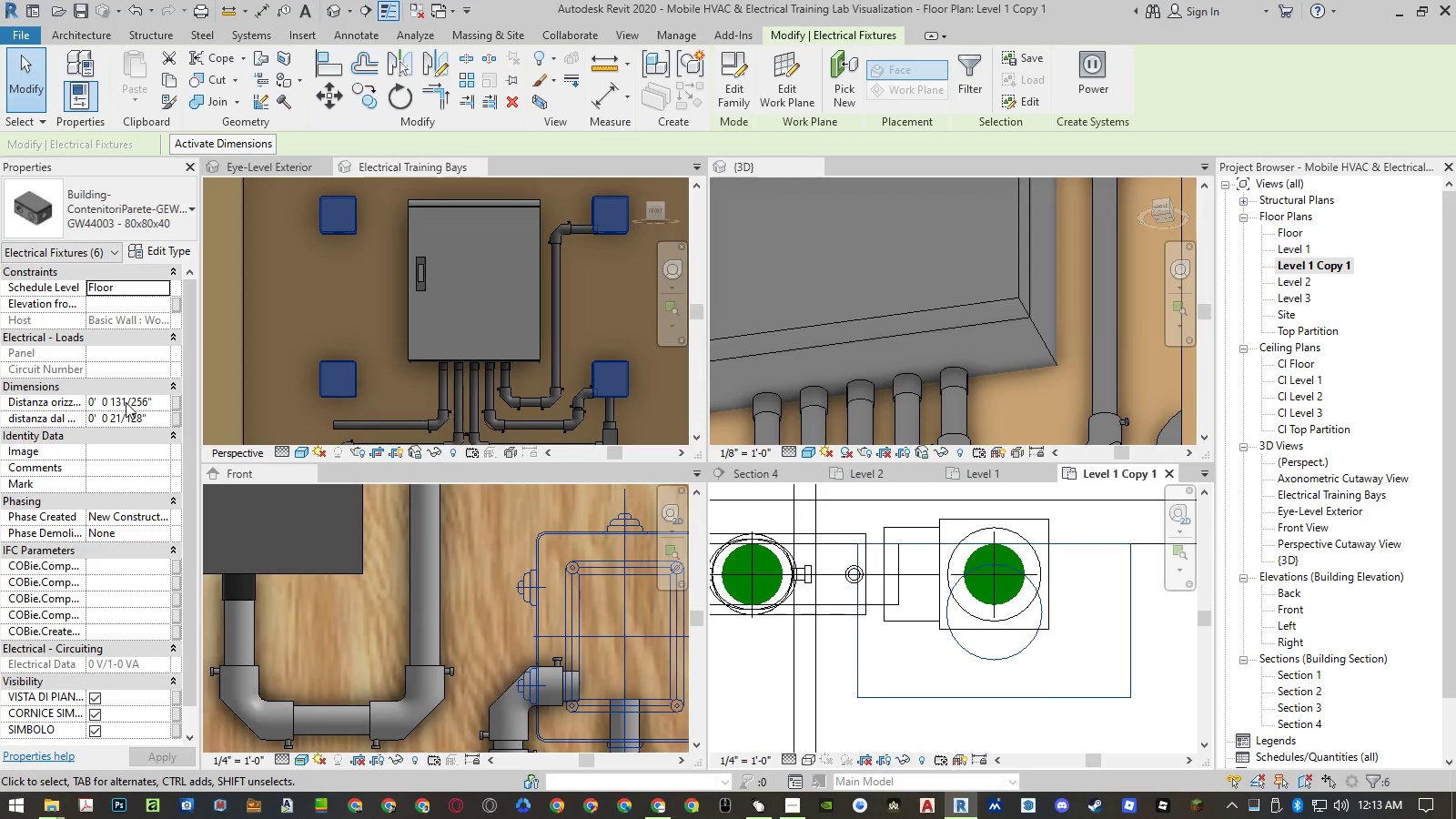 
left_click([110, 399])
 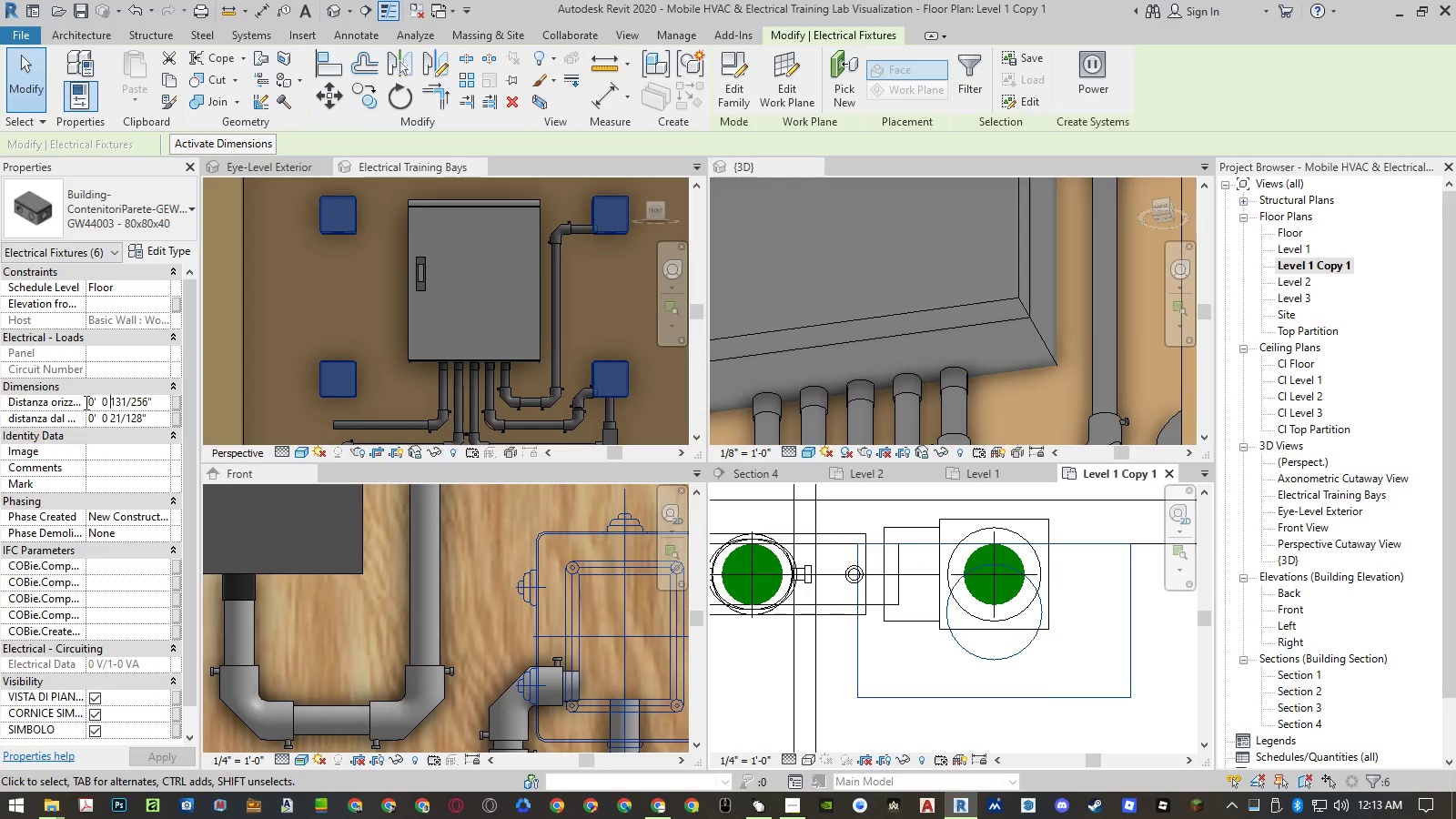 
mouse_move([81, 403])
 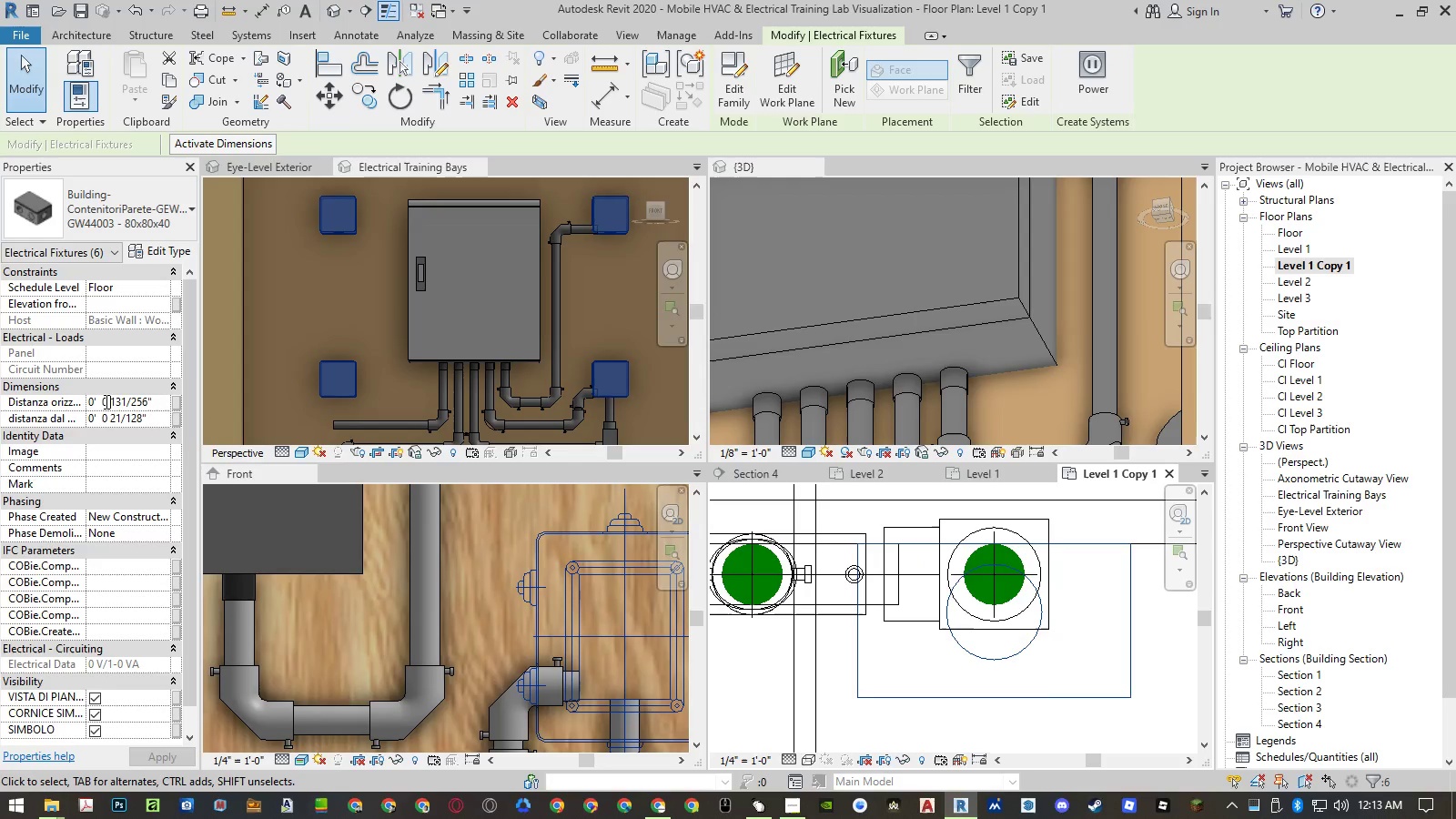 
left_click_drag(start_coordinate=[104, 401], to_coordinate=[145, 400])
 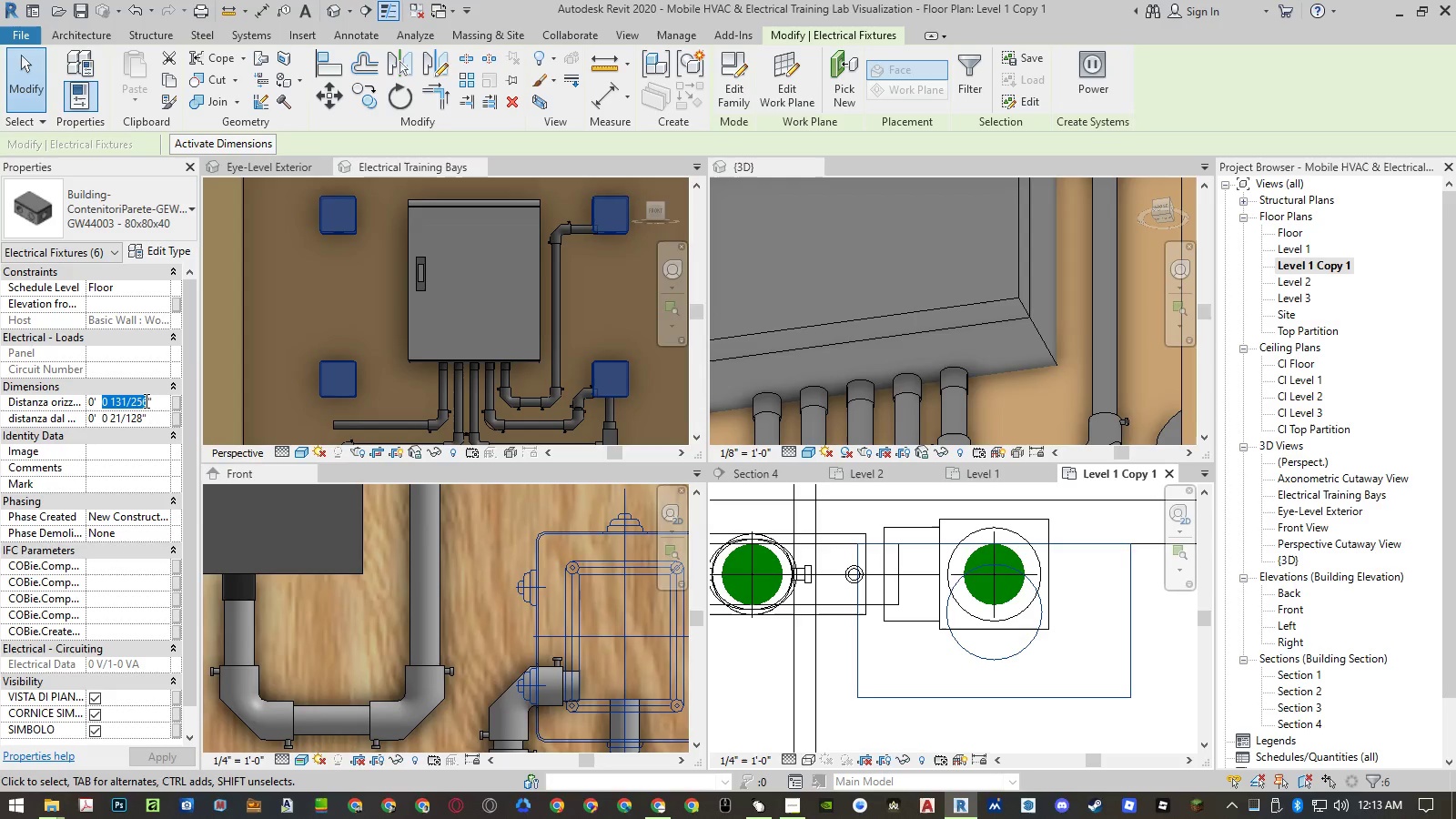 
key(Numpad1)
 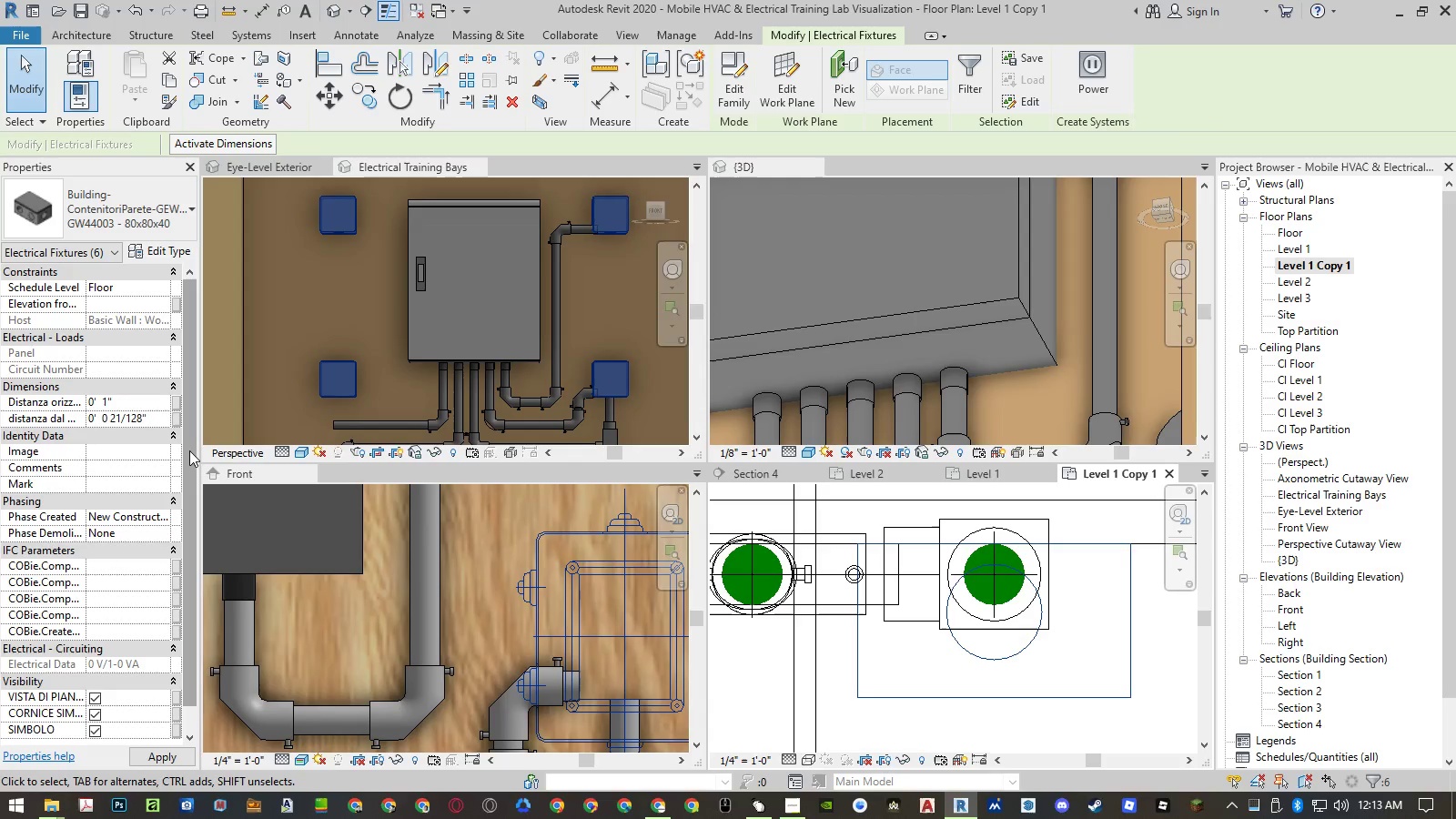 
key(NumpadEnter)
 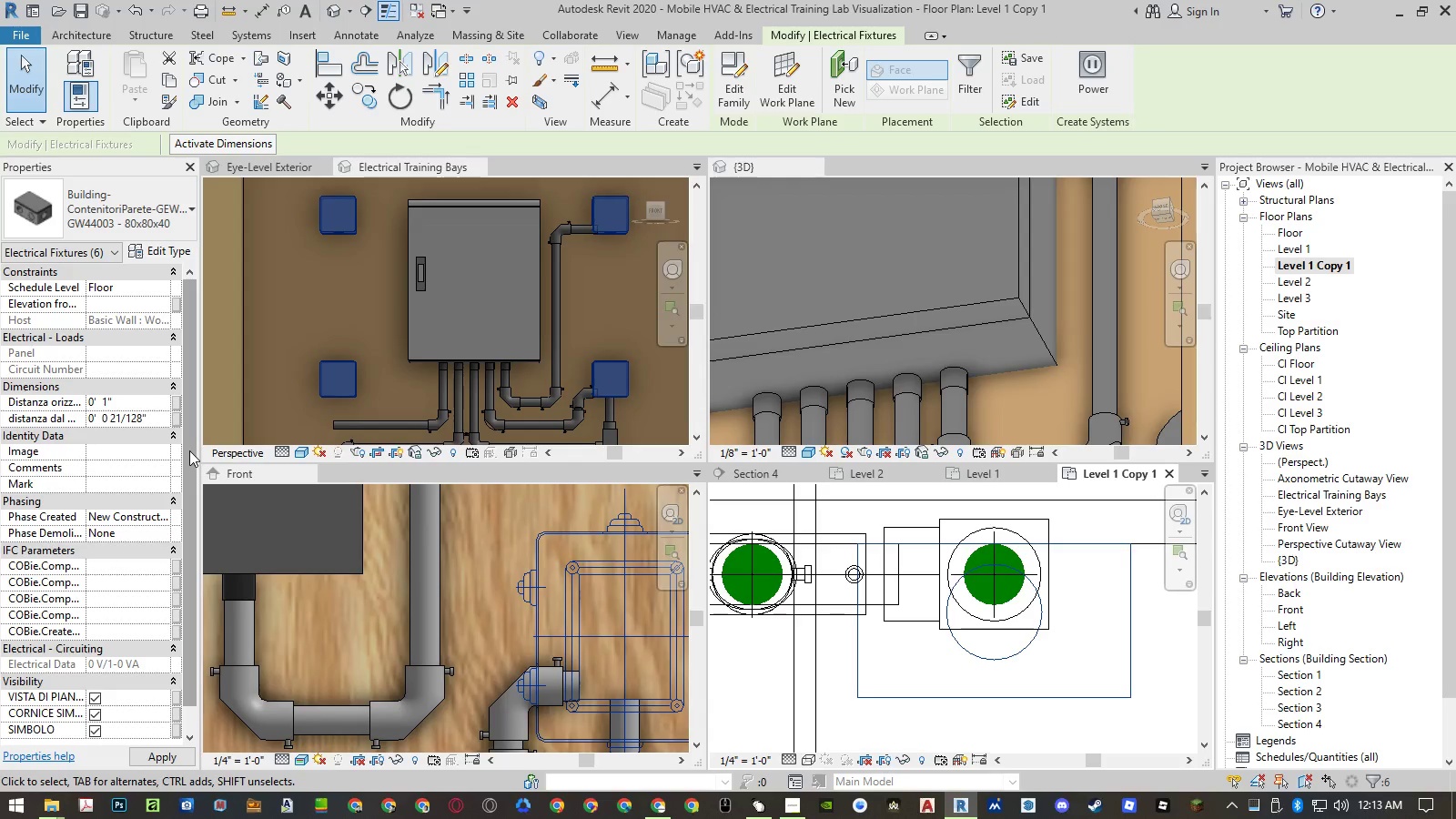 
key(NumpadEnter)
 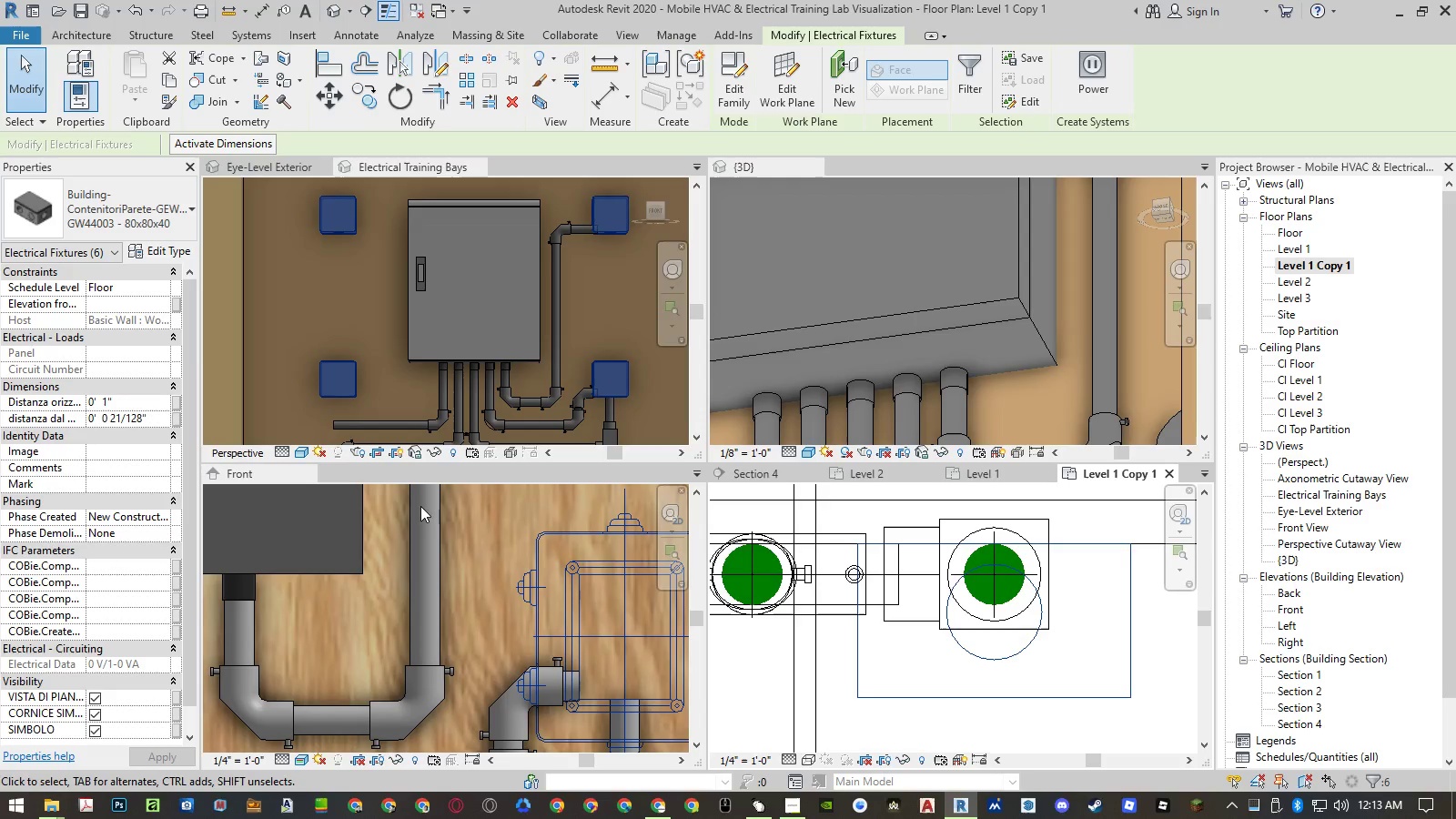 
wait(5.7)
 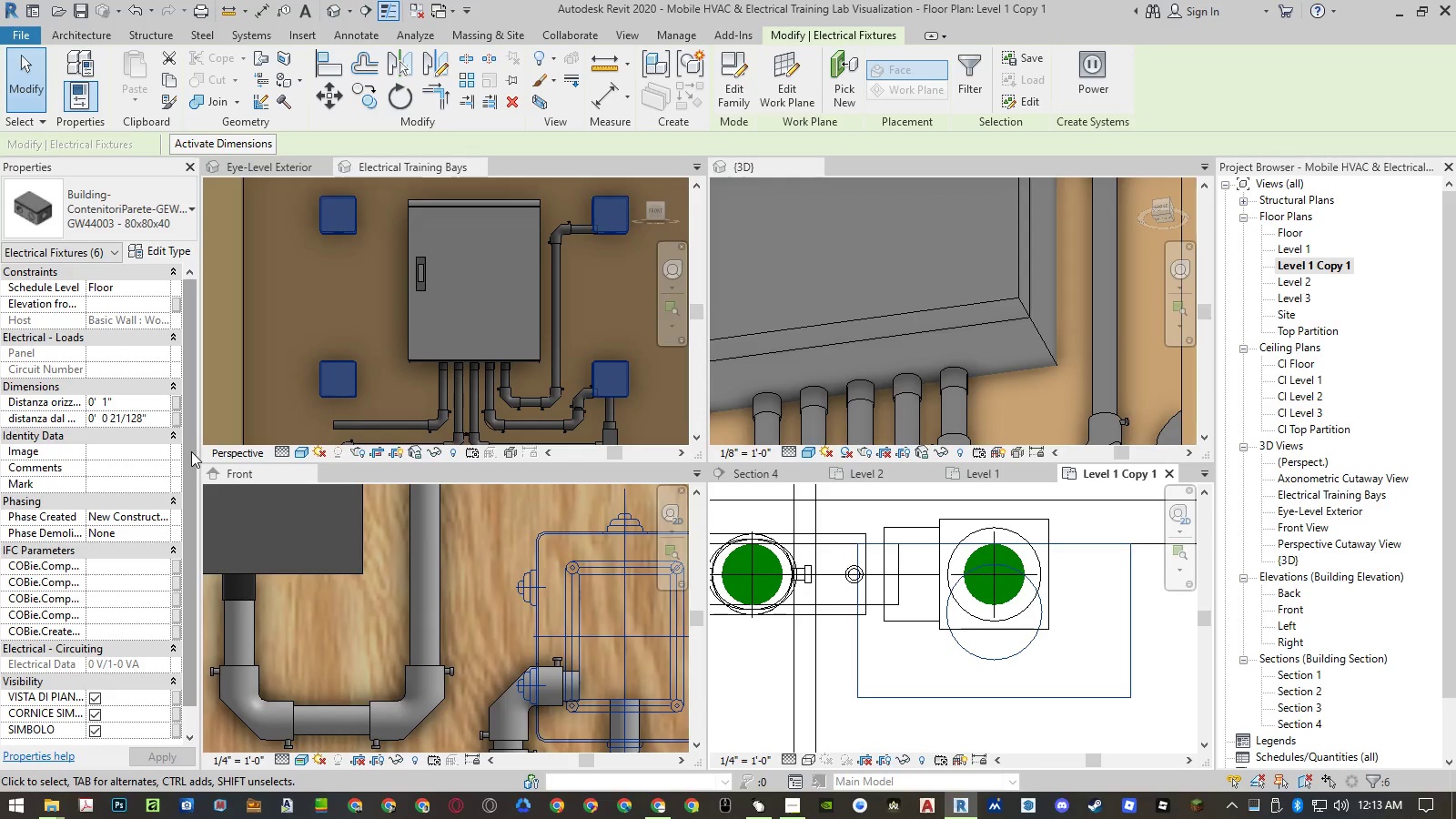 
left_click([972, 646])
 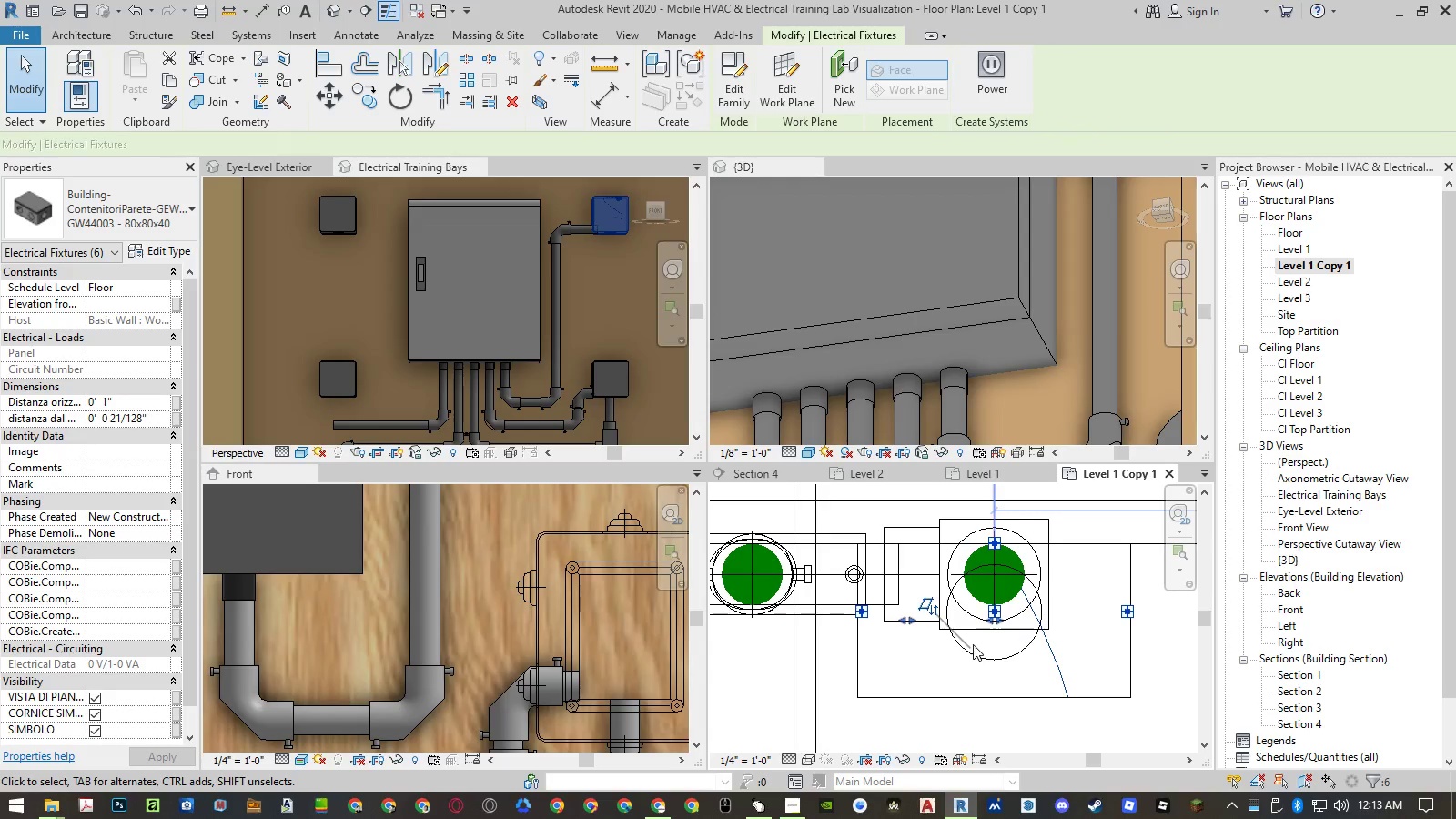 
key(Control+ControlLeft)
 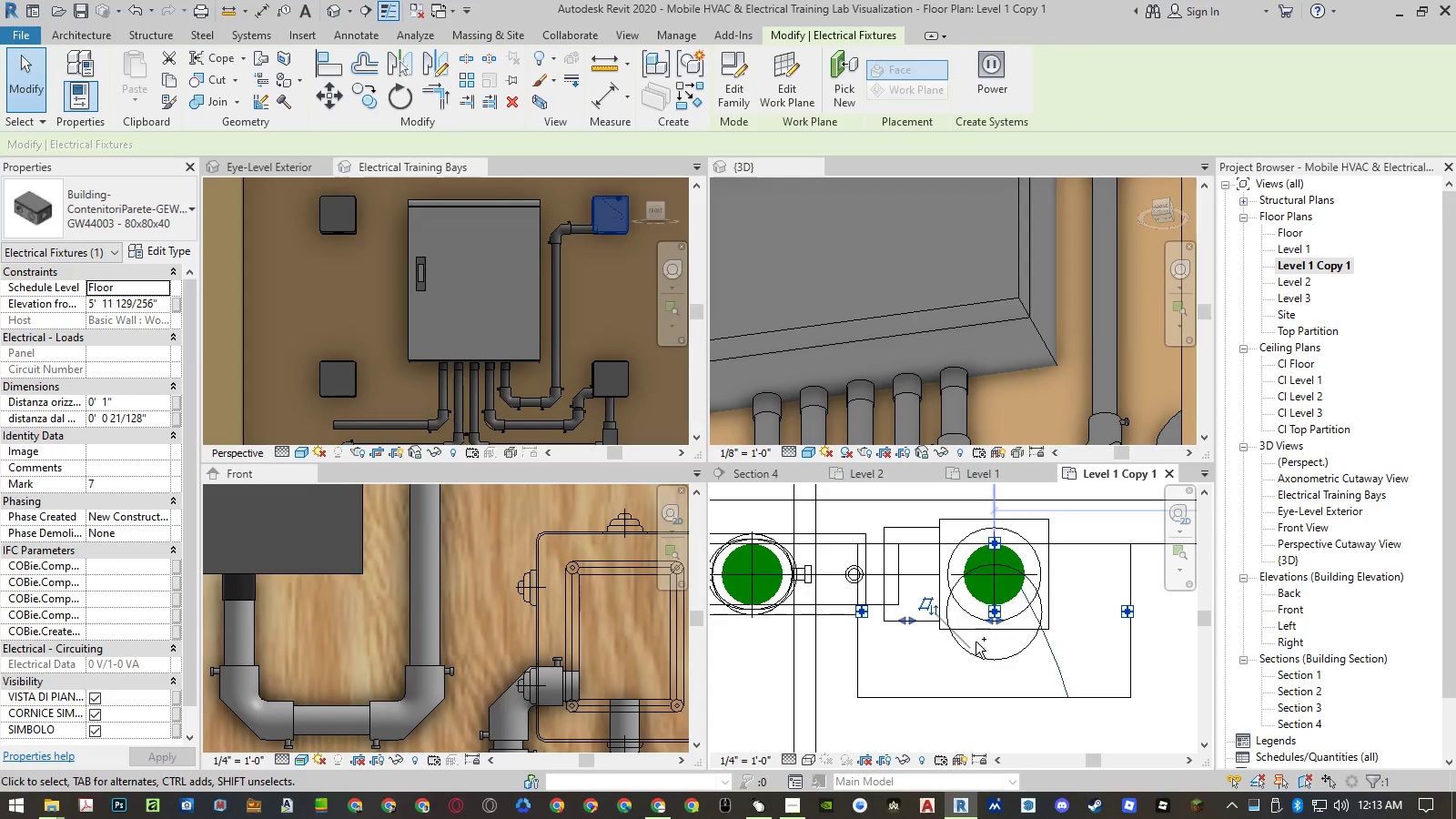 
key(Control+Z)
 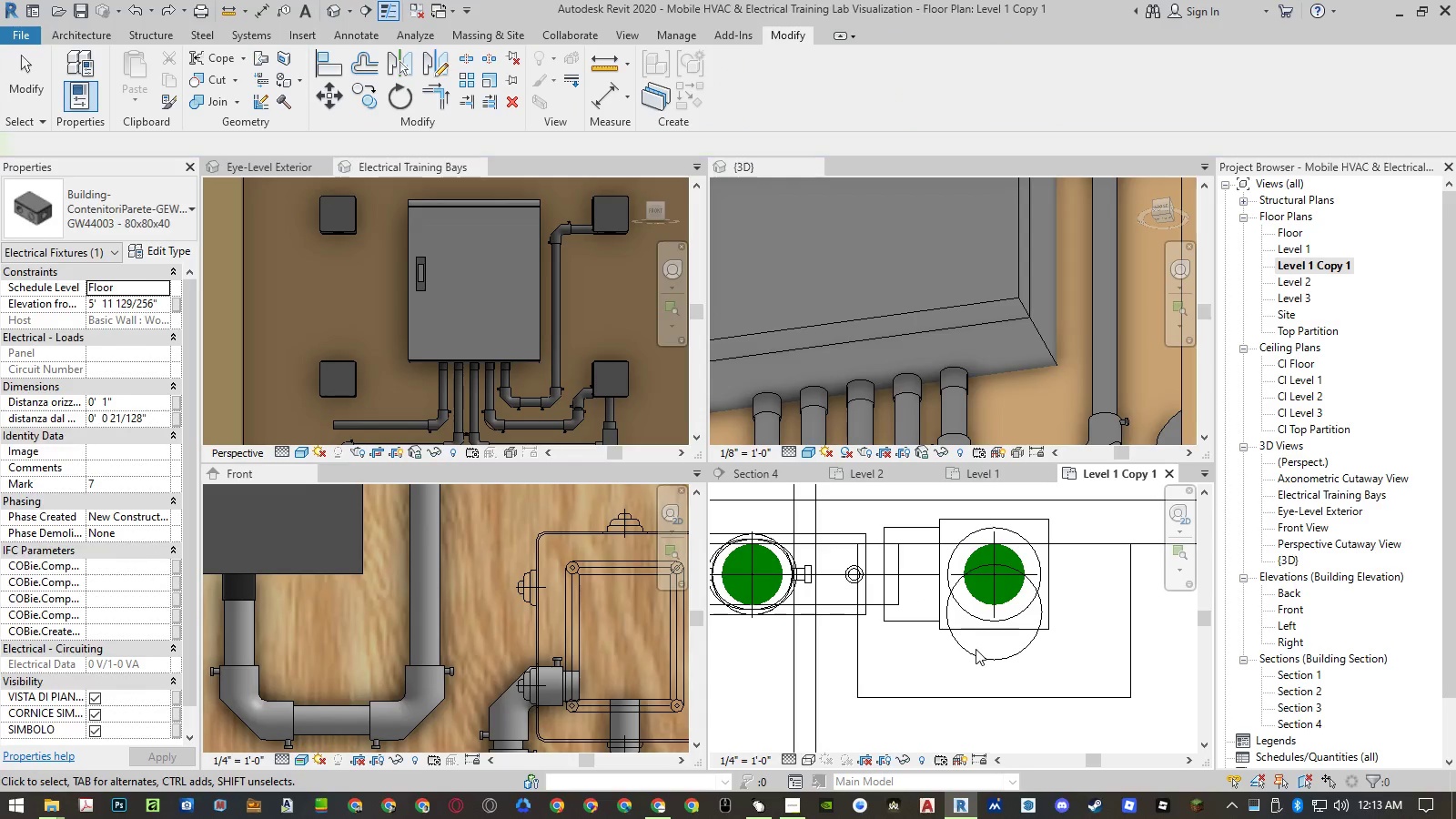 
left_click([975, 654])
 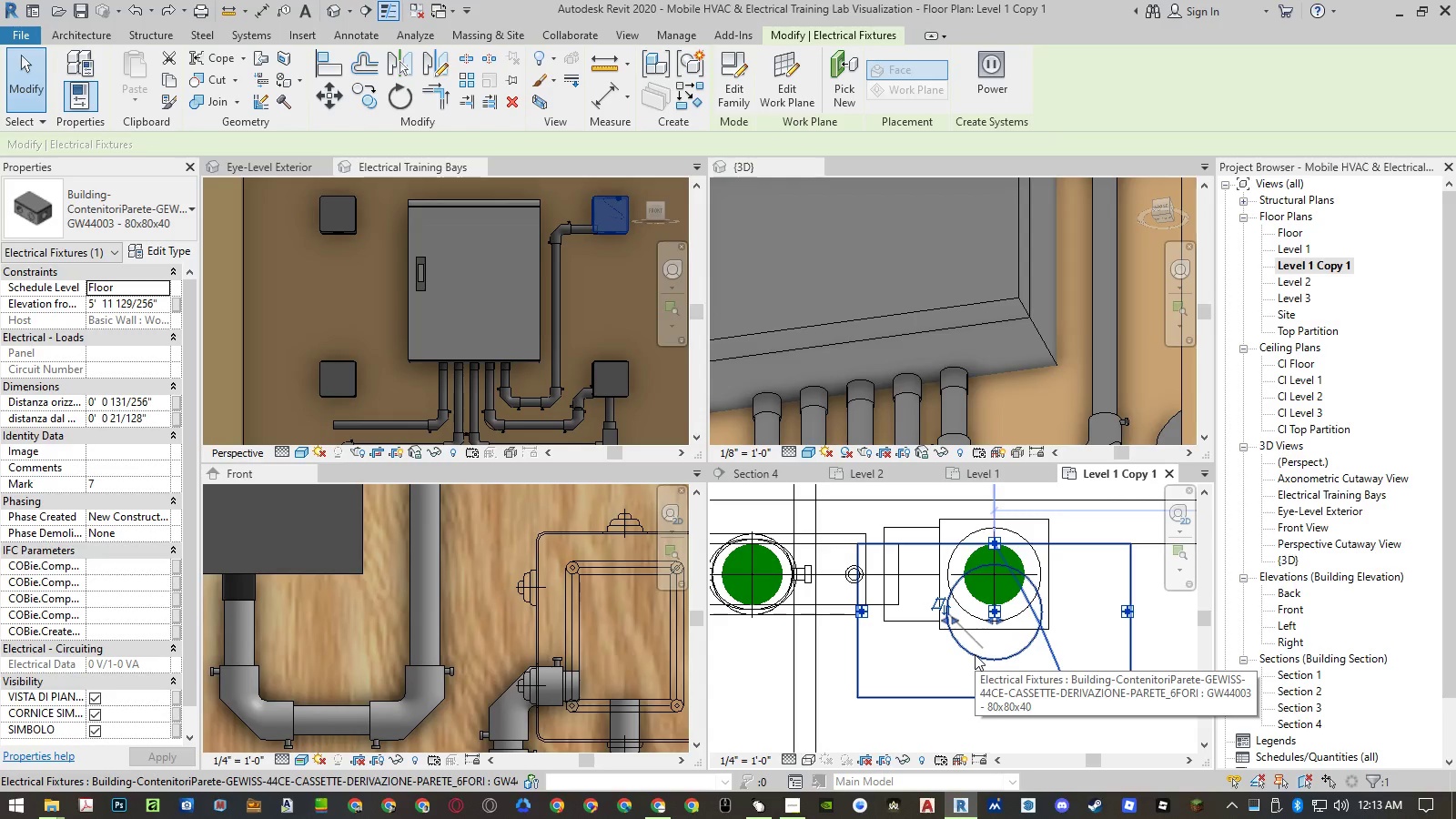 
left_click([164, 415])
 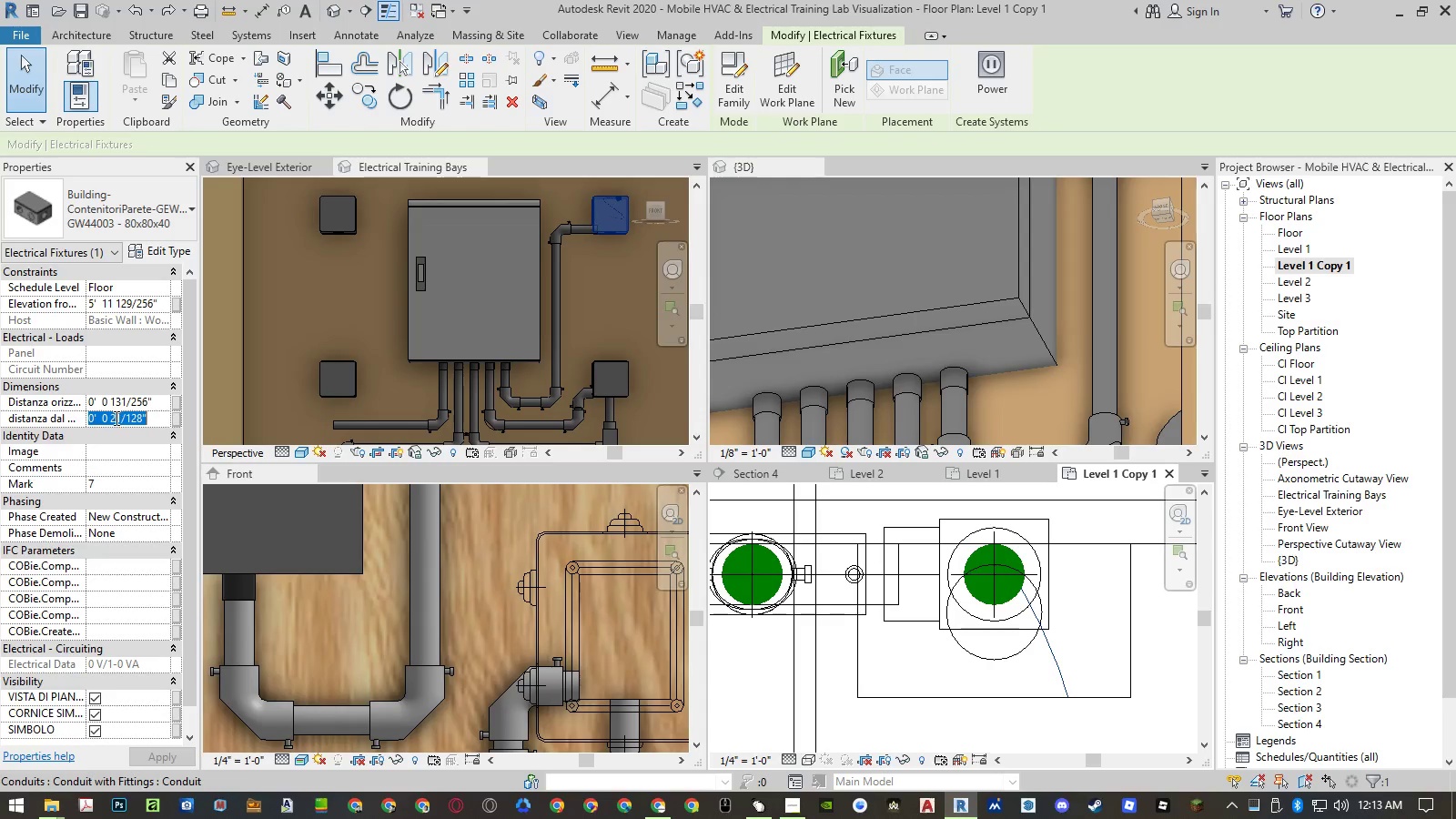 
left_click([115, 418])
 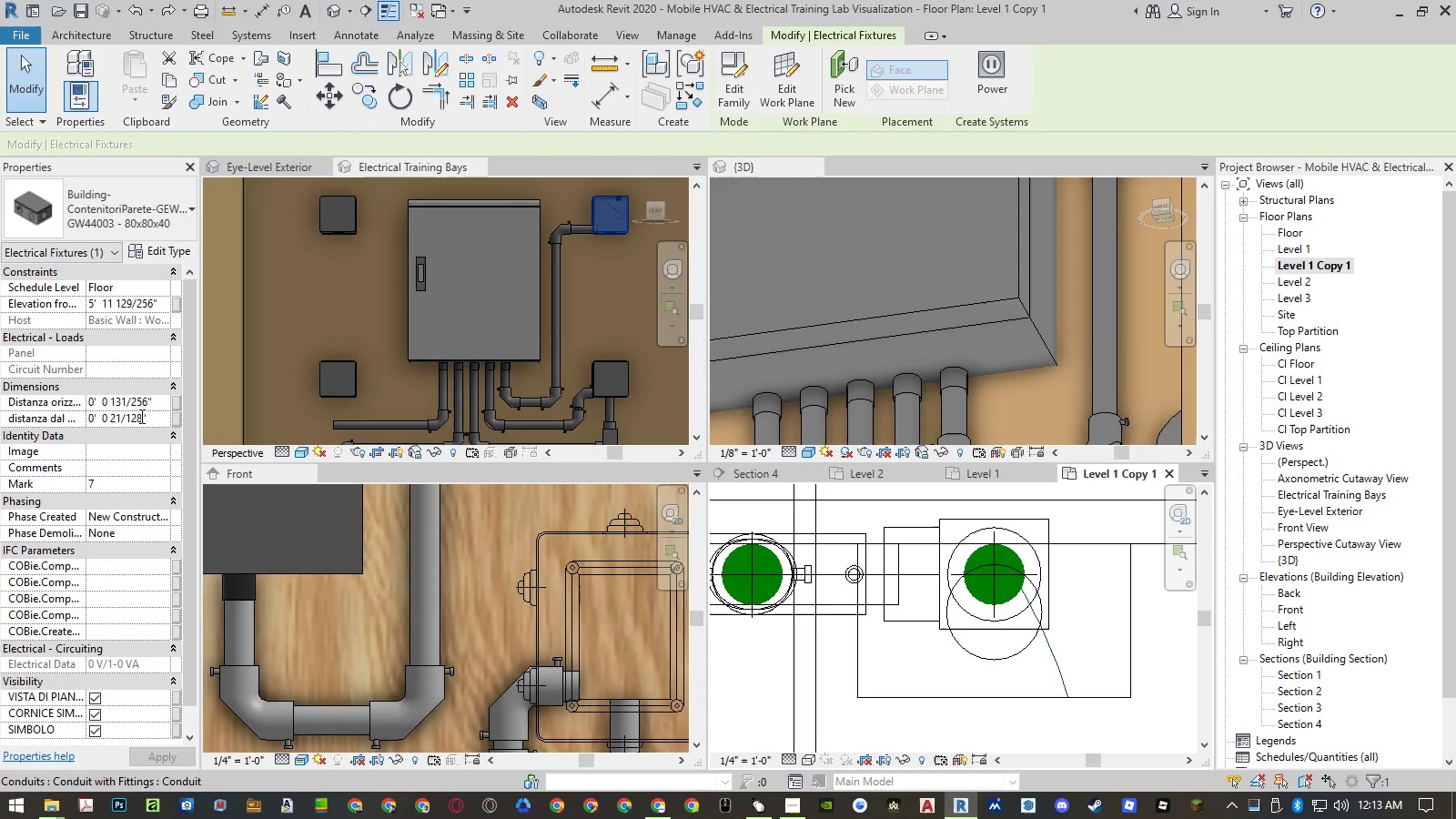 
left_click_drag(start_coordinate=[141, 416], to_coordinate=[103, 417])
 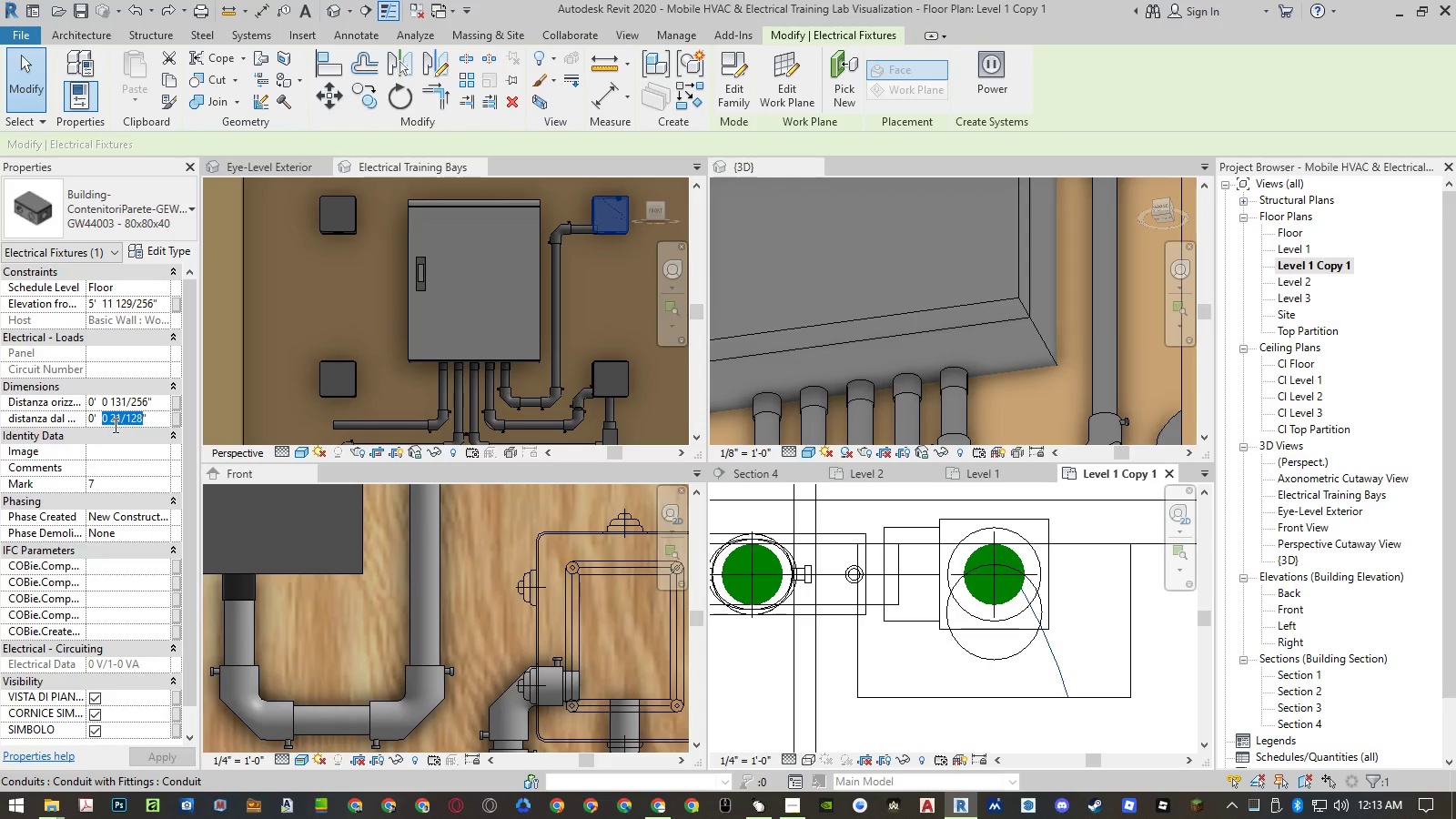 
key(Numpad1)
 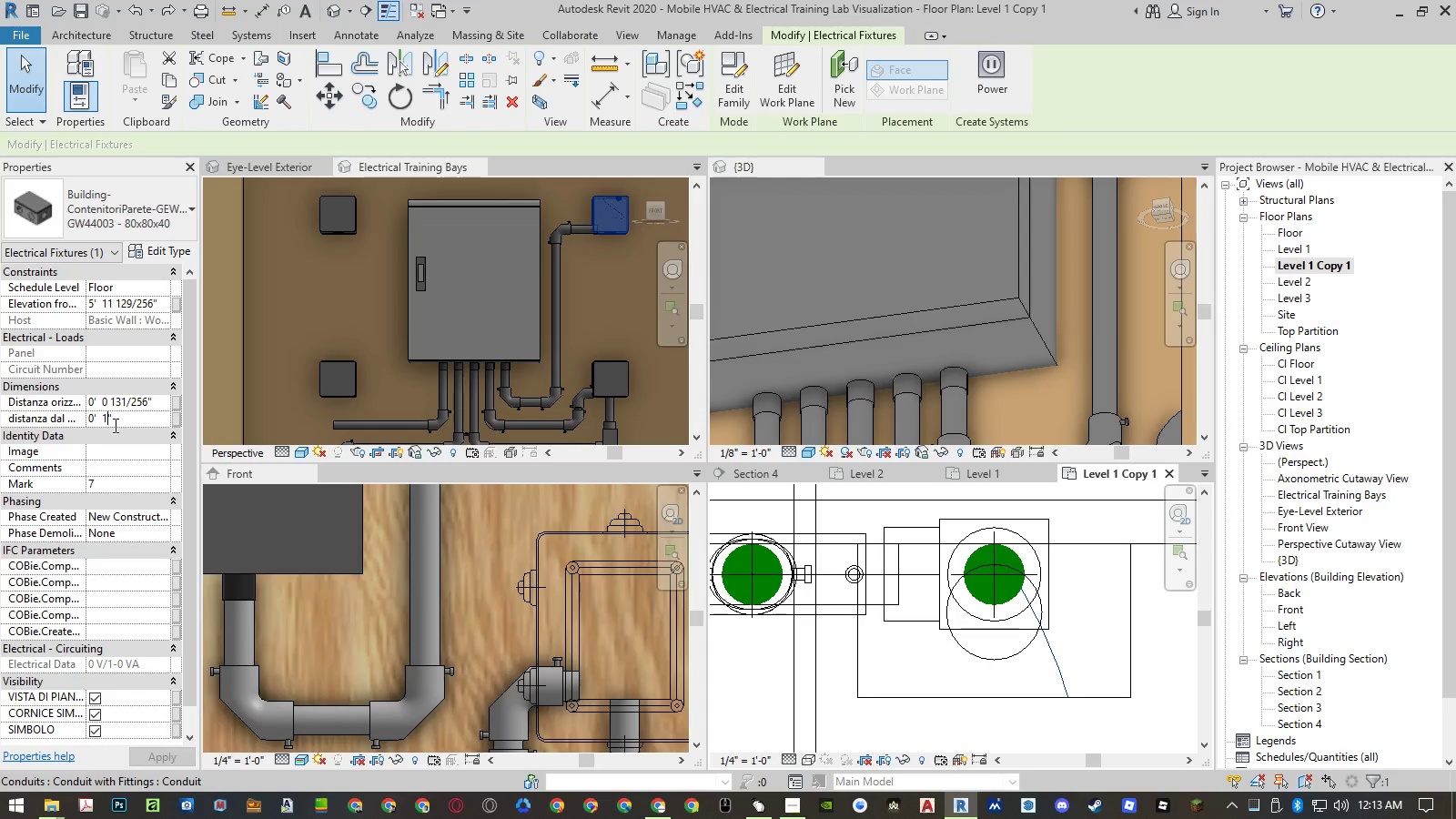 
key(NumpadEnter)
 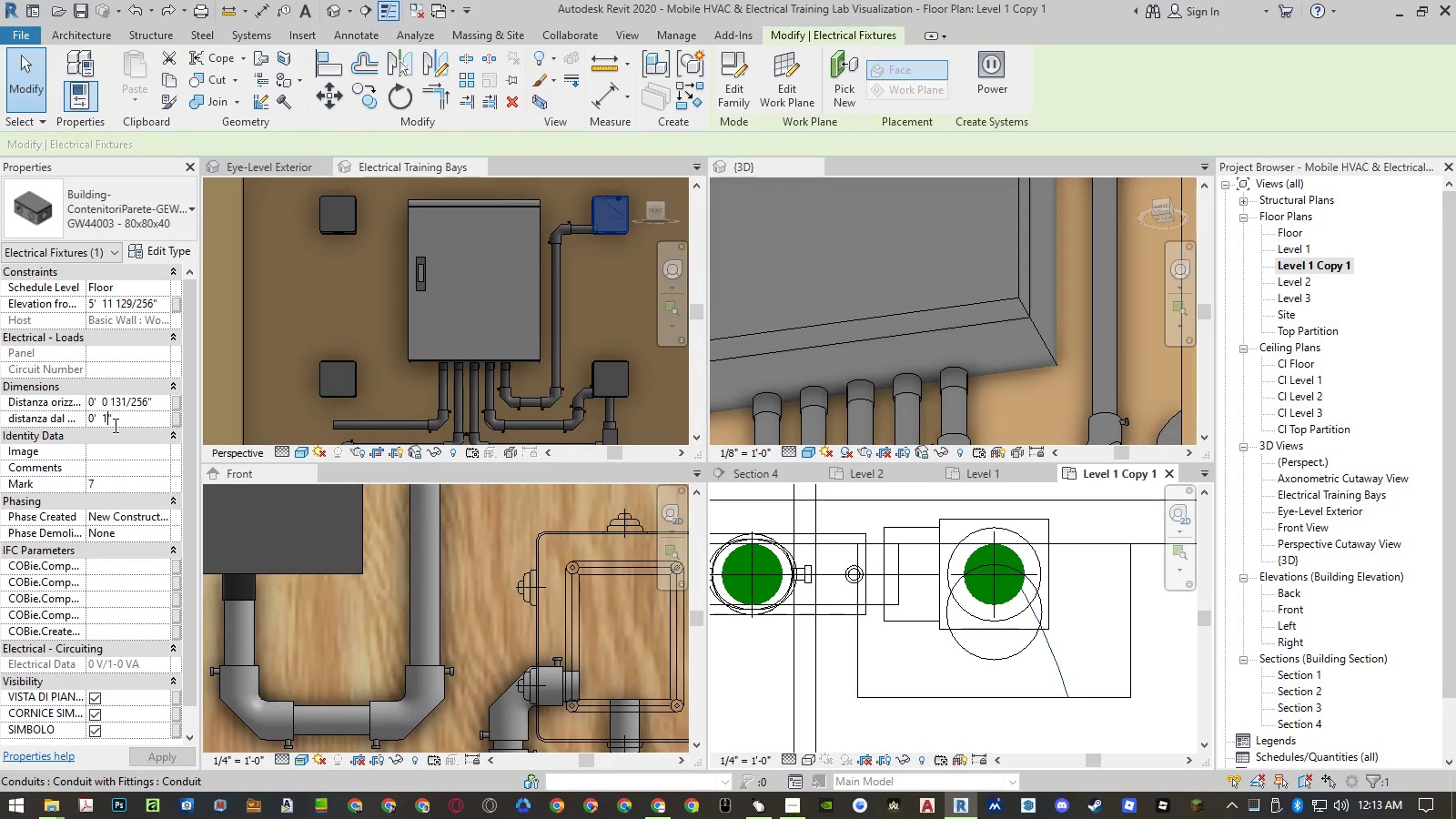 
key(NumpadEnter)
 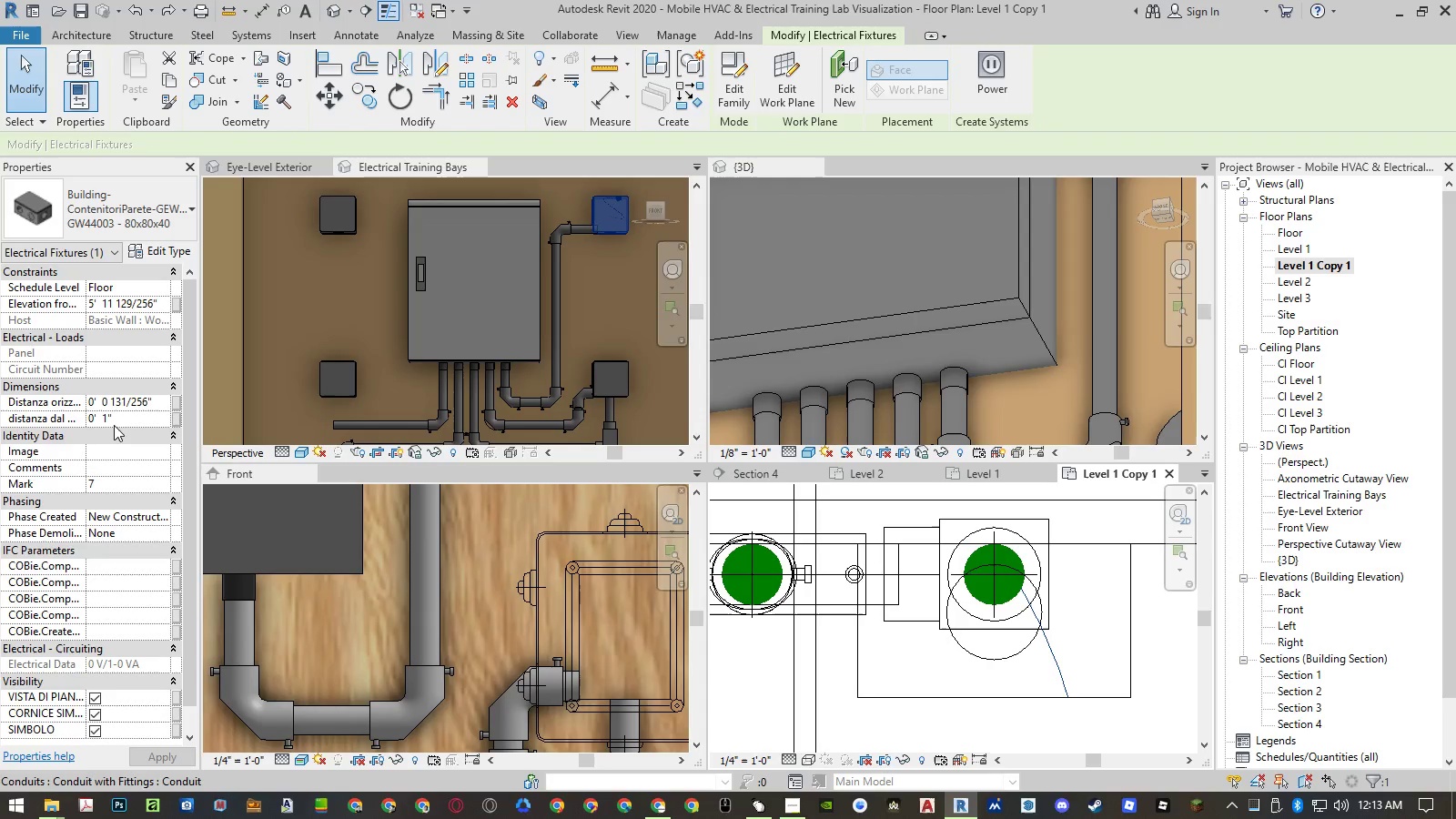 
key(NumpadEnter)
 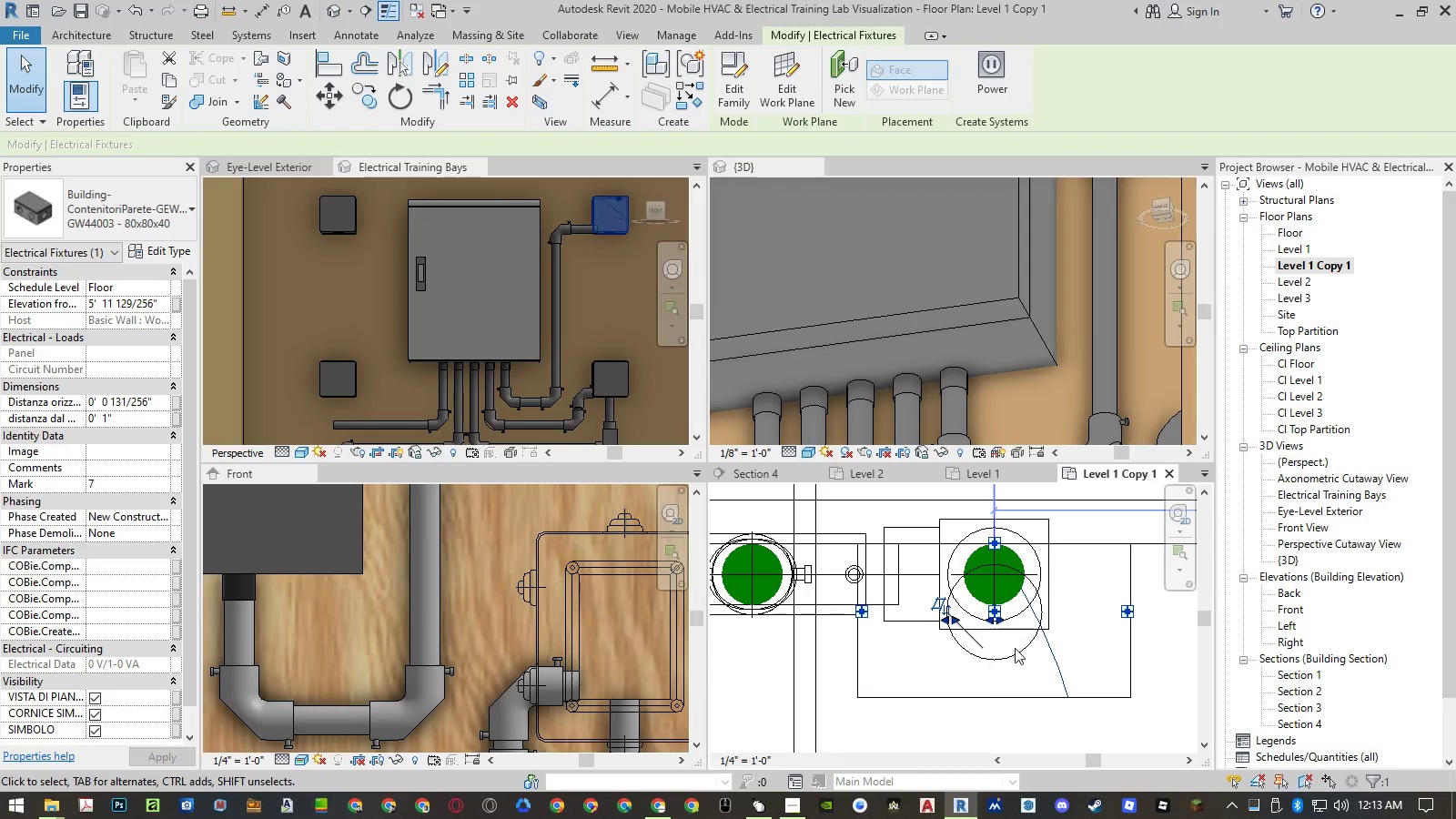 
left_click([1013, 670])
 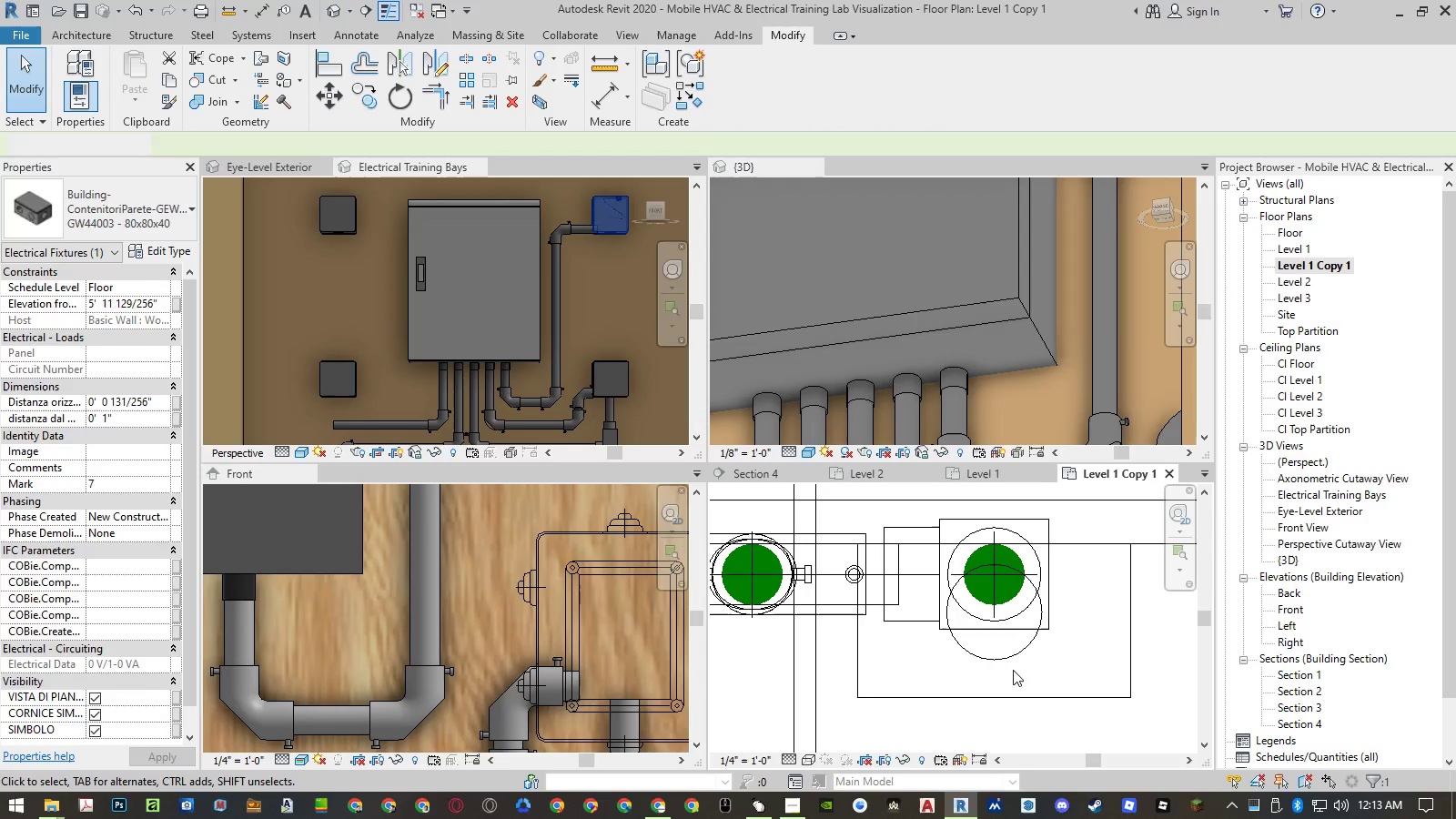 
key(Control+ControlLeft)
 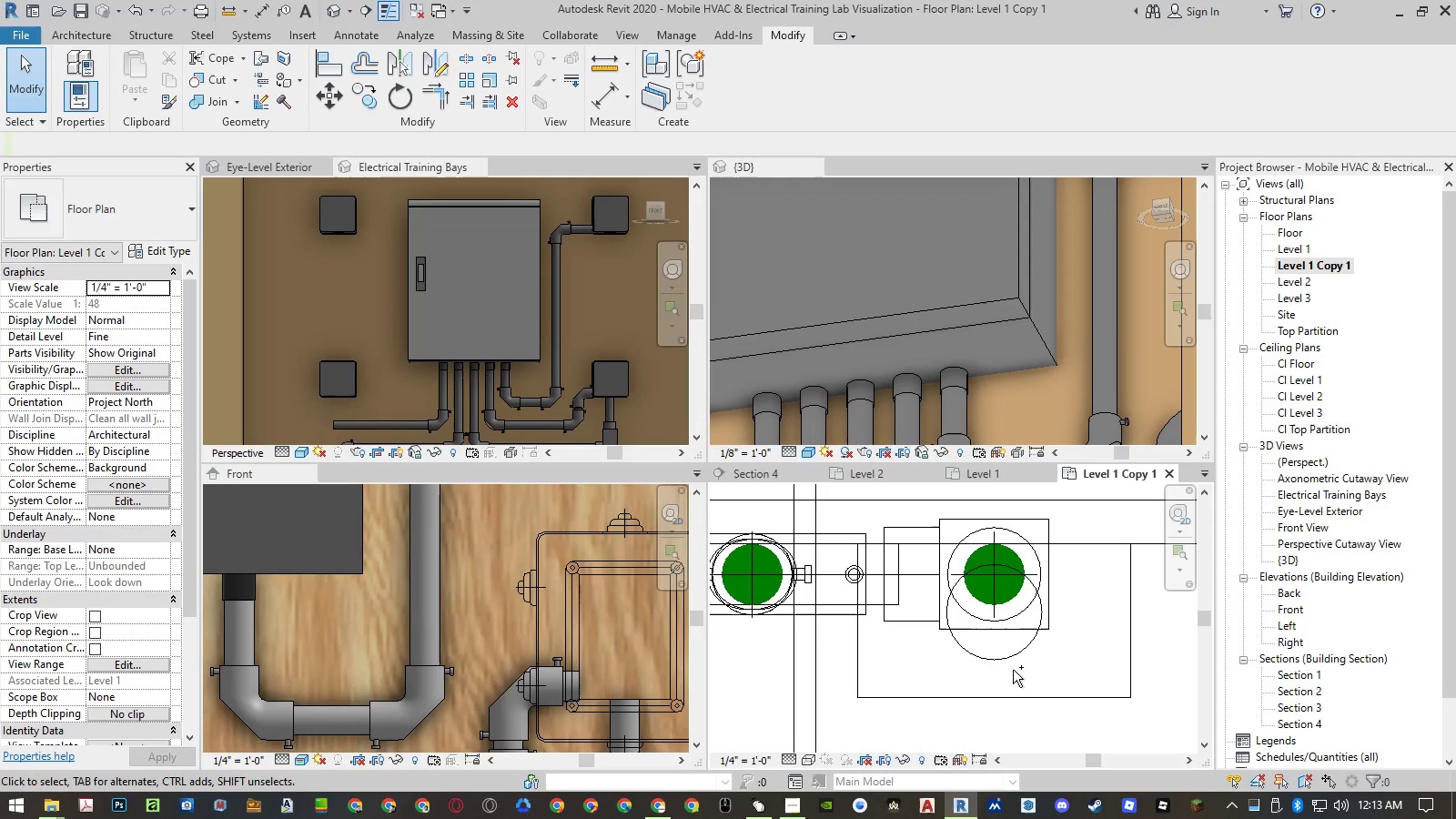 
key(Control+Z)
 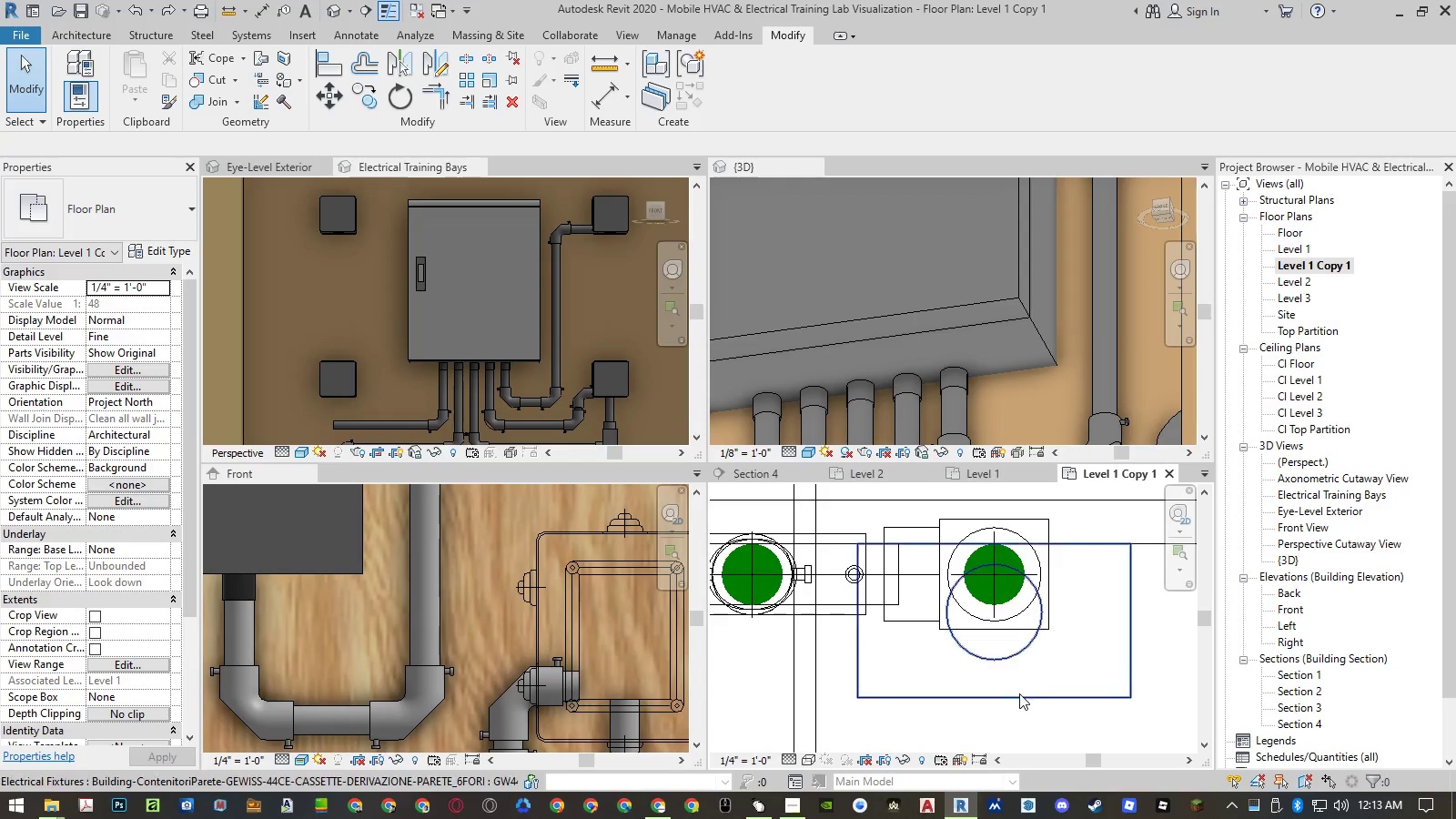 
left_click([1019, 694])
 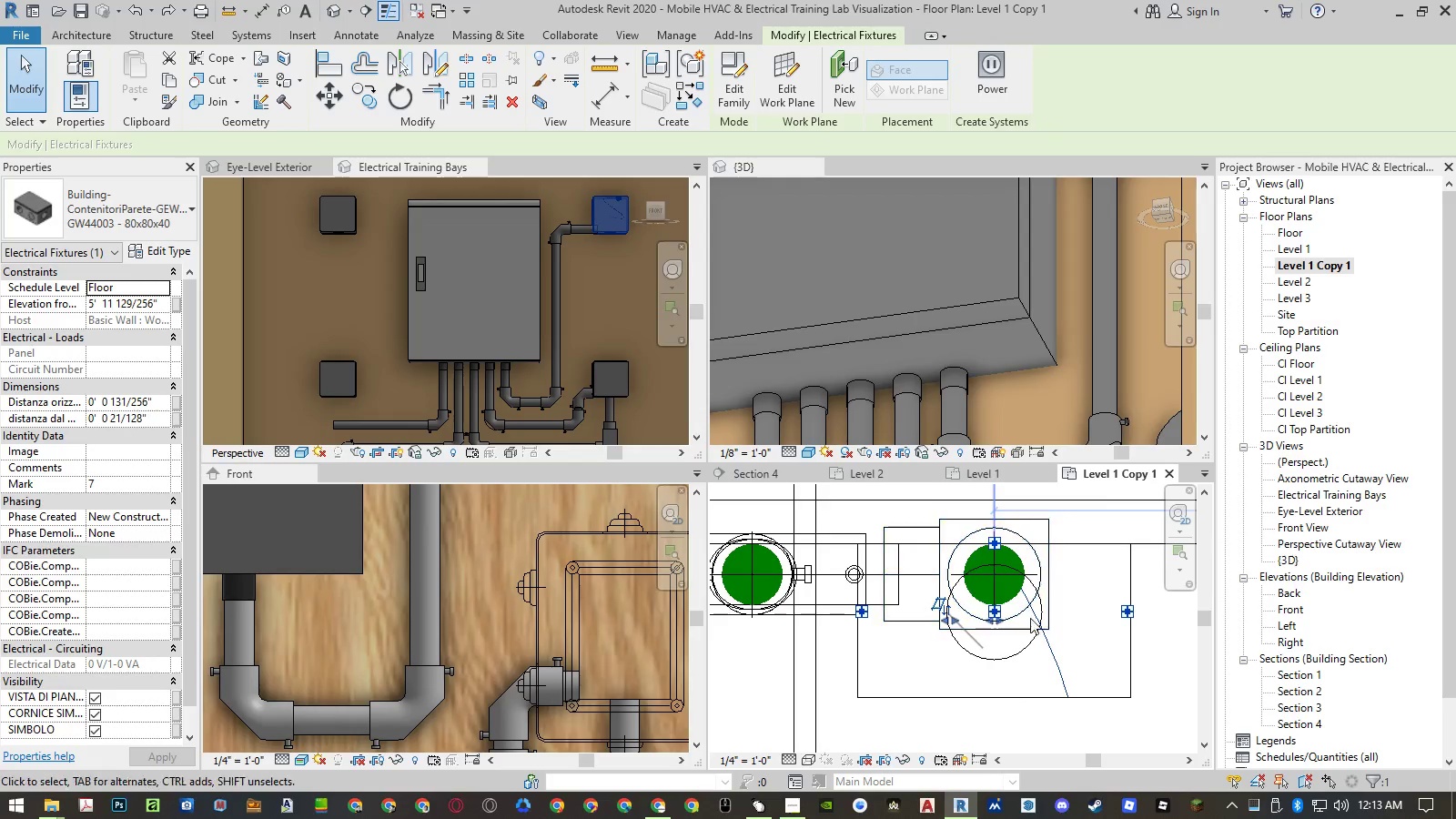 
key(Escape)
 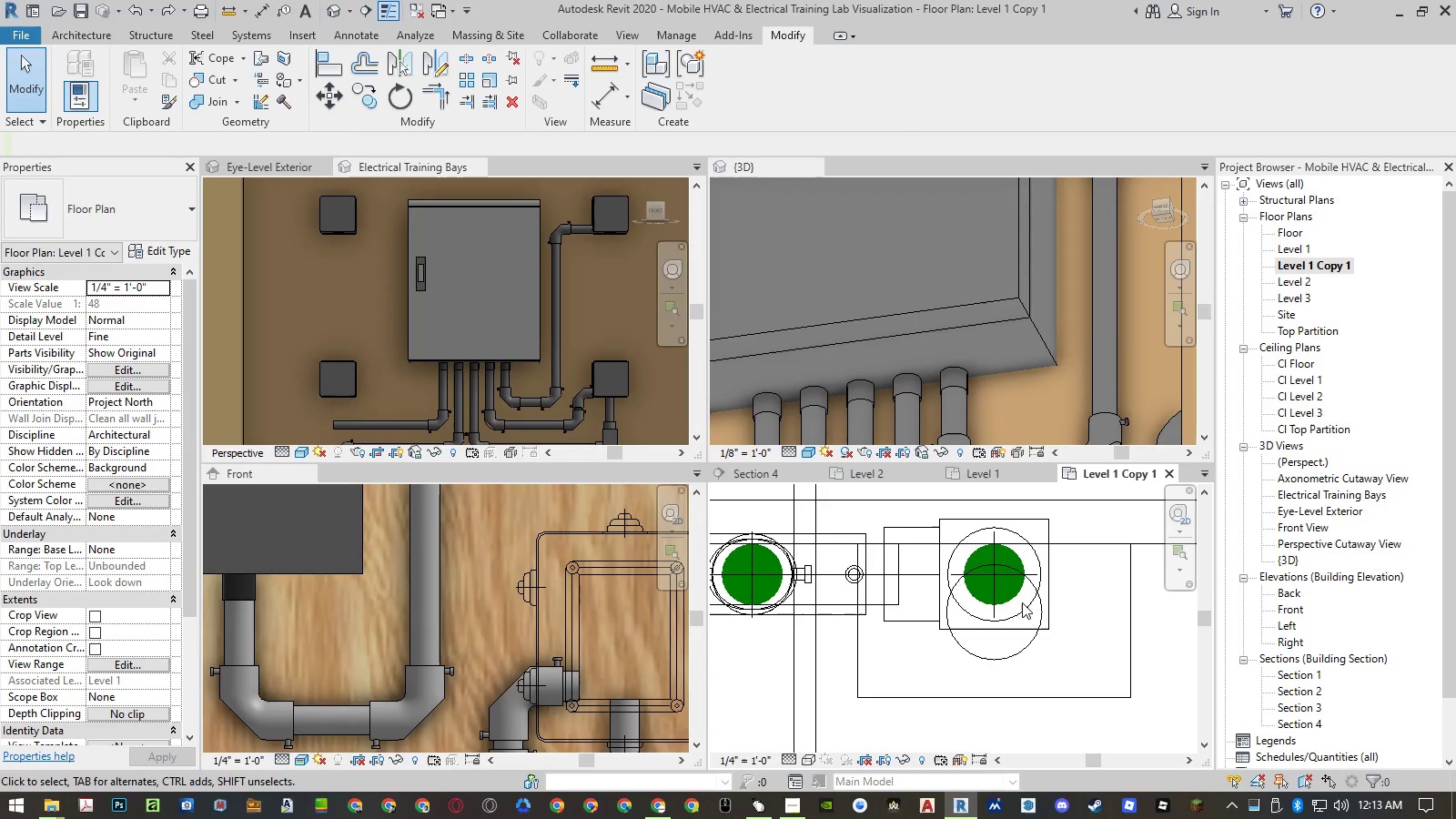 
scroll: coordinate [1022, 602], scroll_direction: down, amount: 3.0
 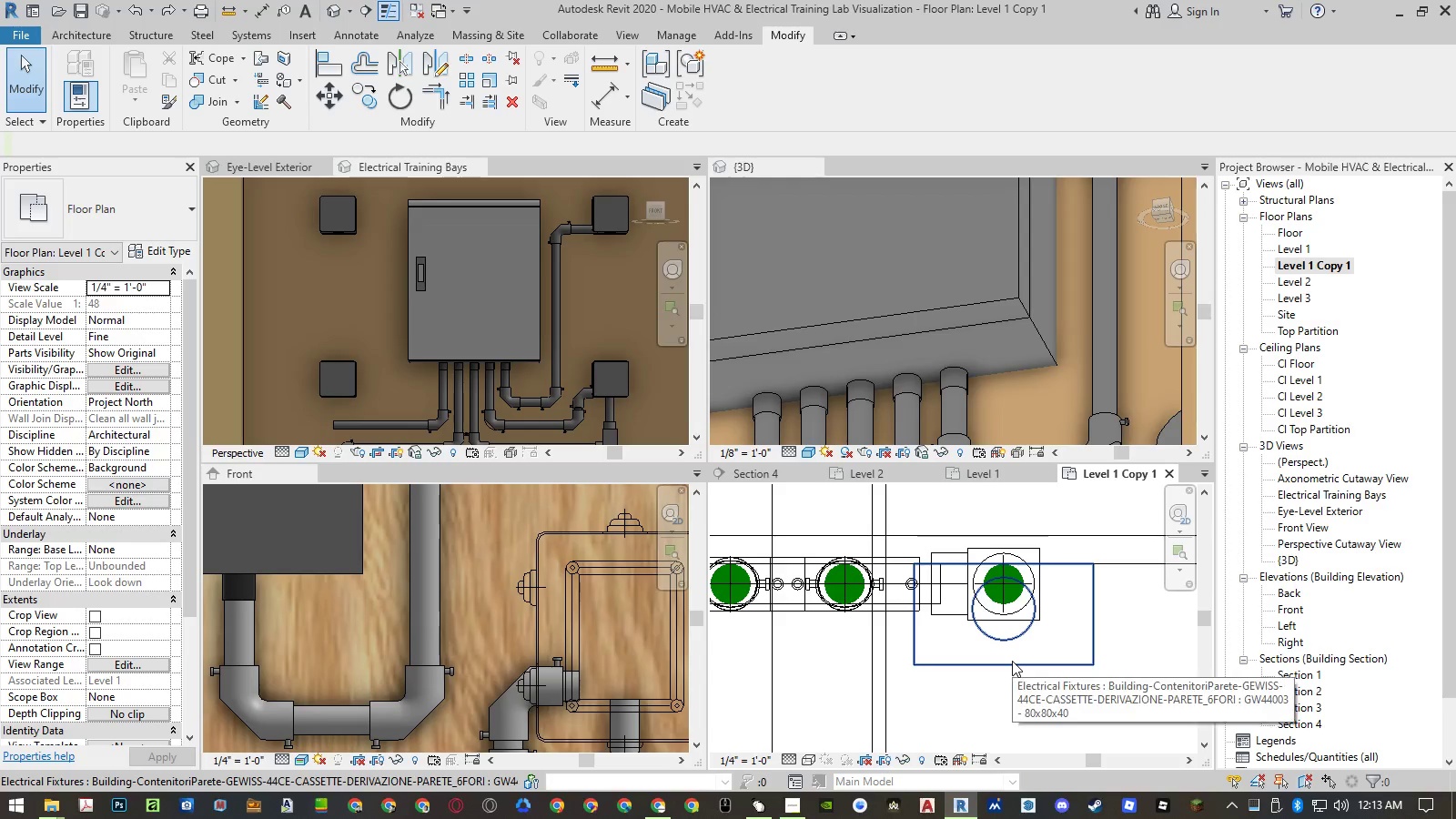 
wait(6.83)
 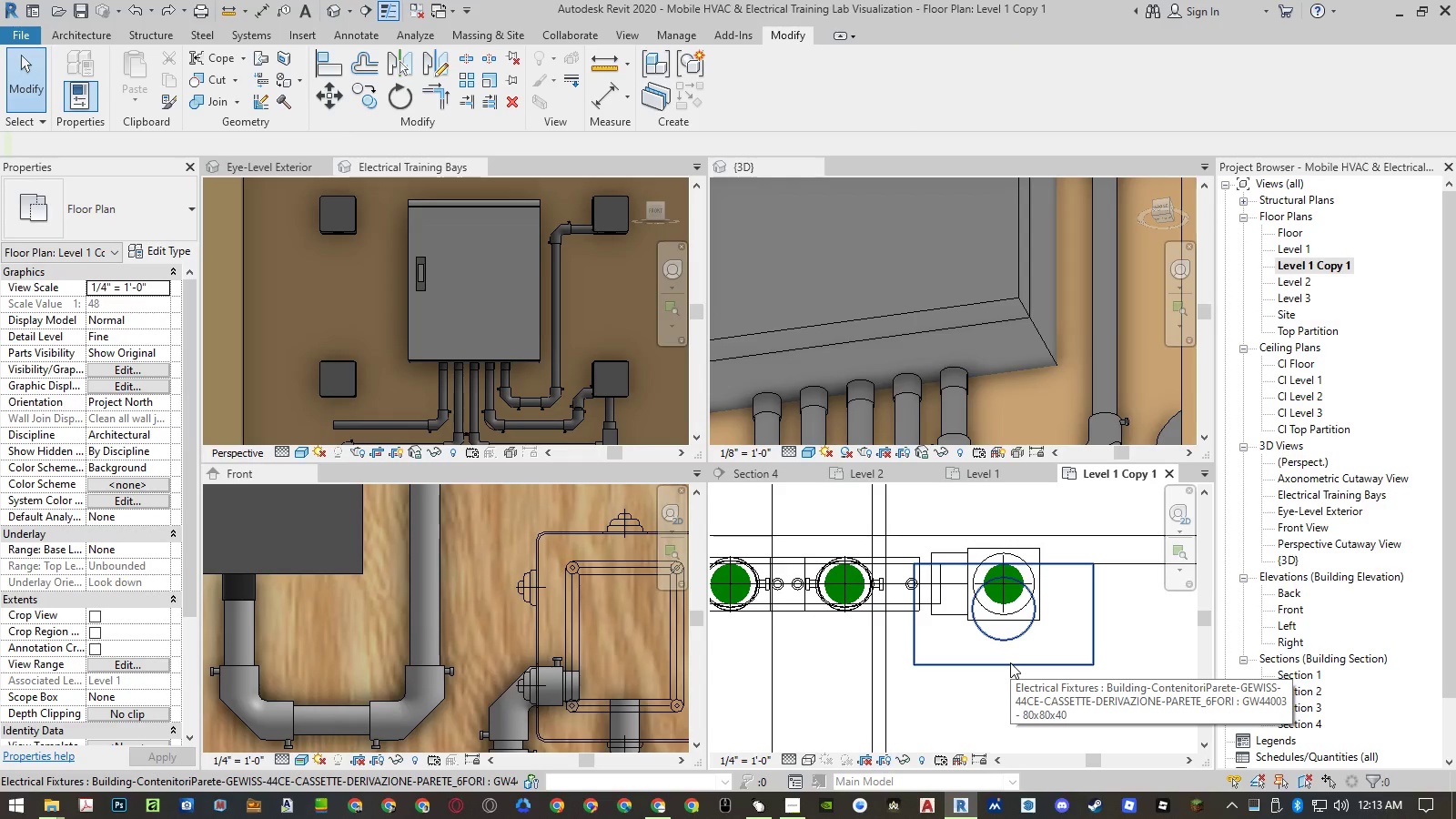 
right_click([1320, 262])
 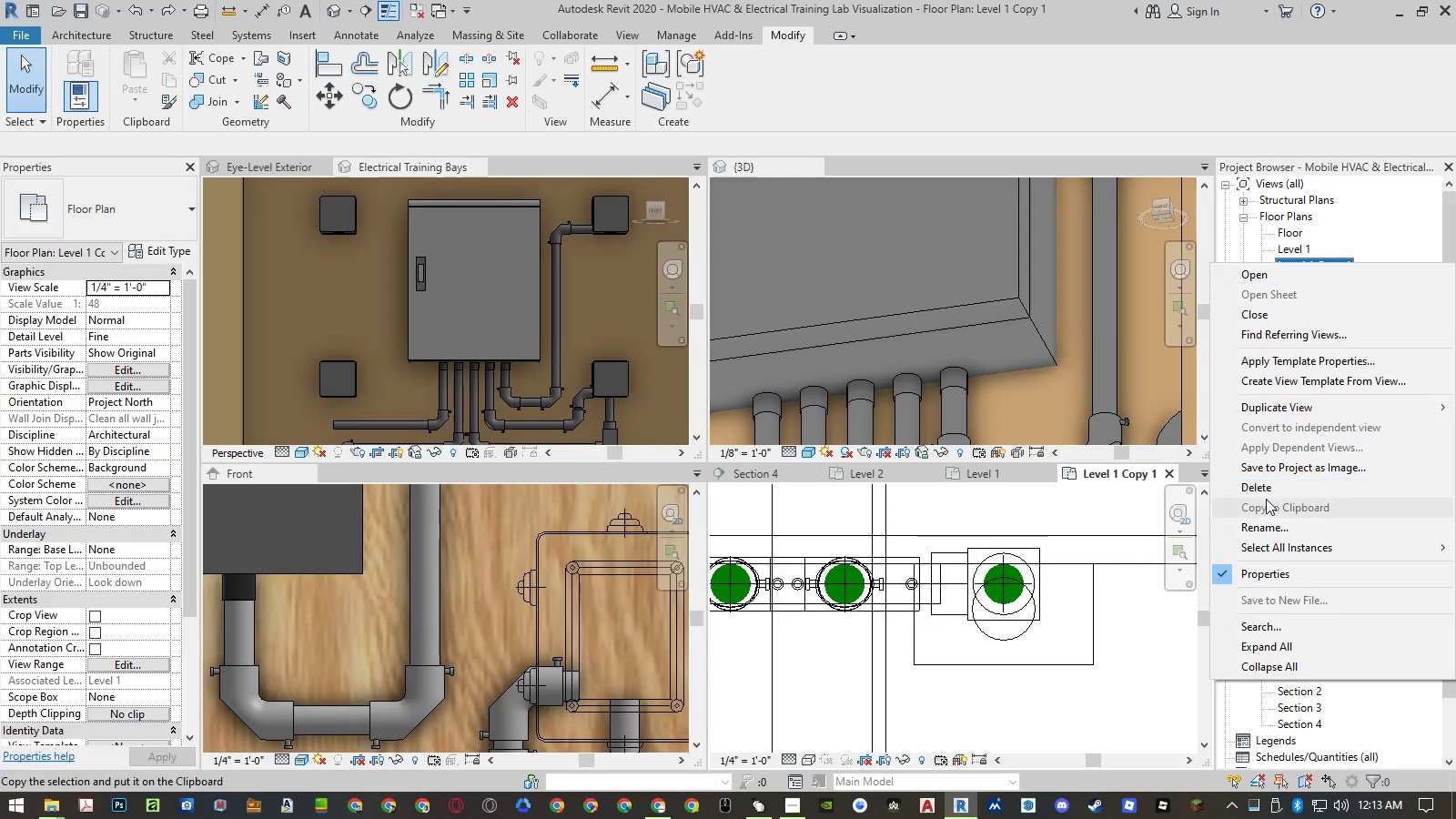 
left_click([1266, 489])
 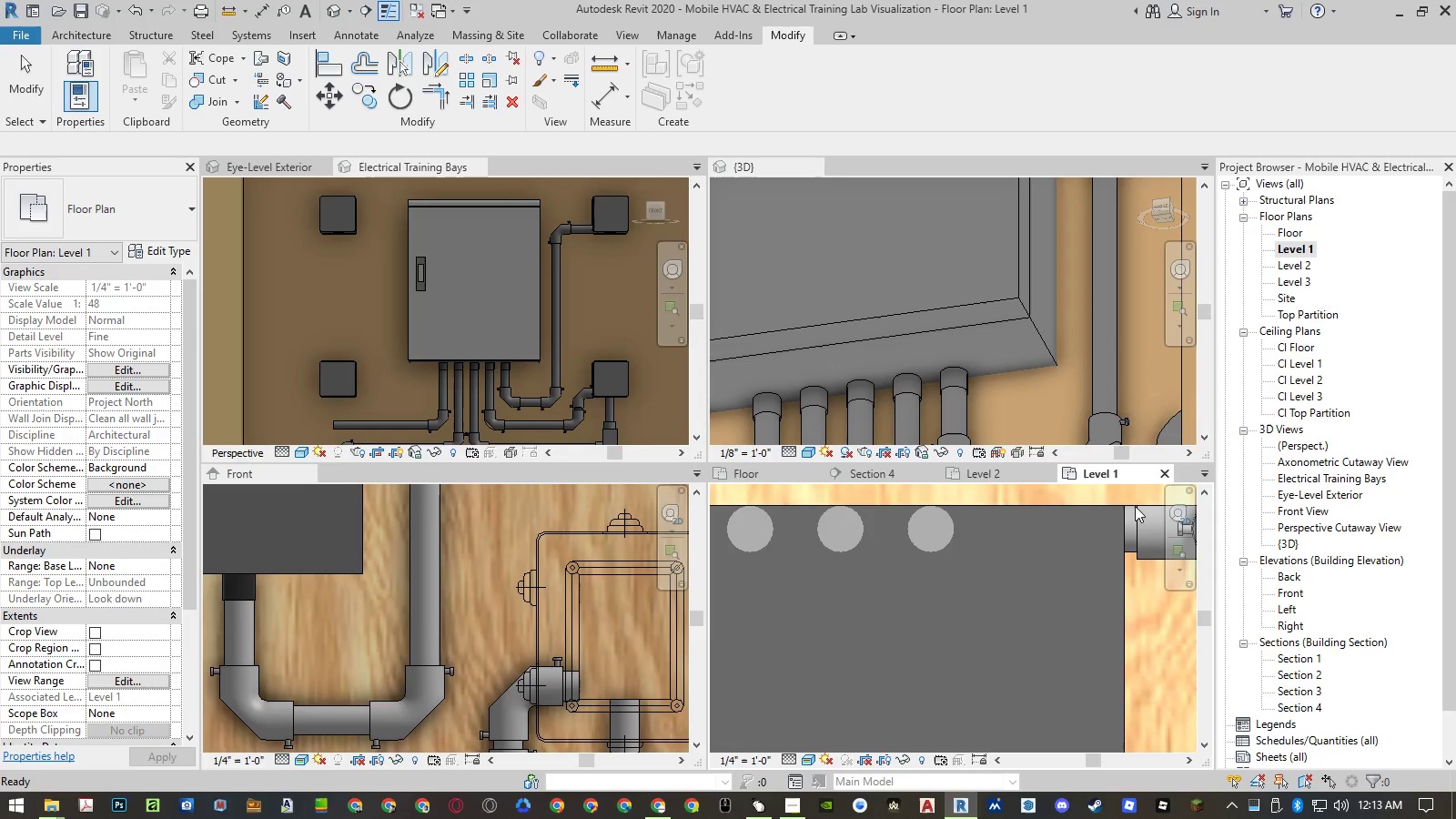 
scroll: coordinate [1045, 538], scroll_direction: down, amount: 6.0
 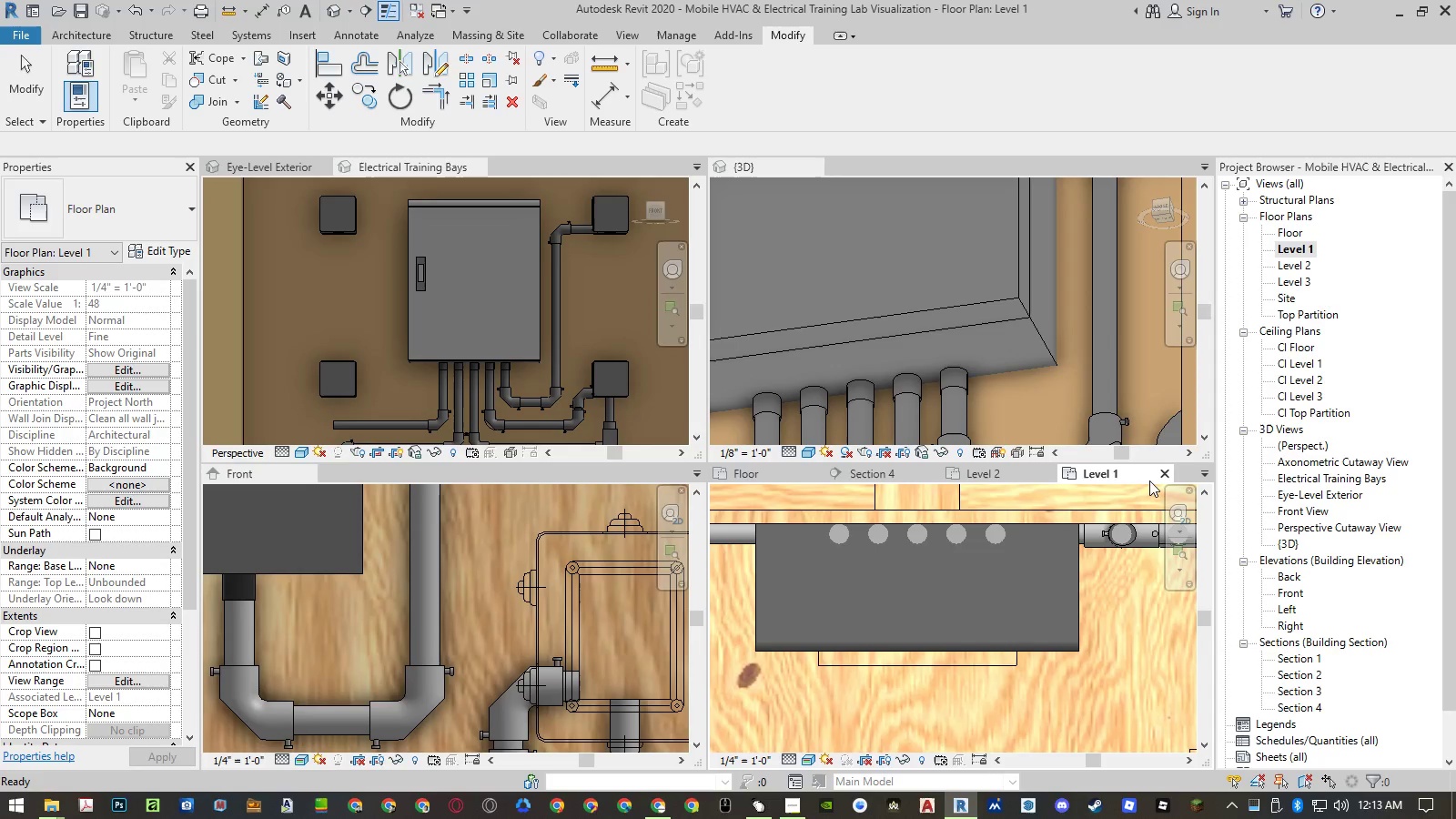 
left_click([1158, 478])
 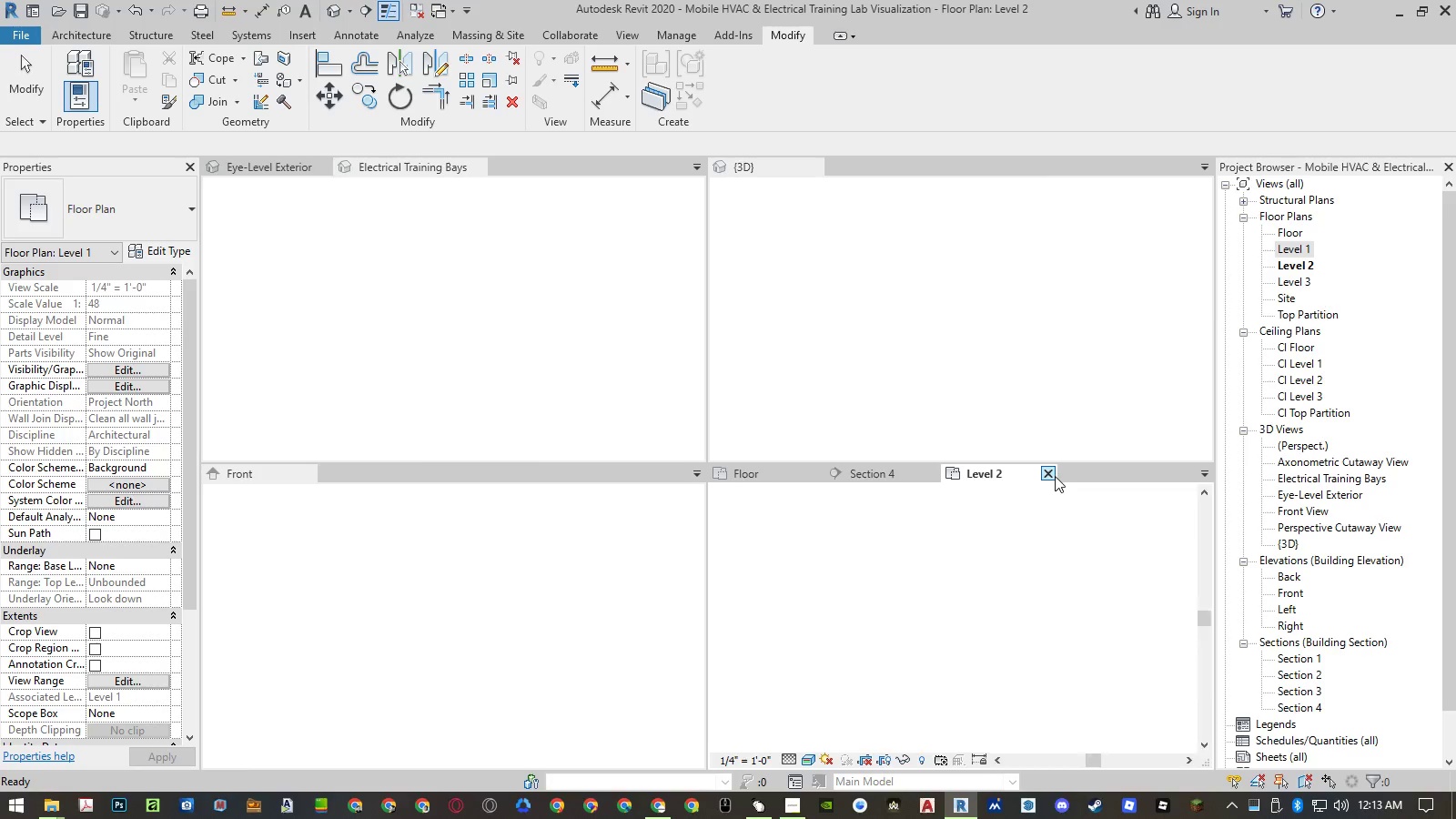 
left_click([1054, 476])
 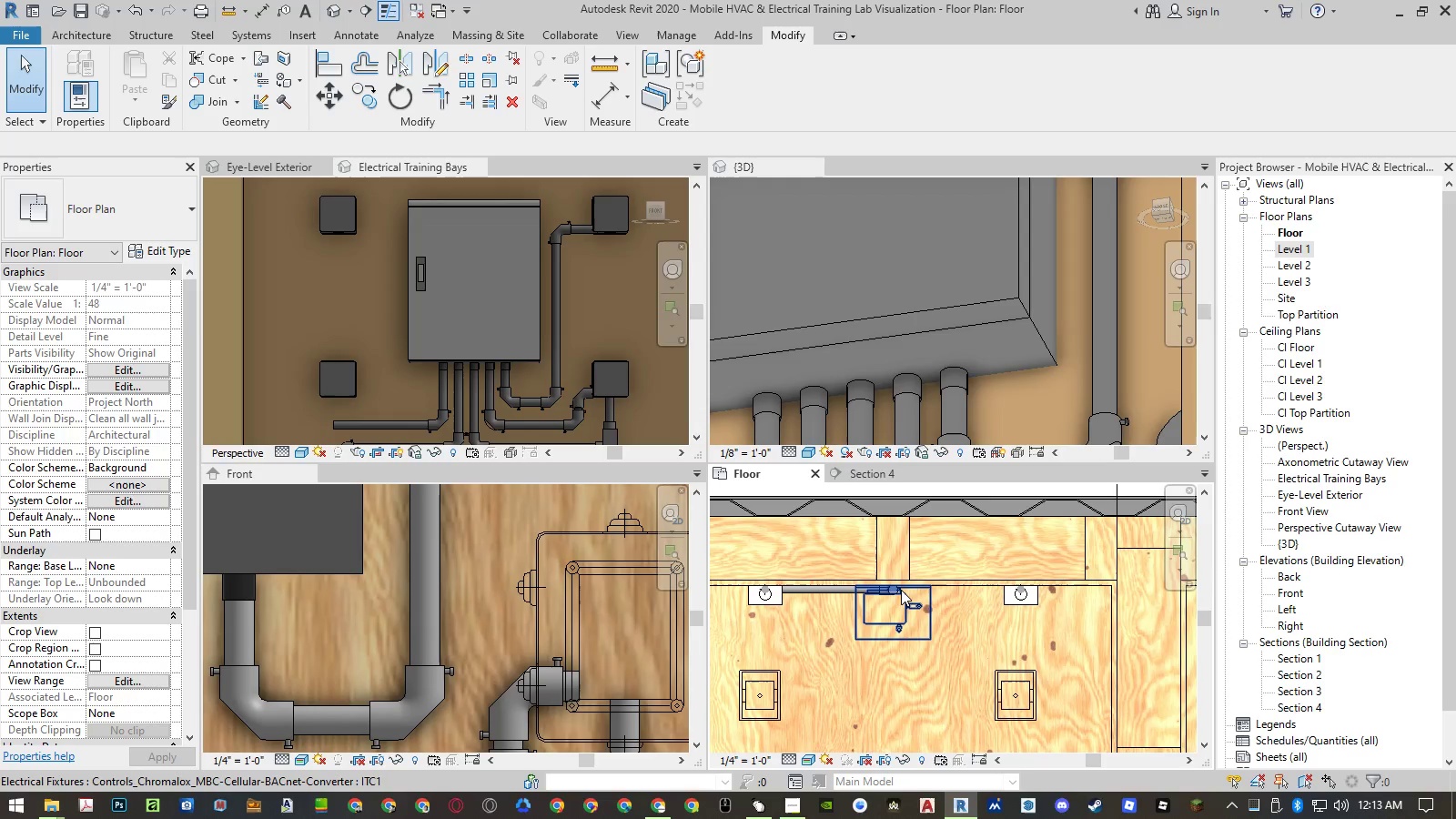 
wait(10.17)
 